 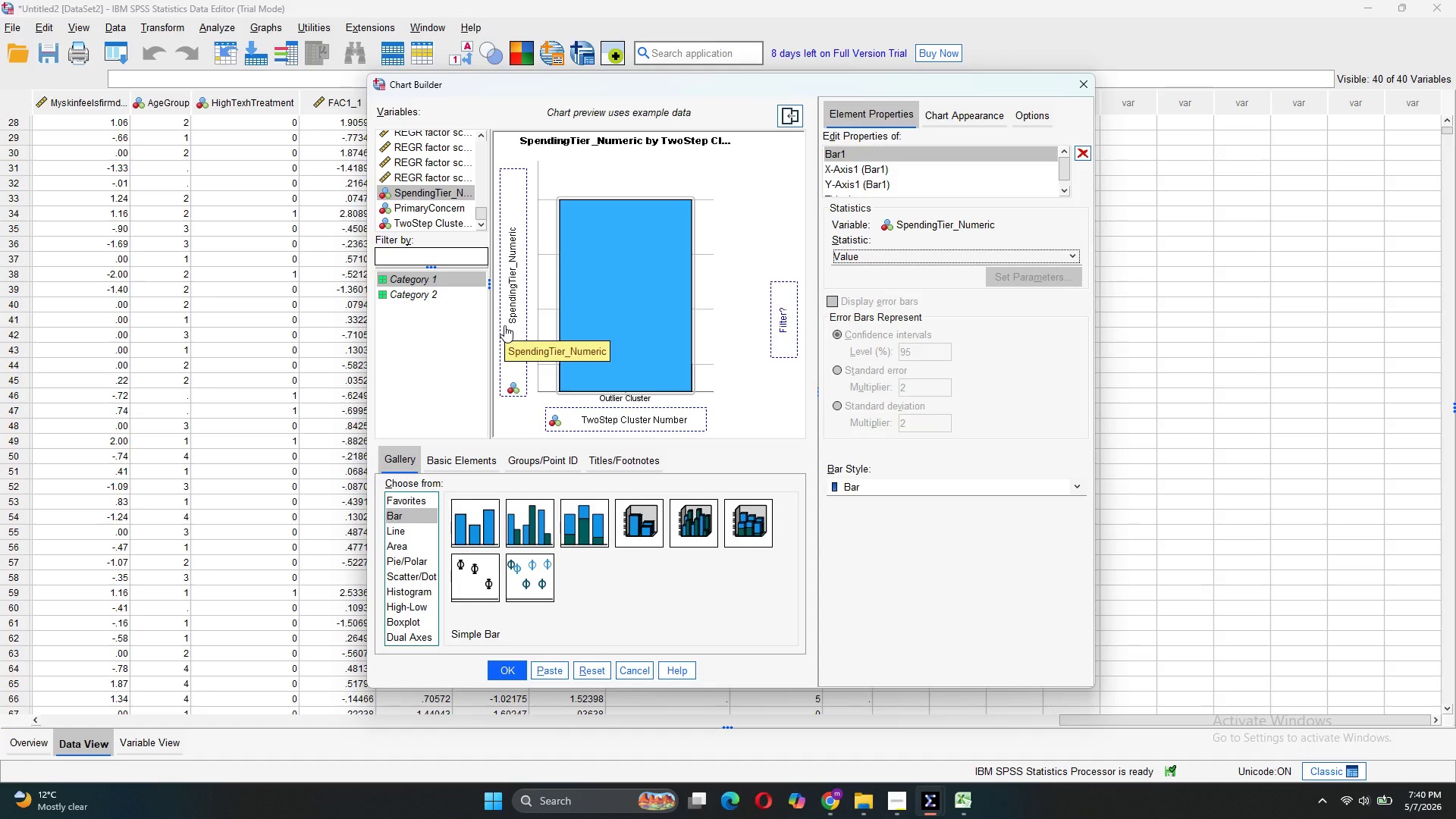 
left_click([541, 679])
 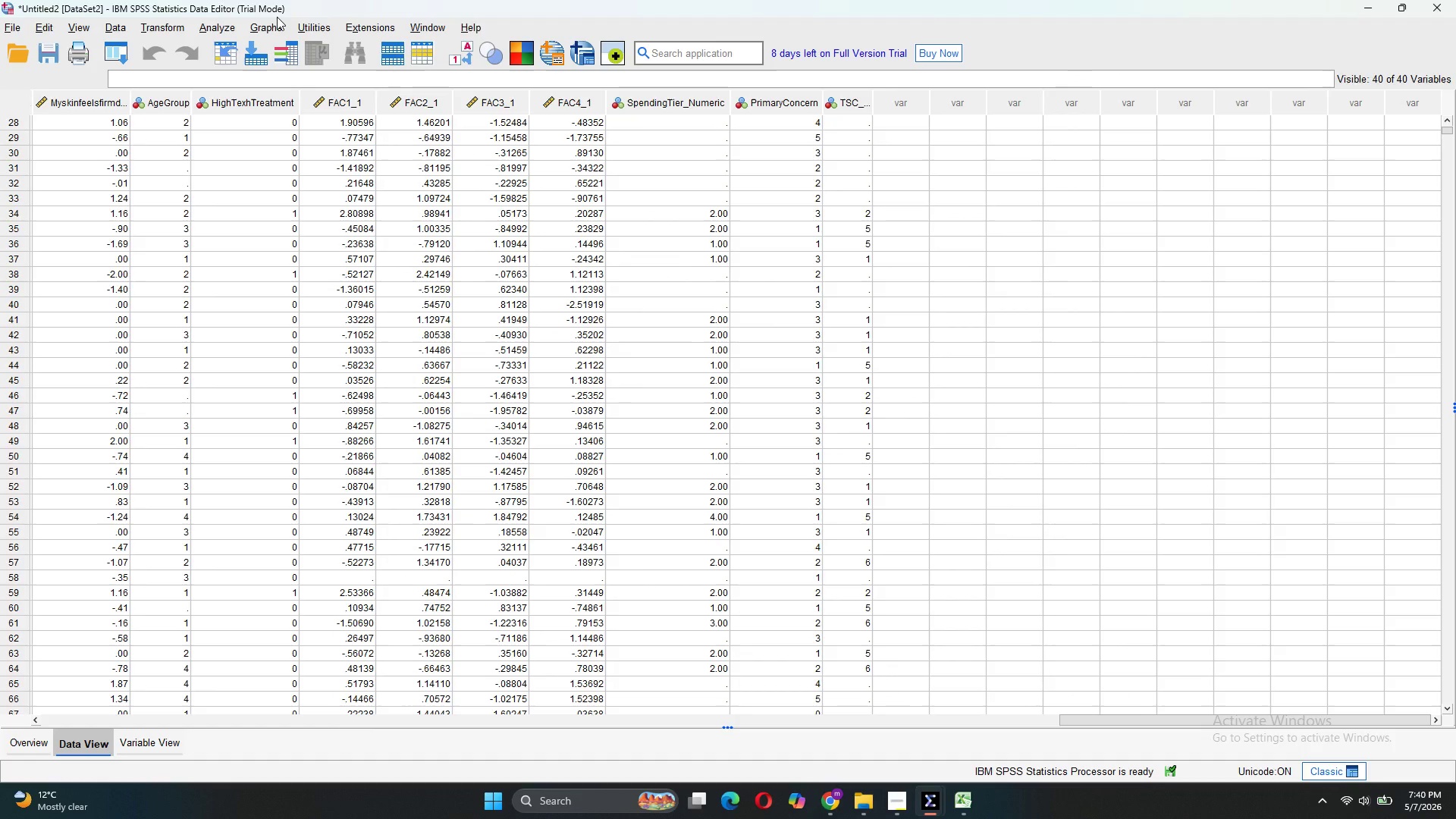 
double_click([277, 19])
 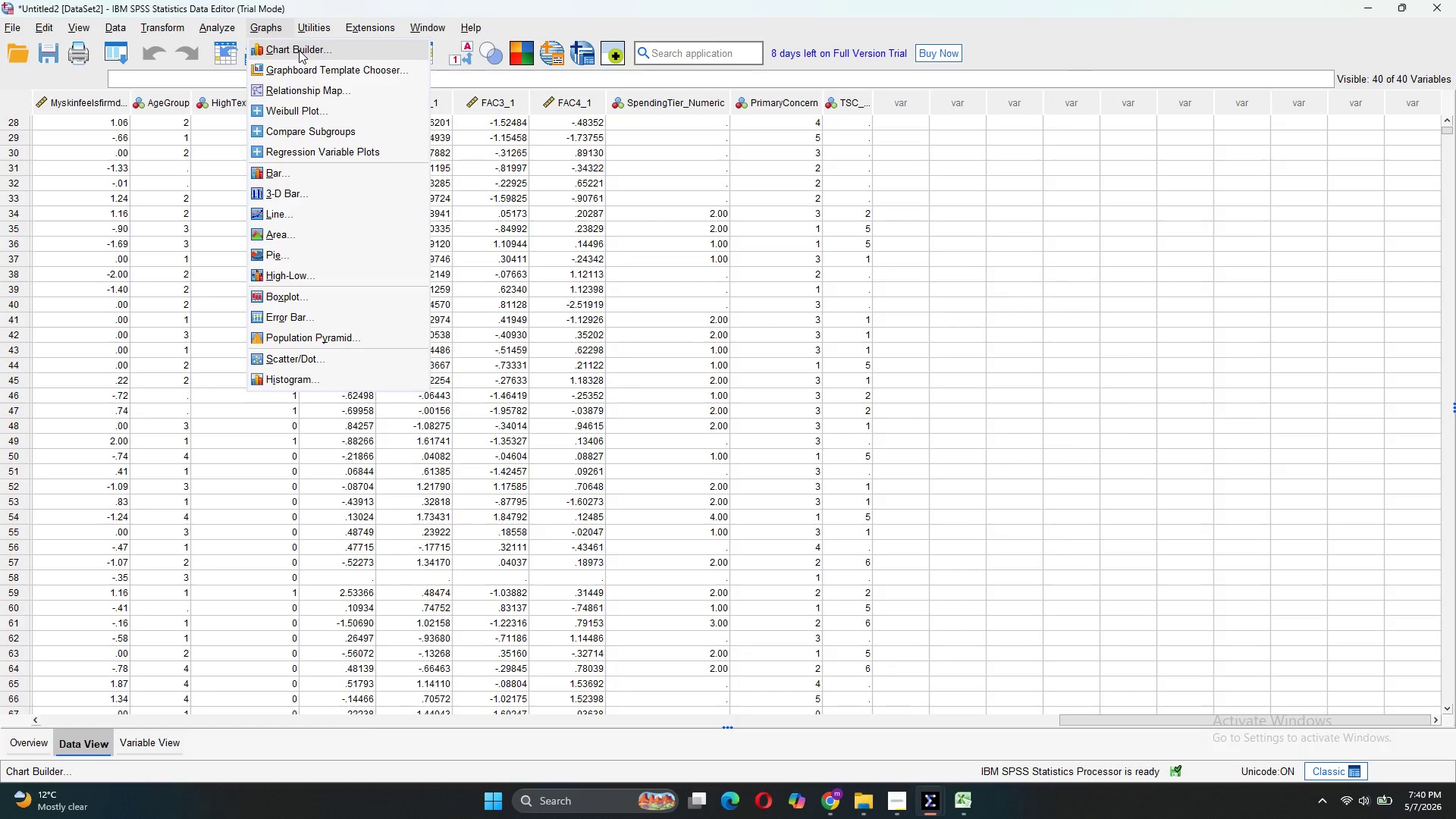 
left_click([299, 50])
 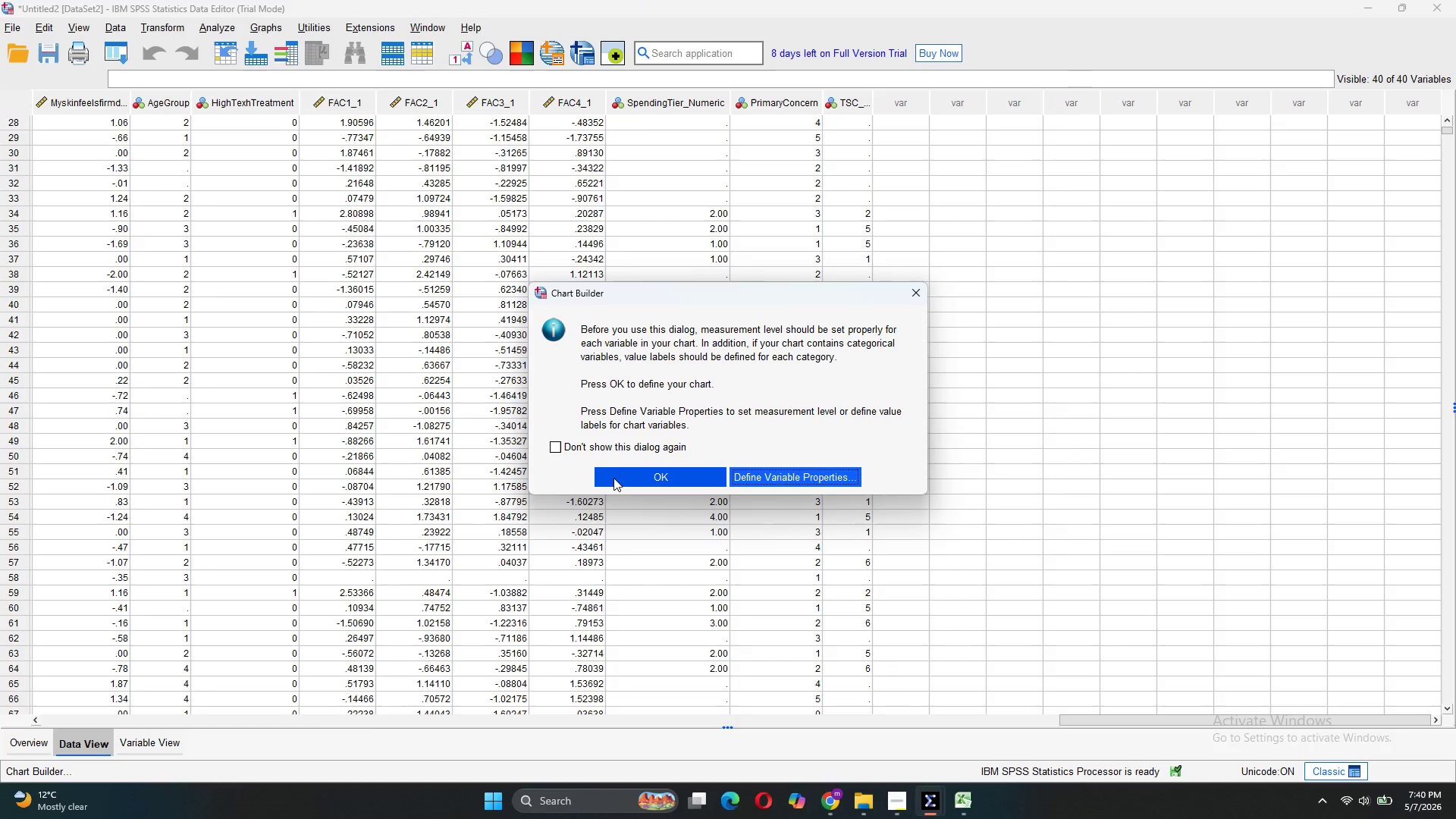 
left_click([618, 479])
 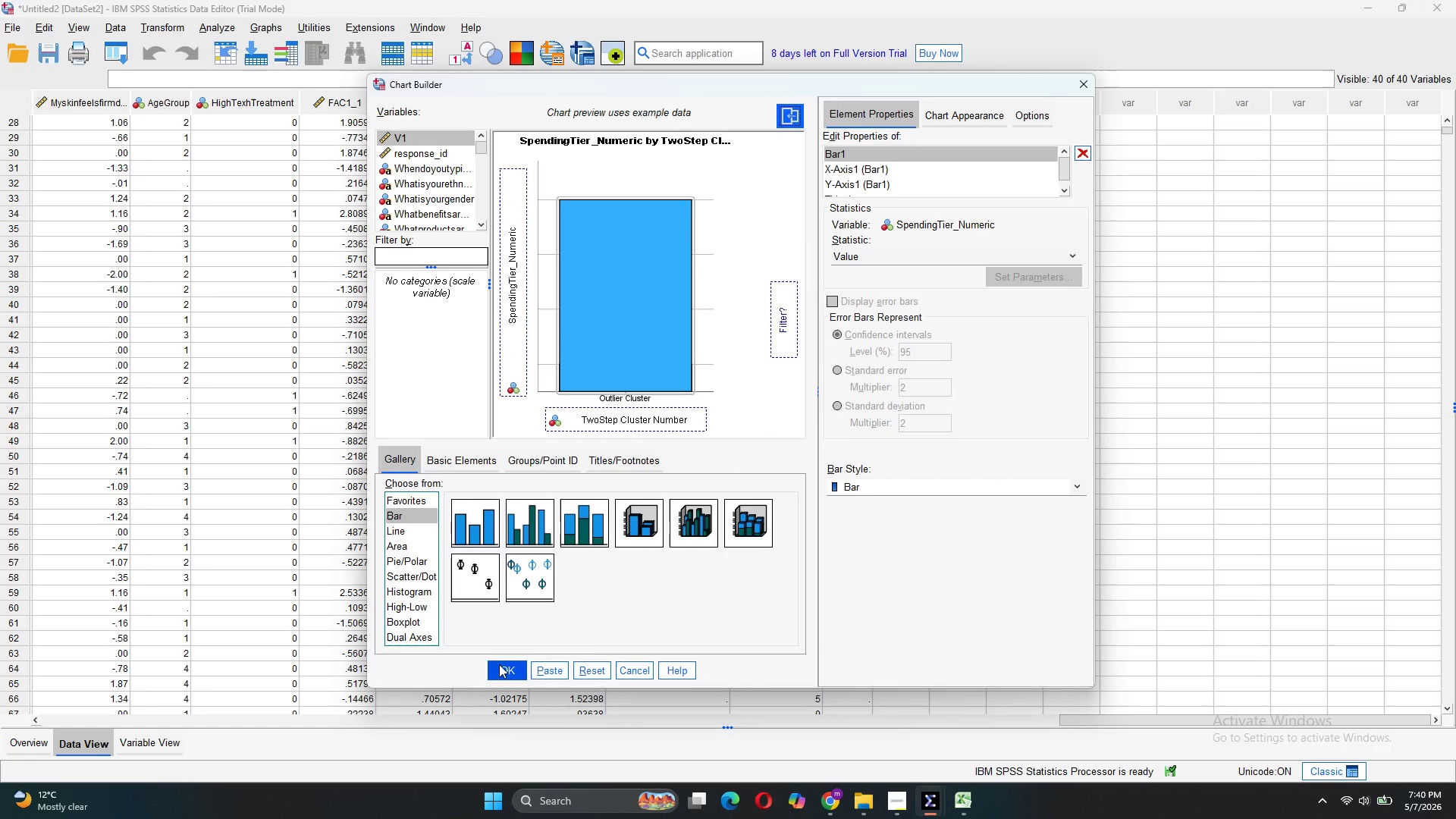 
left_click([512, 682])
 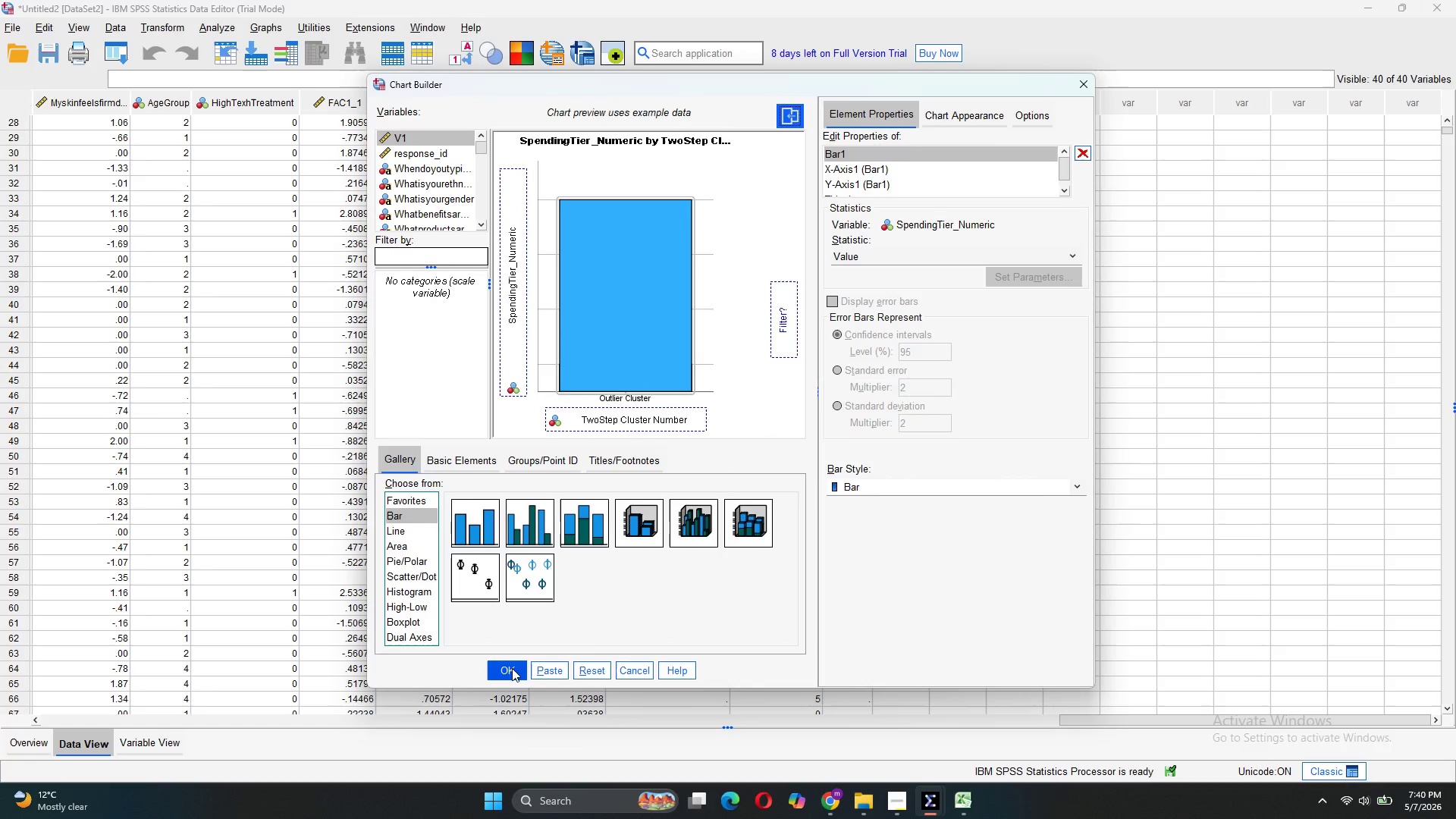 
left_click([513, 664])
 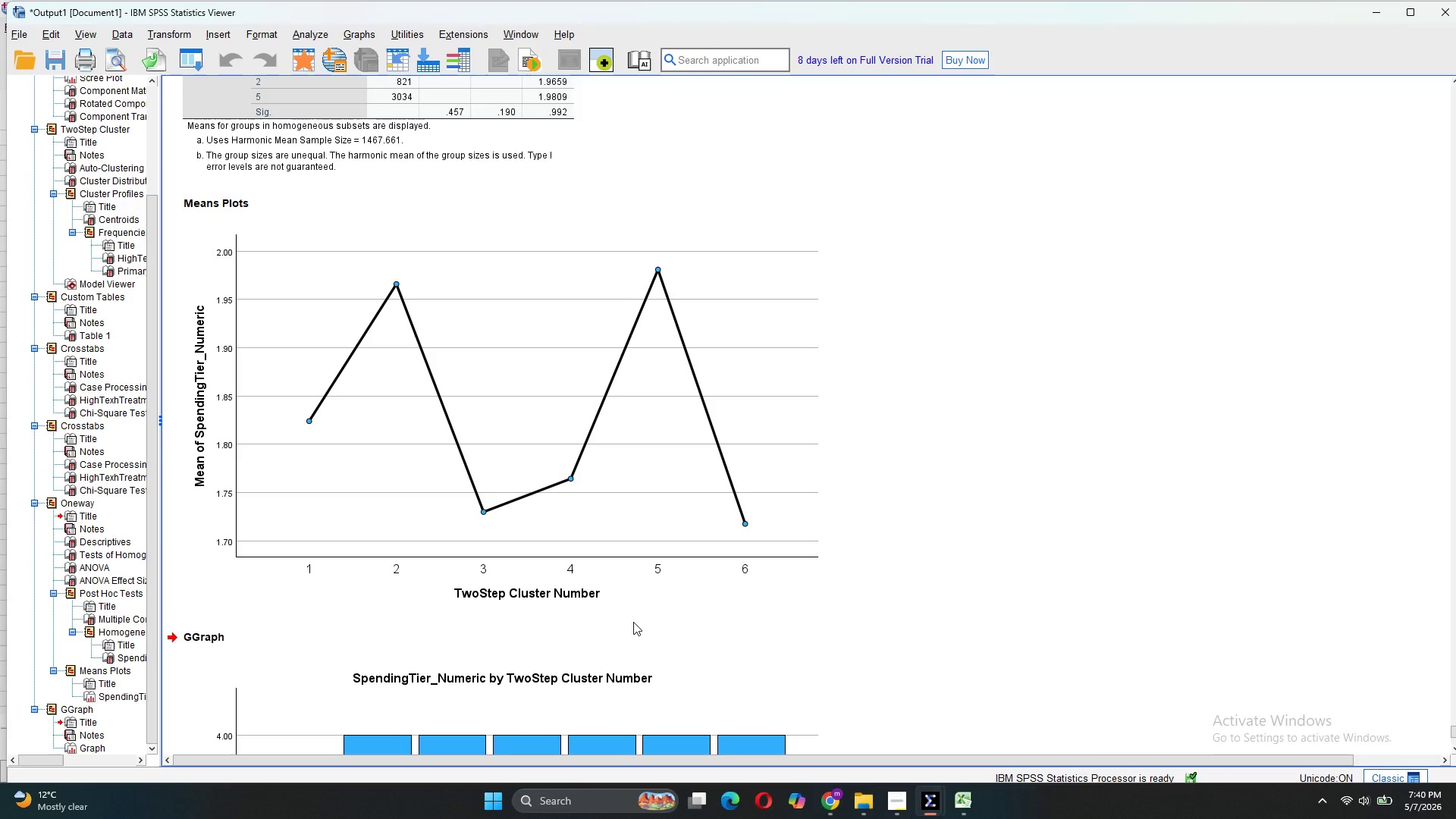 
scroll: coordinate [633, 622], scroll_direction: down, amount: 6.0
 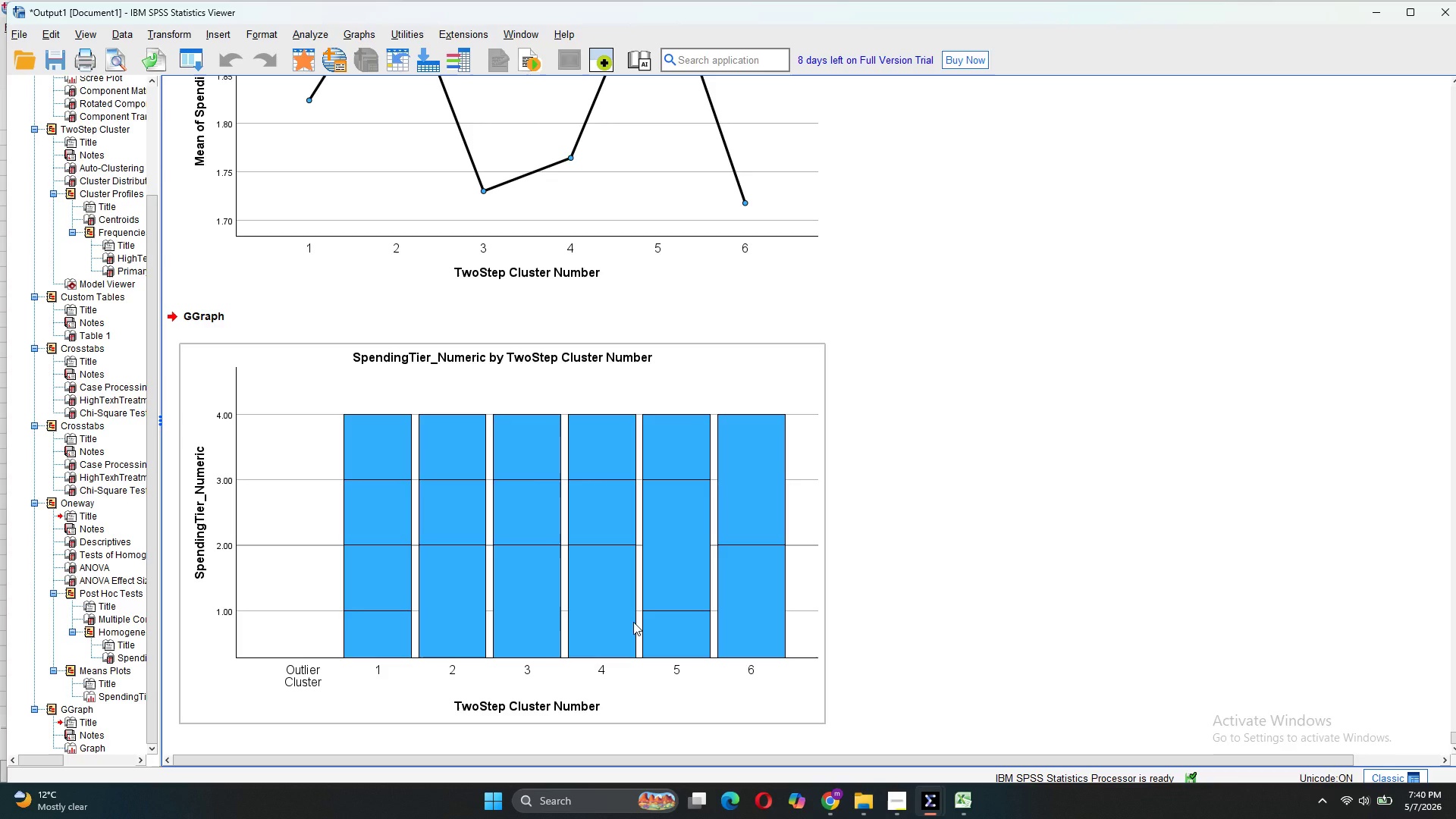 
wait(13.2)
 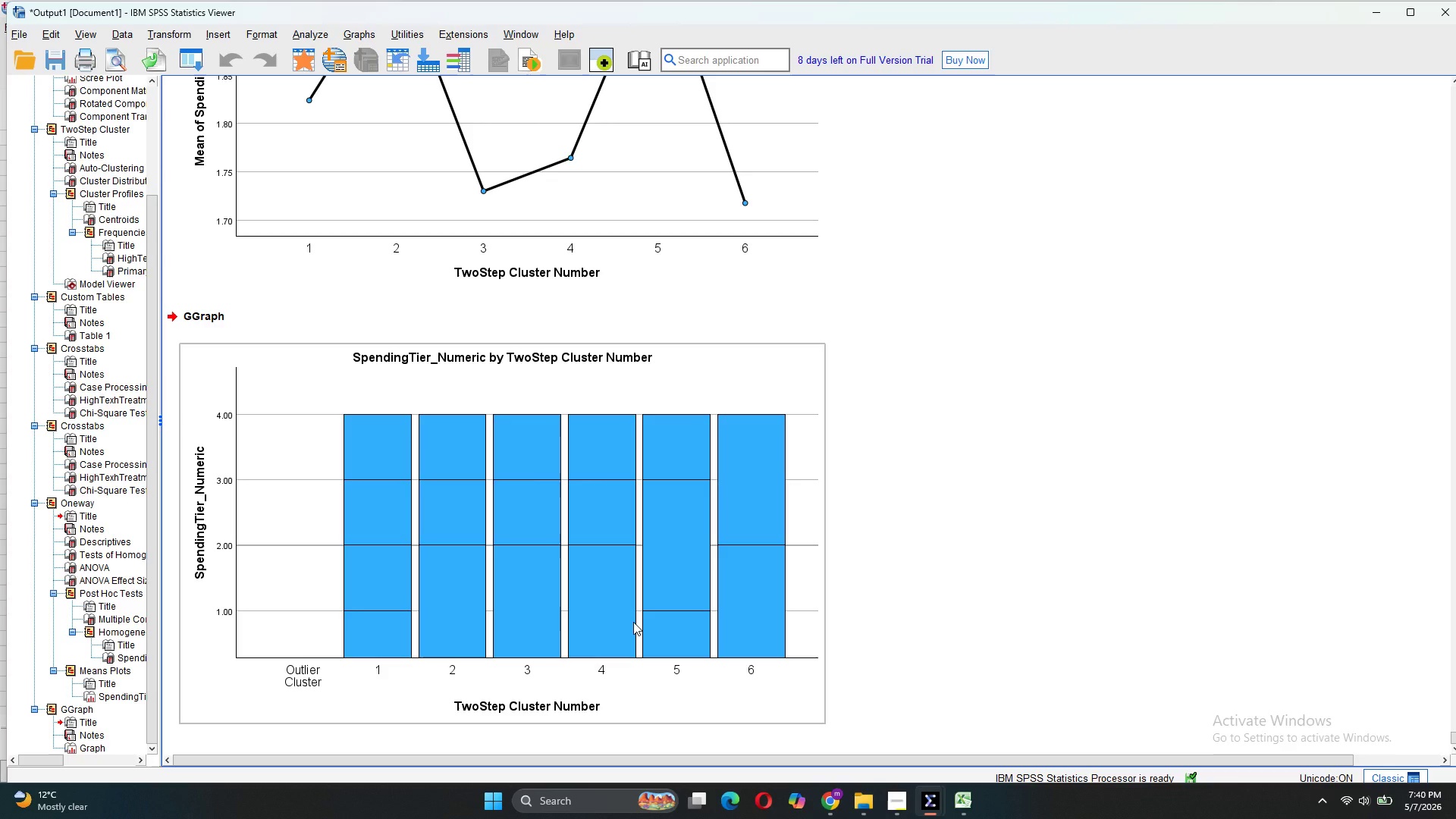 
mouse_move([946, 804])
 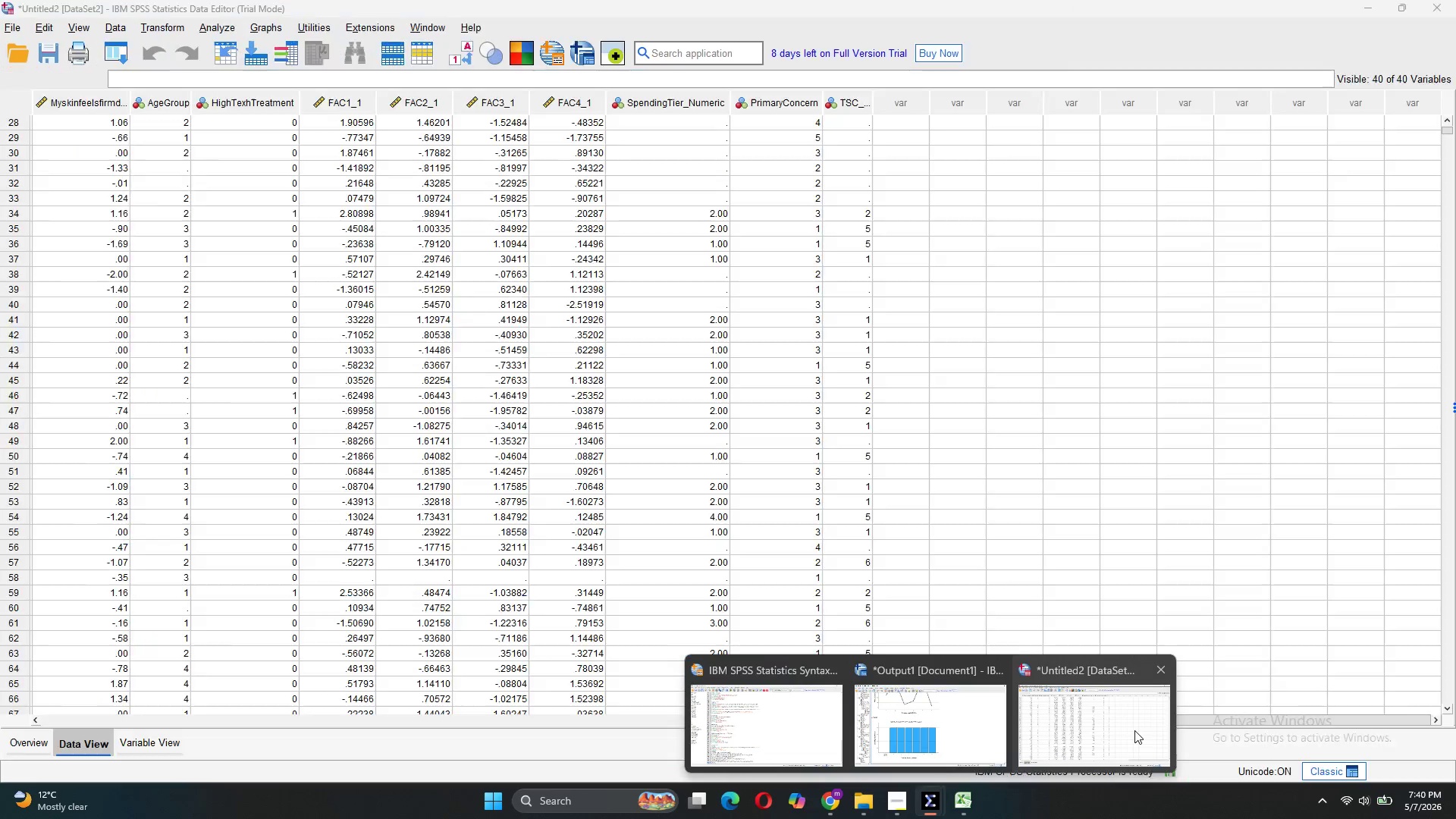 
left_click([1134, 730])
 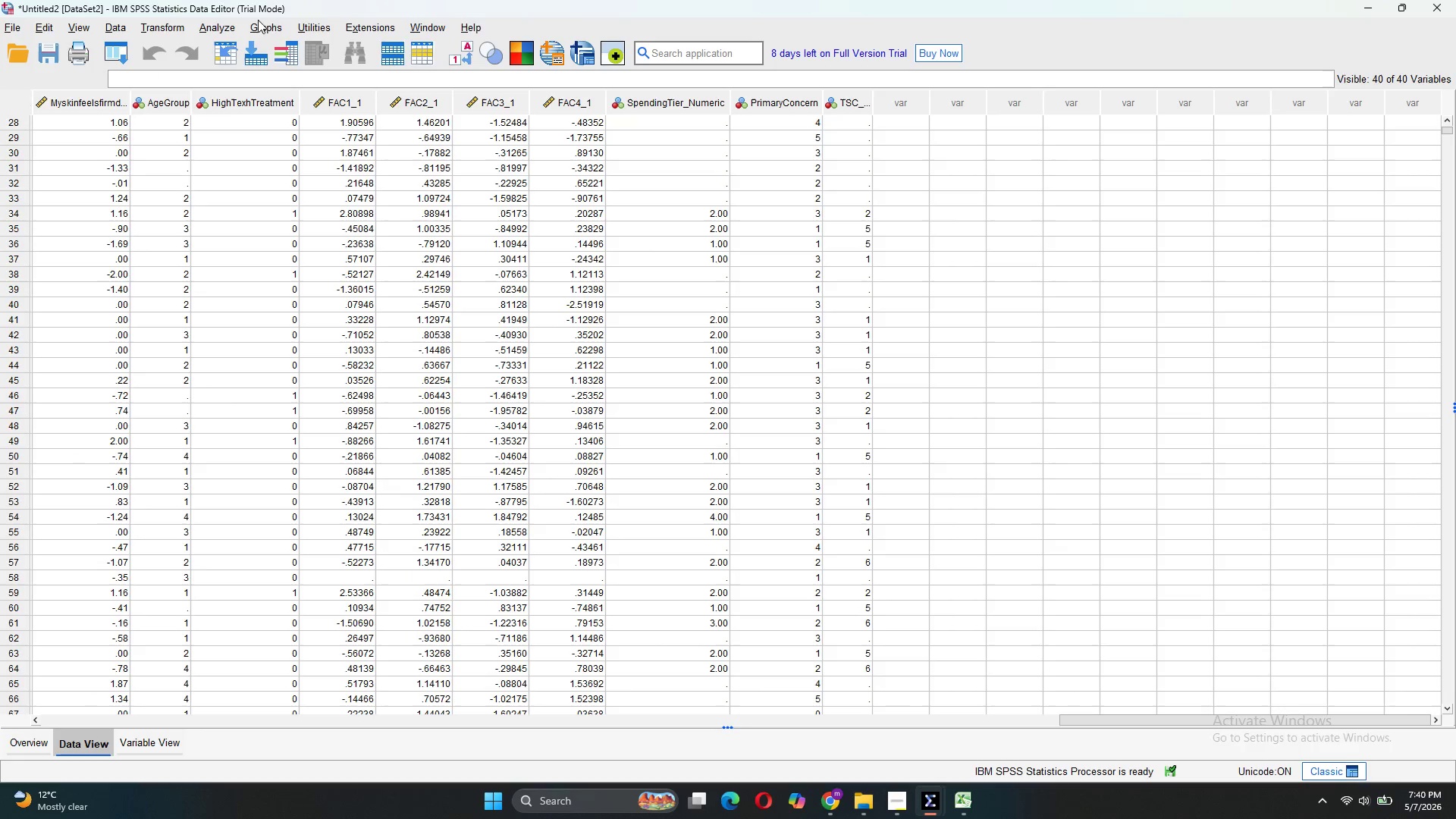 
left_click([253, 19])
 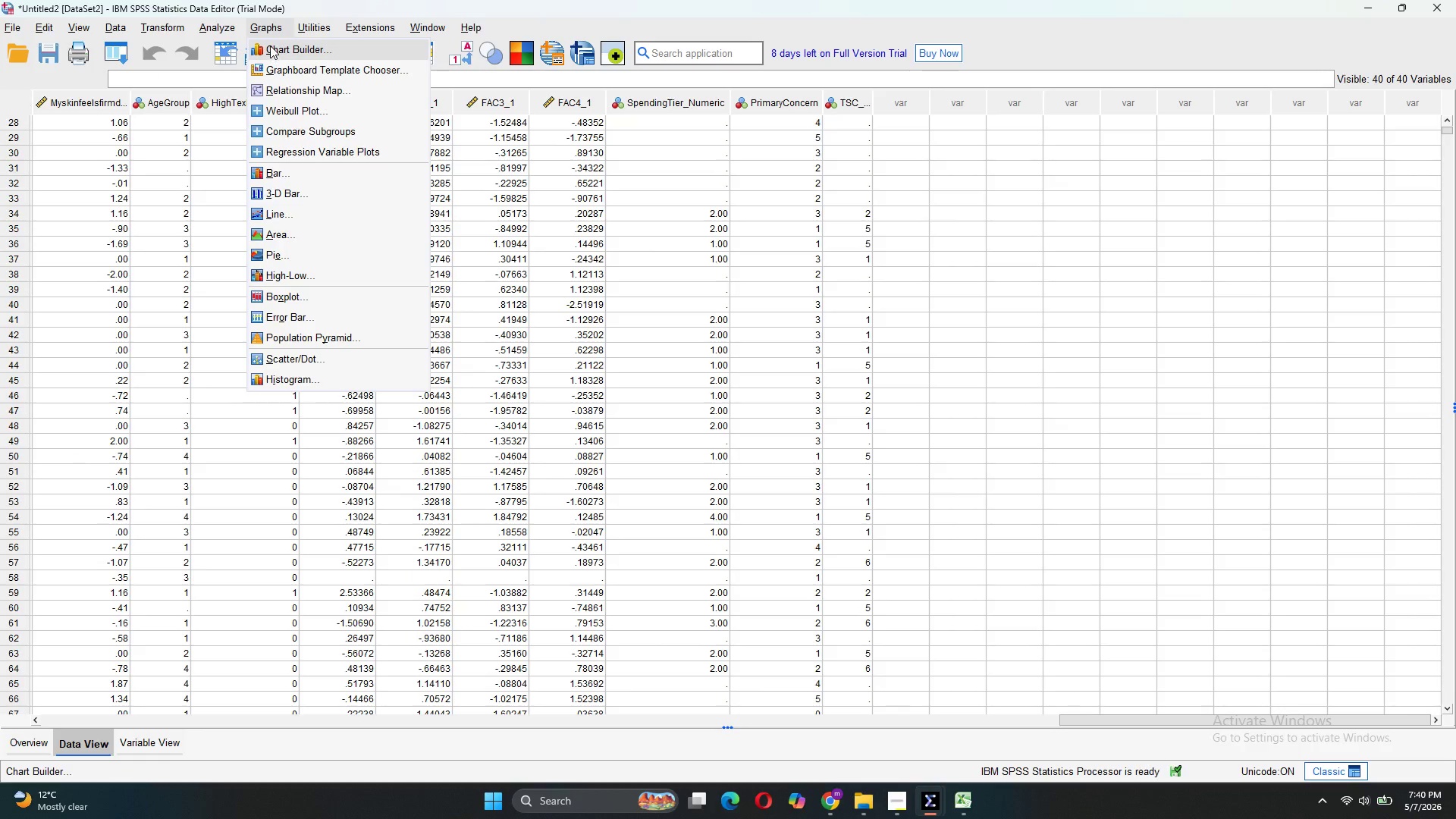 
left_click([270, 46])
 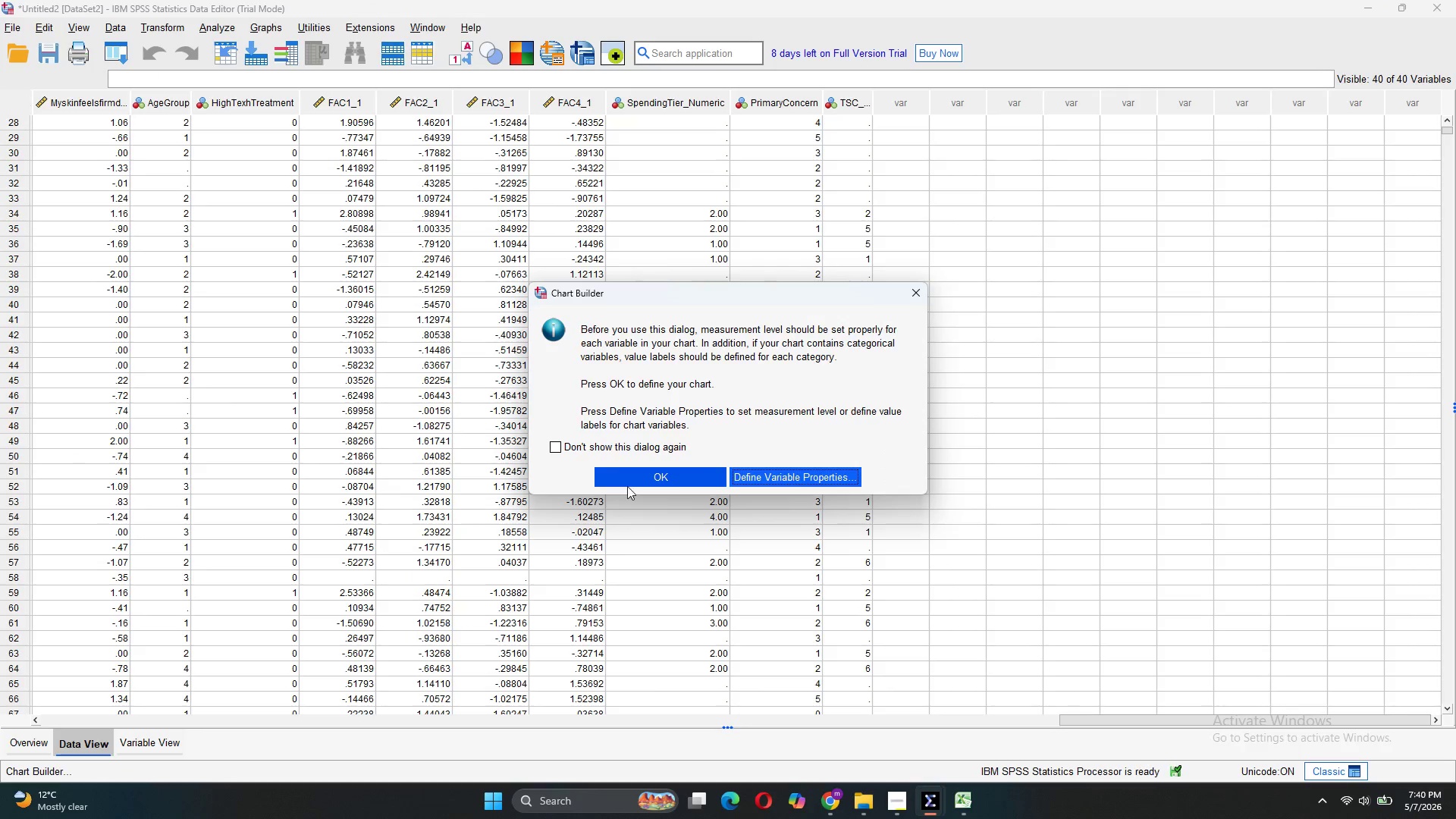 
left_click([627, 486])
 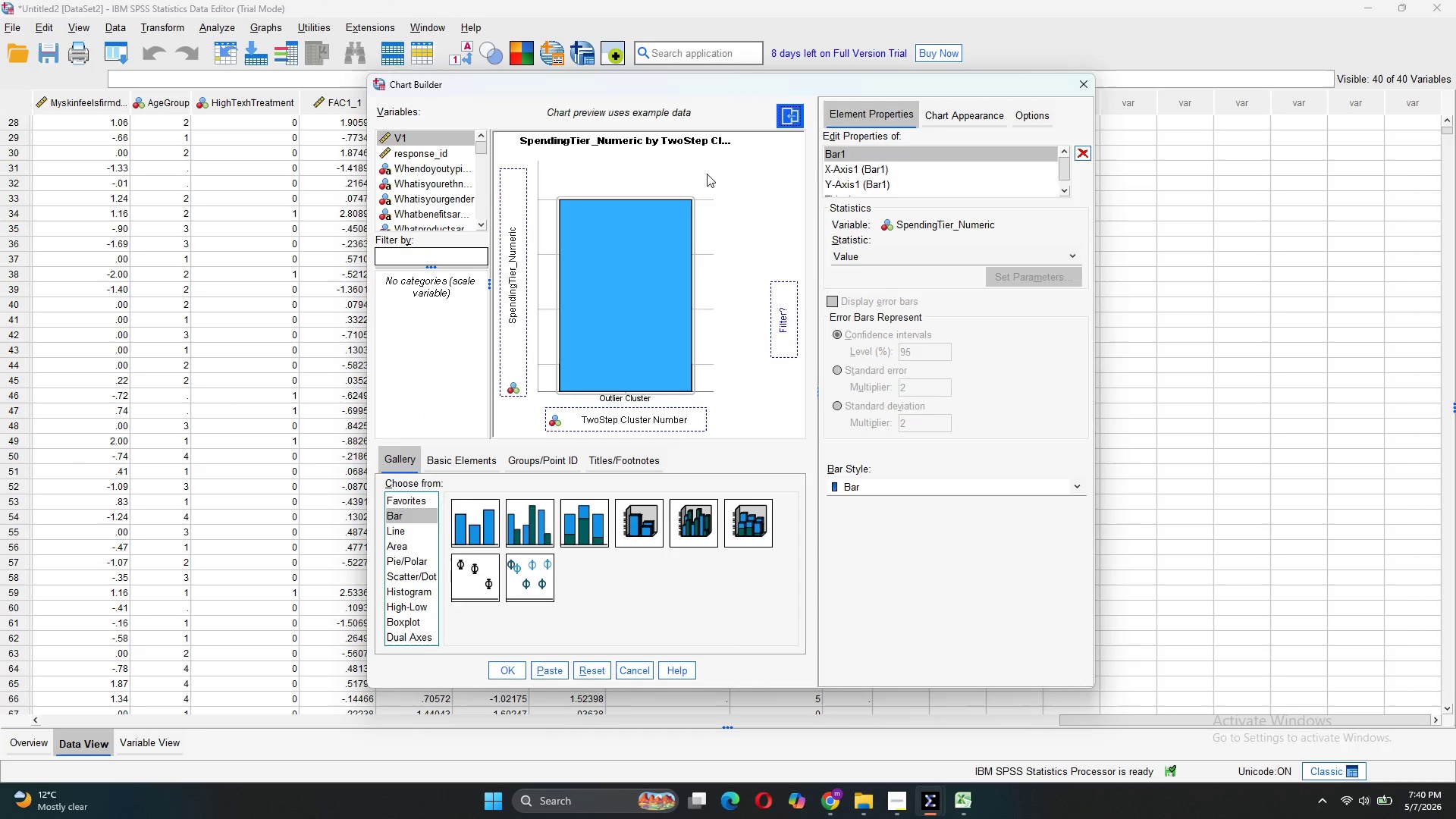 
mouse_move([786, 352])
 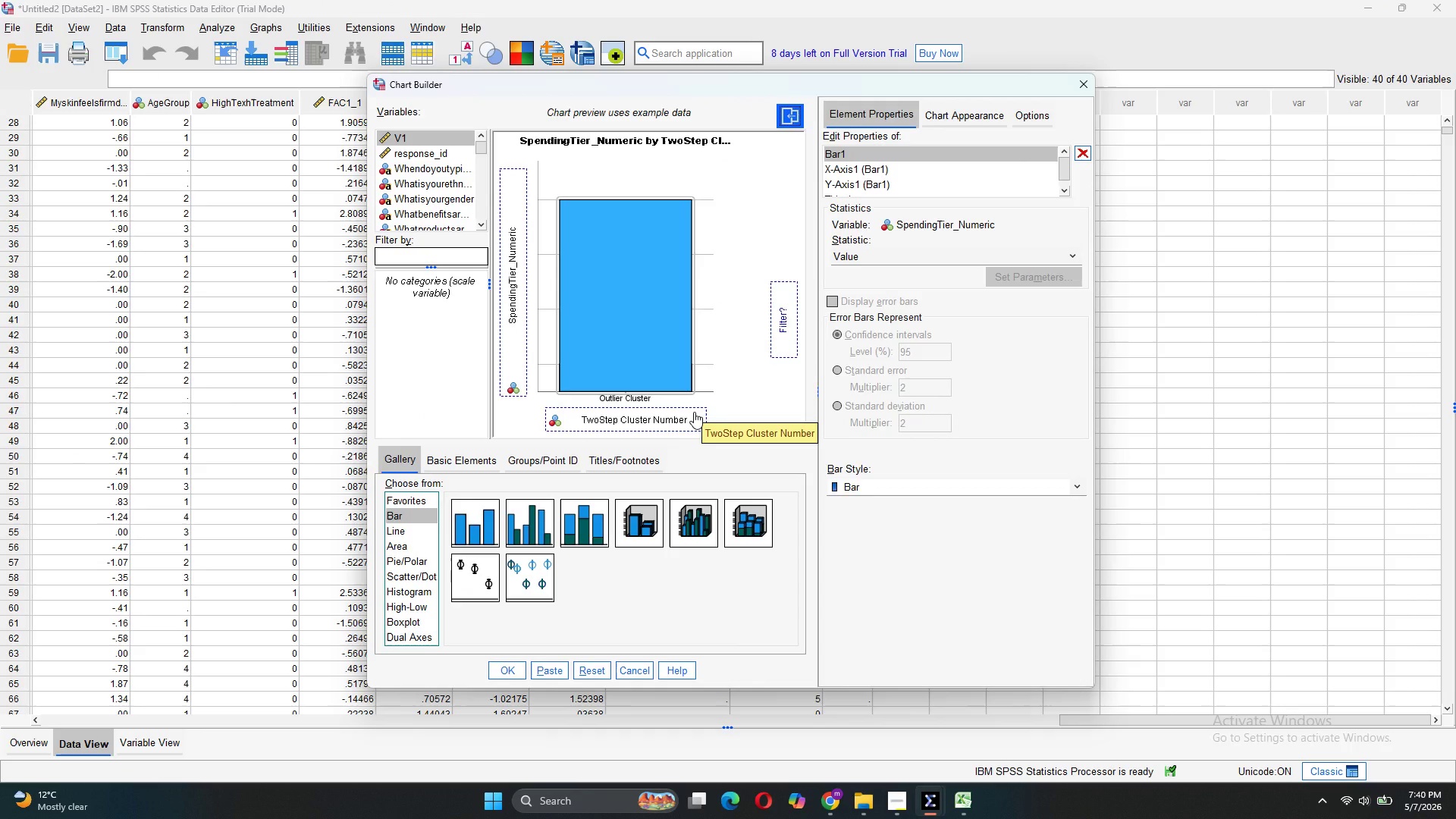 
left_click_drag(start_coordinate=[694, 412], to_coordinate=[519, 278])
 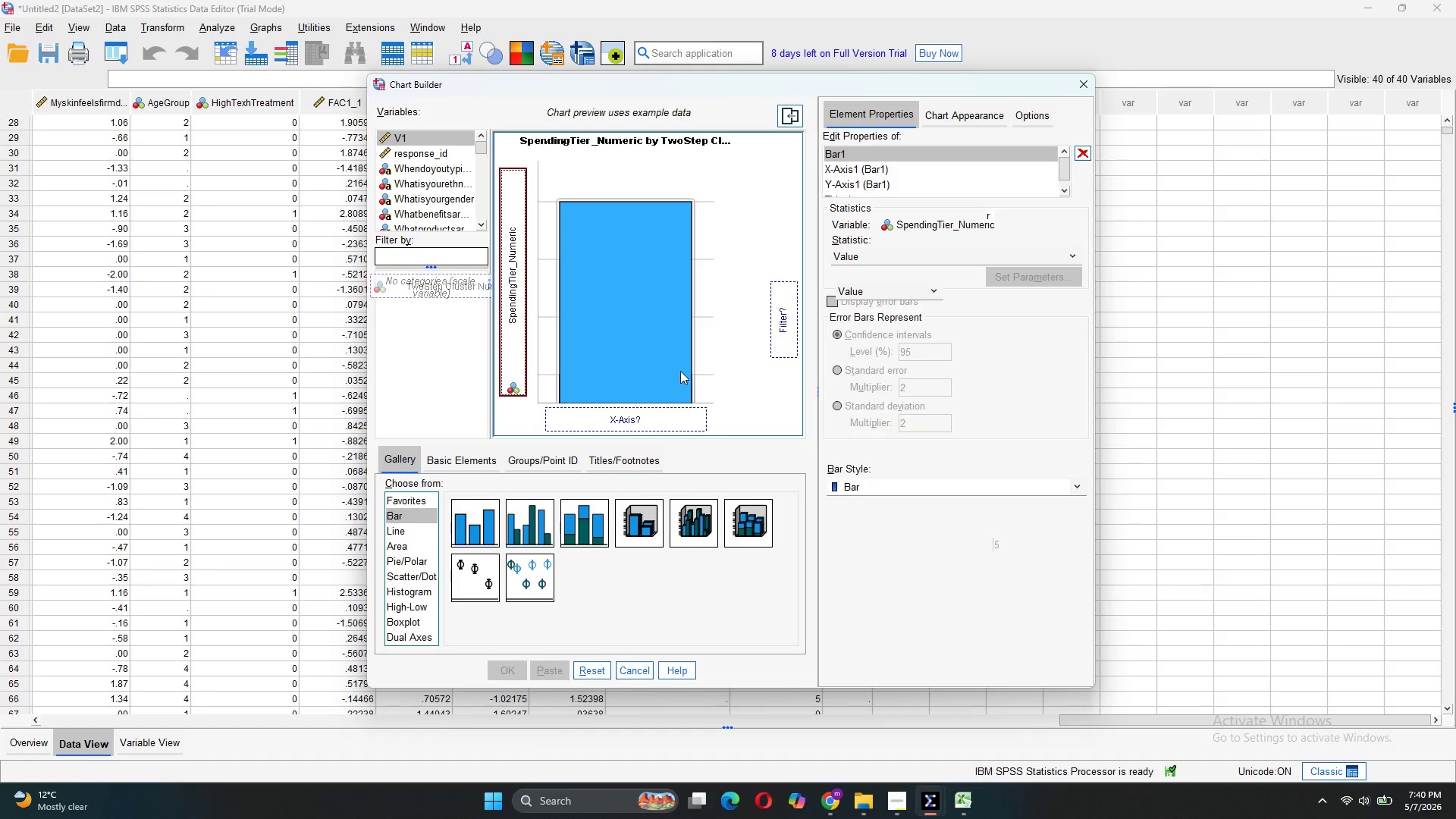 
scroll: coordinate [415, 198], scroll_direction: down, amount: 9.0
 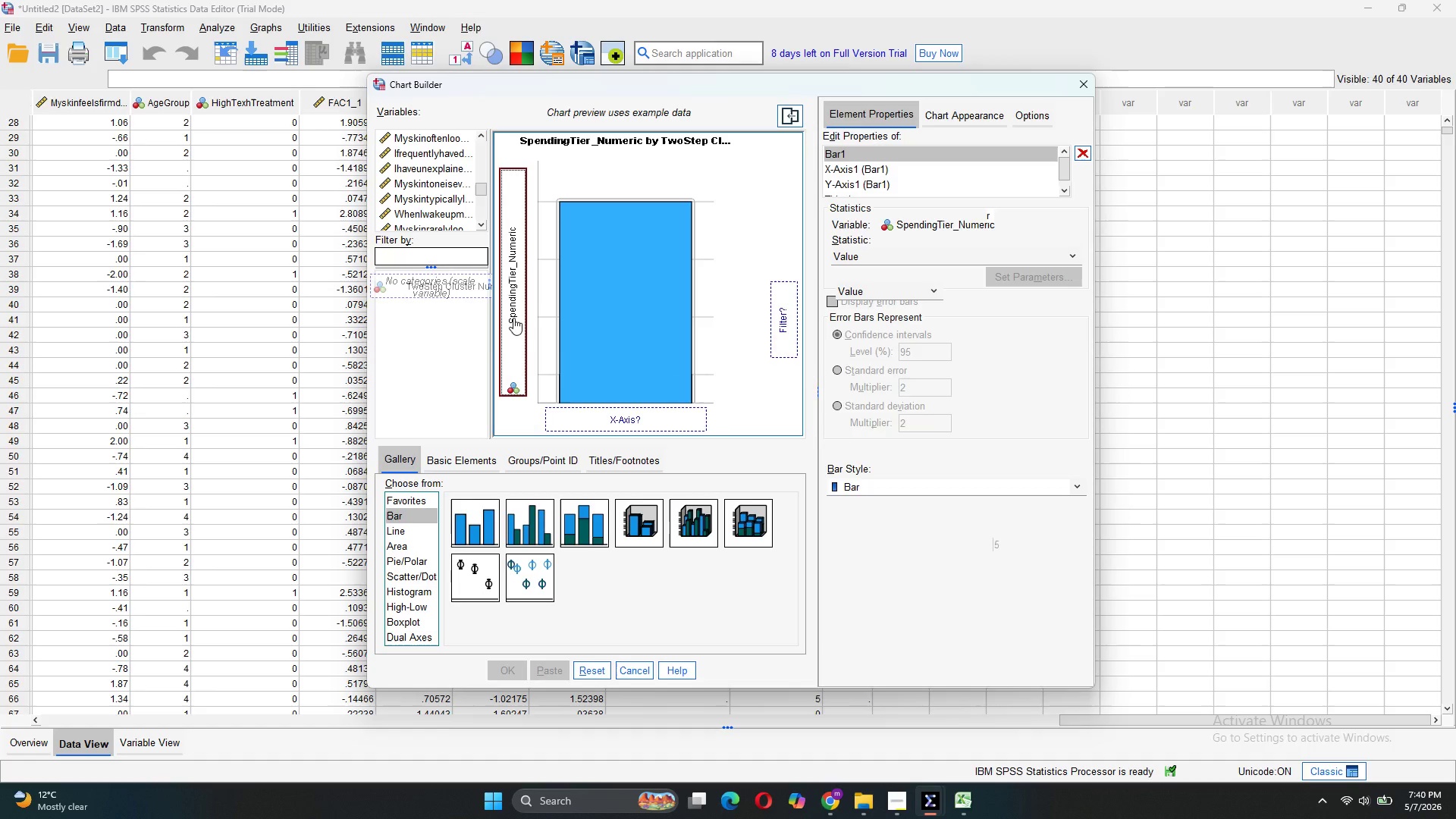 
left_click_drag(start_coordinate=[513, 318], to_coordinate=[613, 420])
 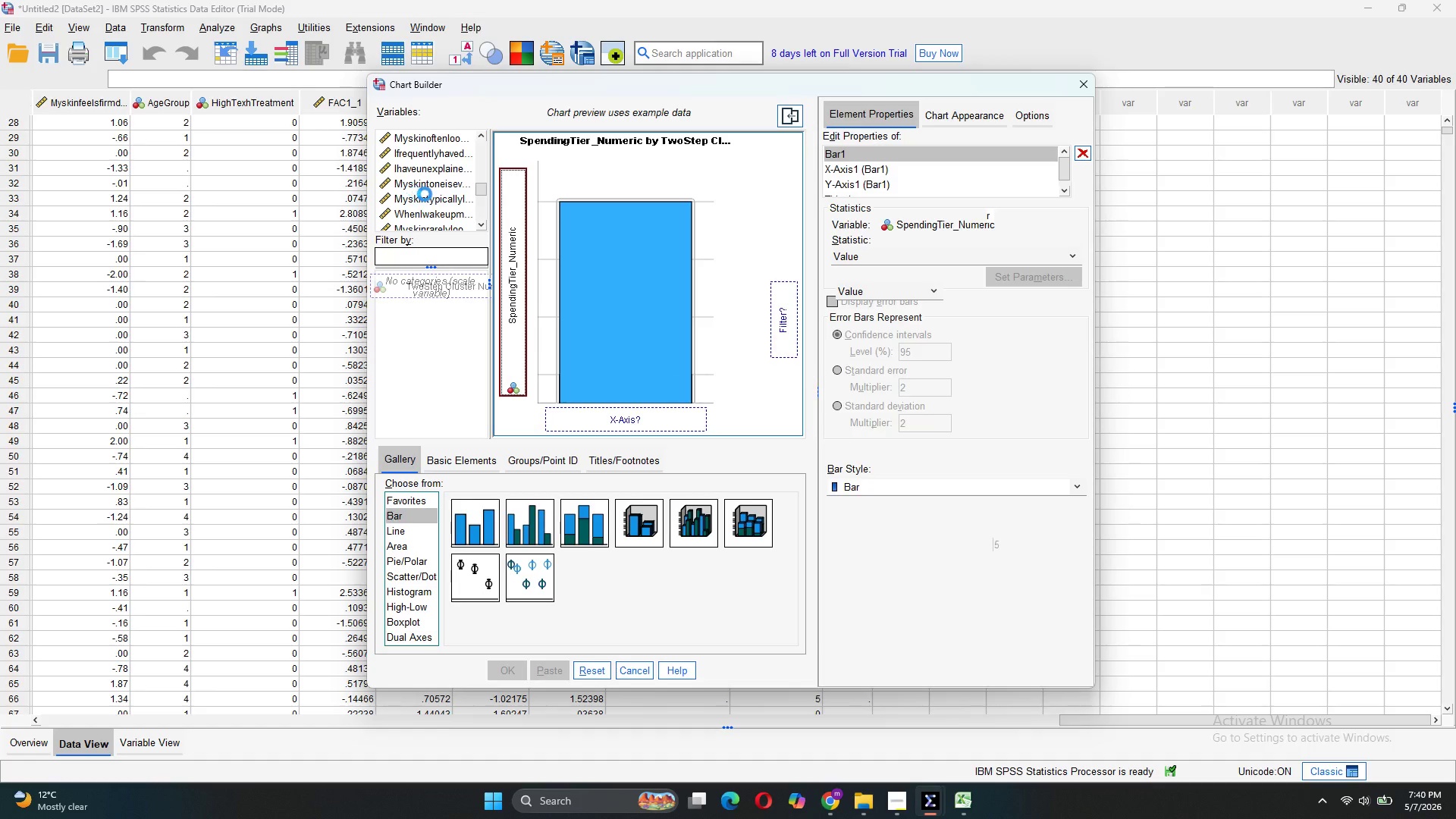 
scroll: coordinate [440, 209], scroll_direction: down, amount: 7.0
 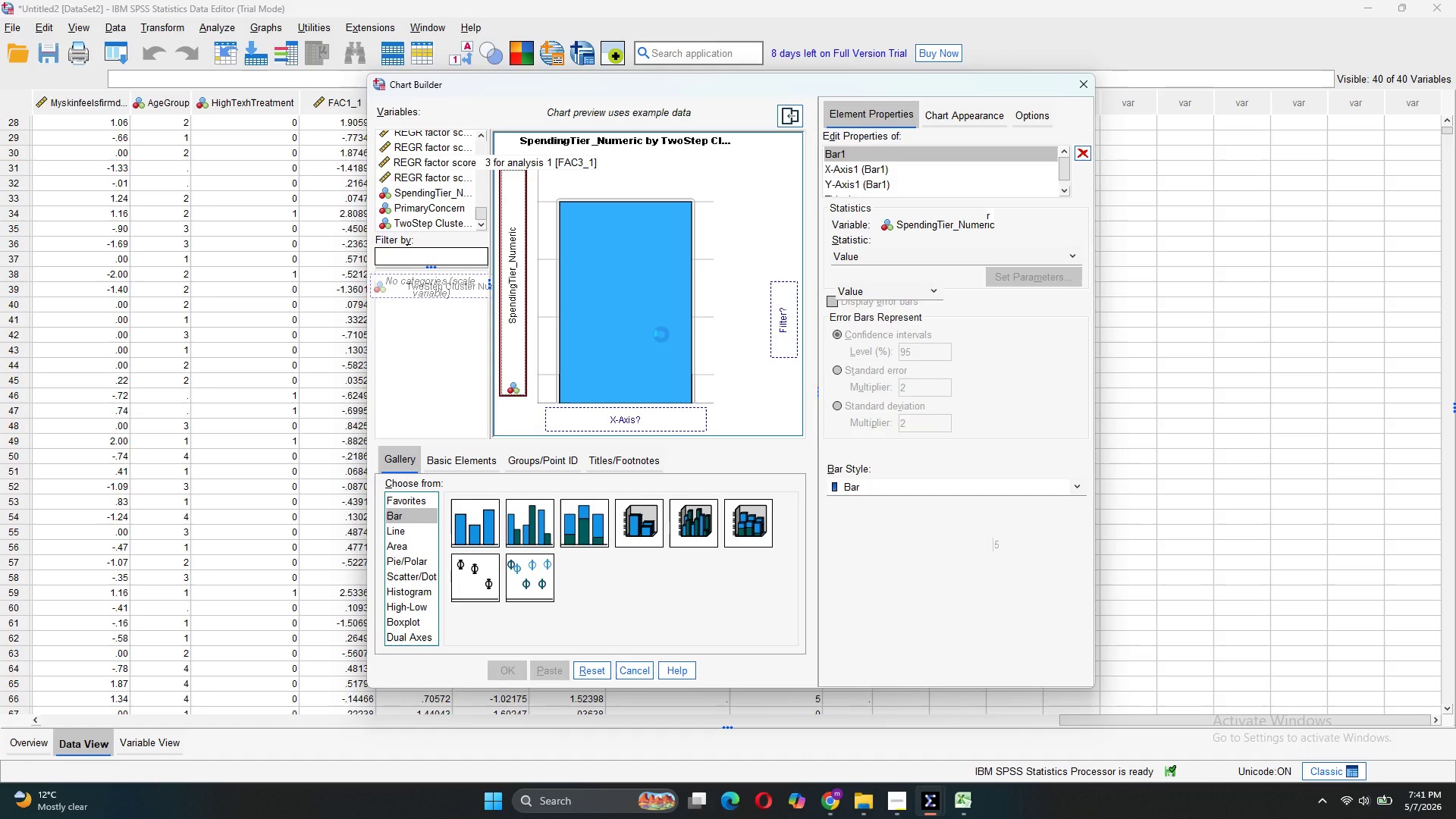 
wait(7.22)
 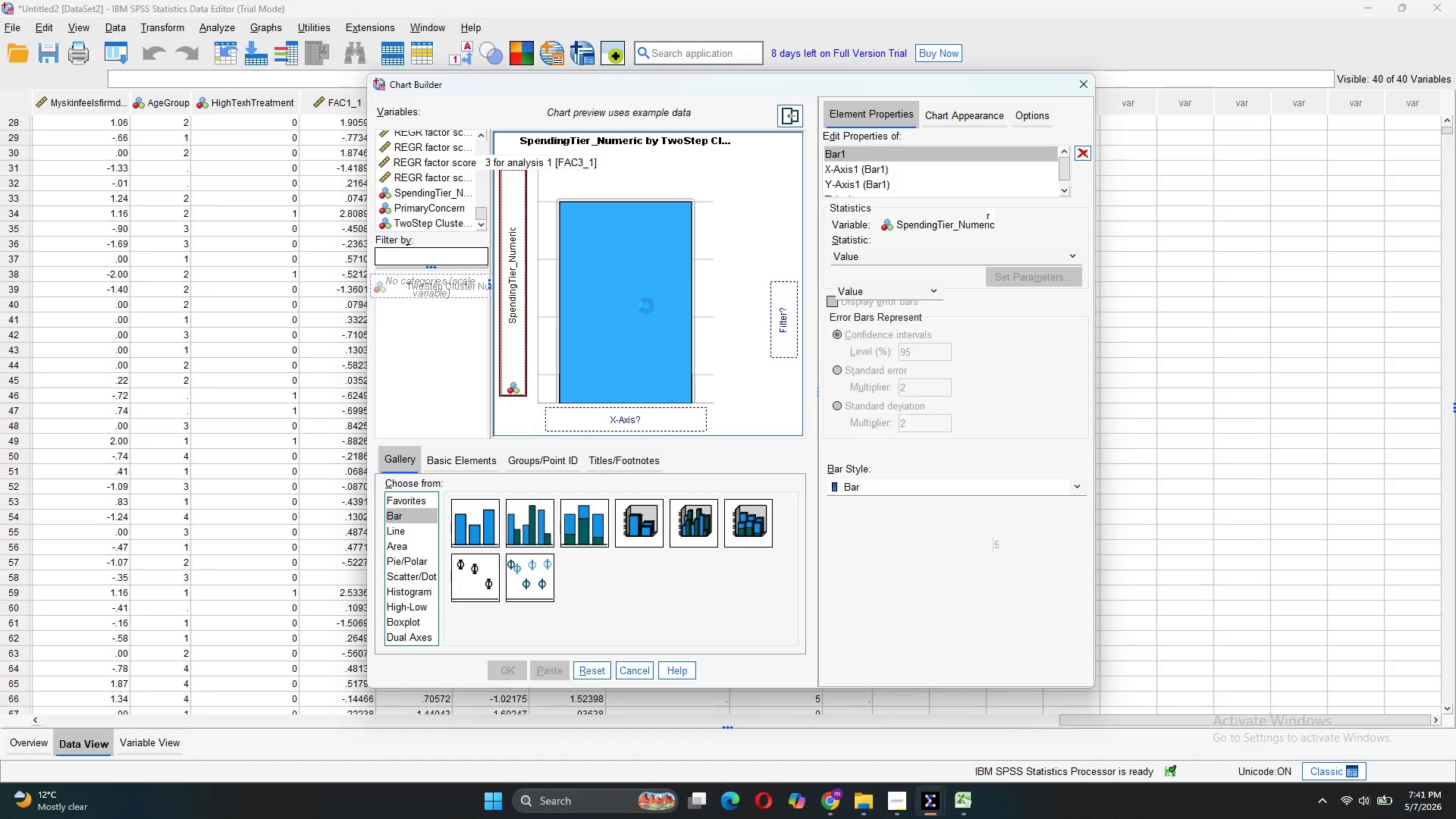 
double_click([661, 334])
 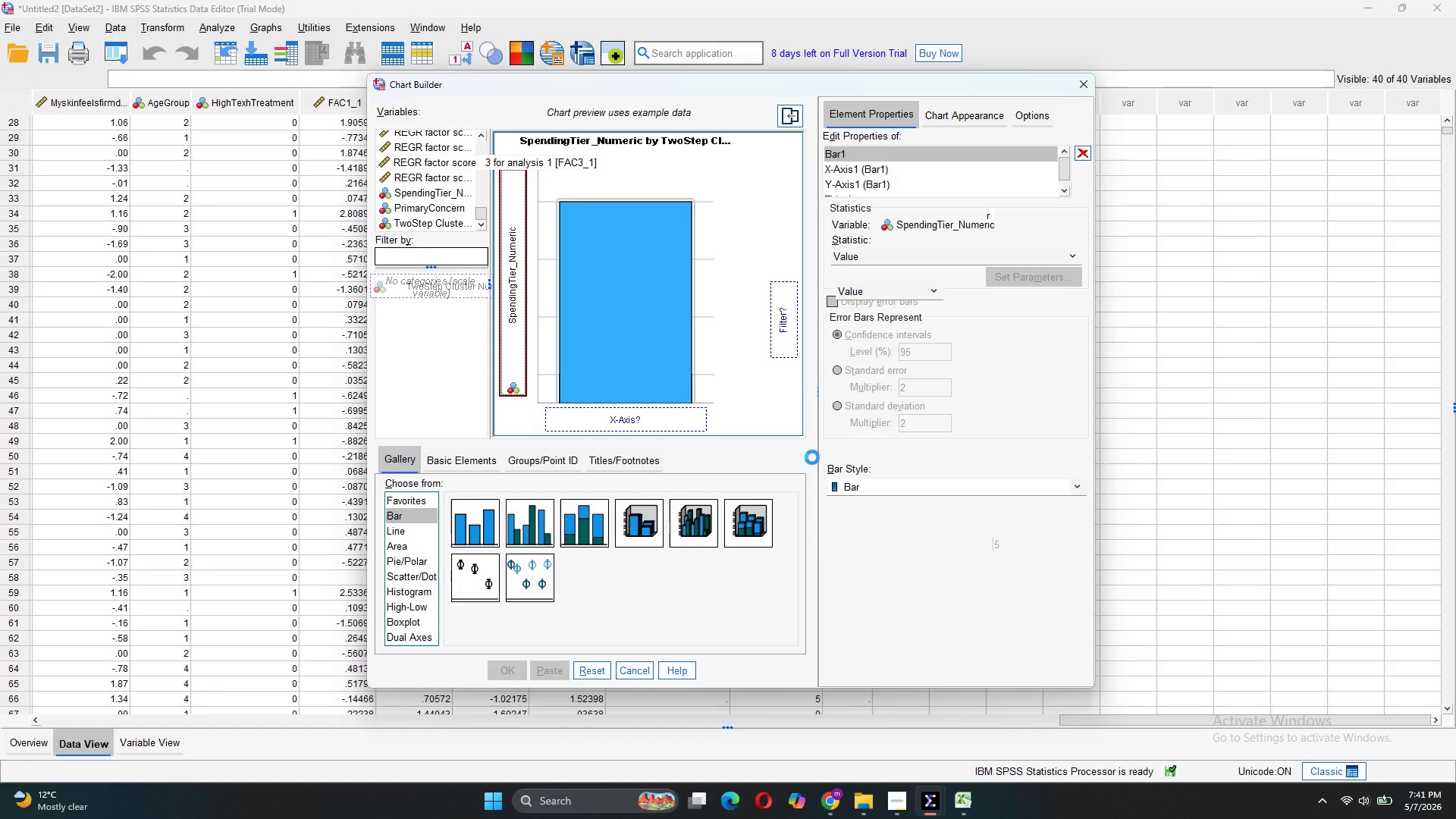 
left_click([836, 554])
 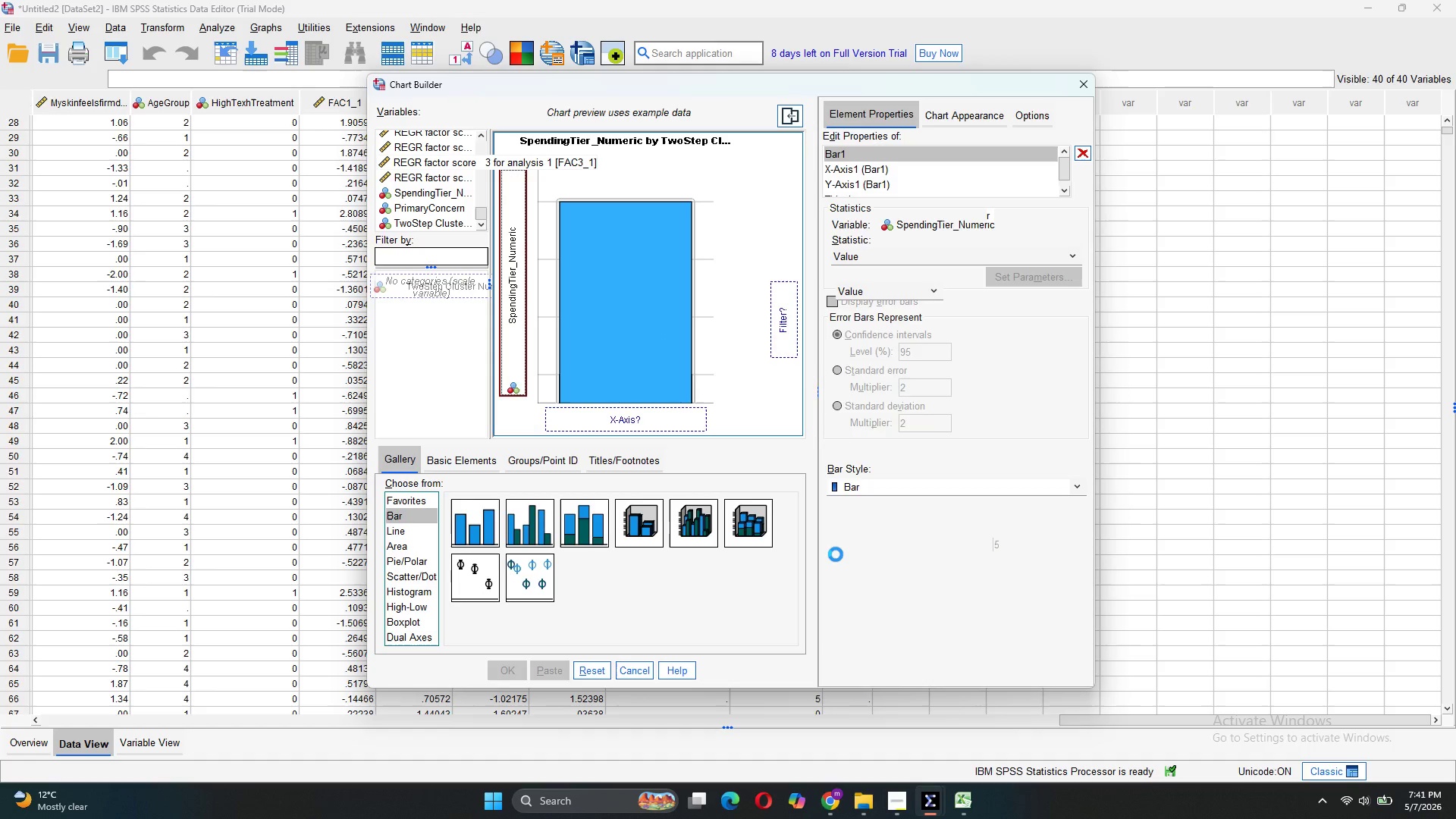 
right_click([836, 554])
 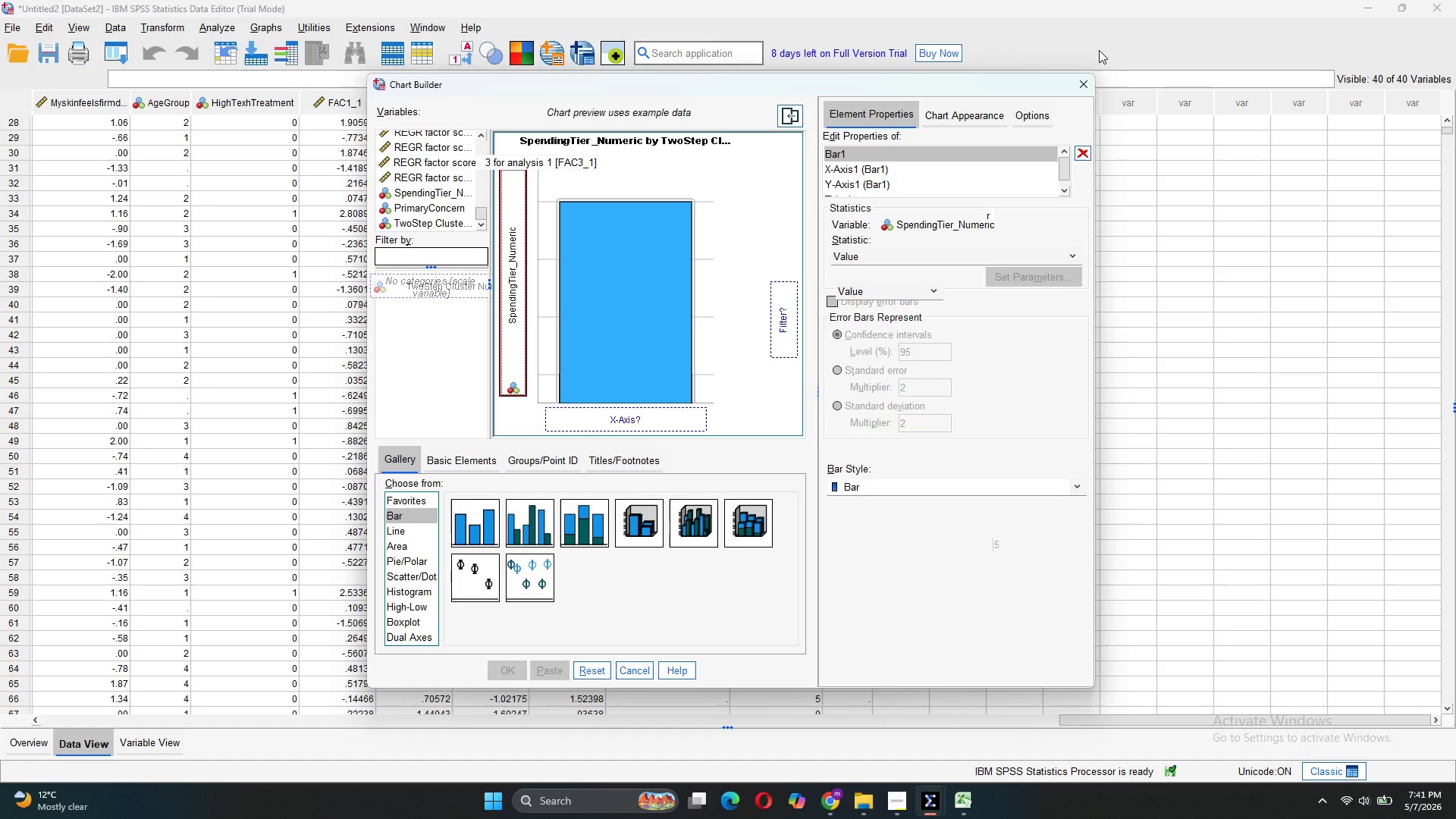 
left_click([1083, 83])
 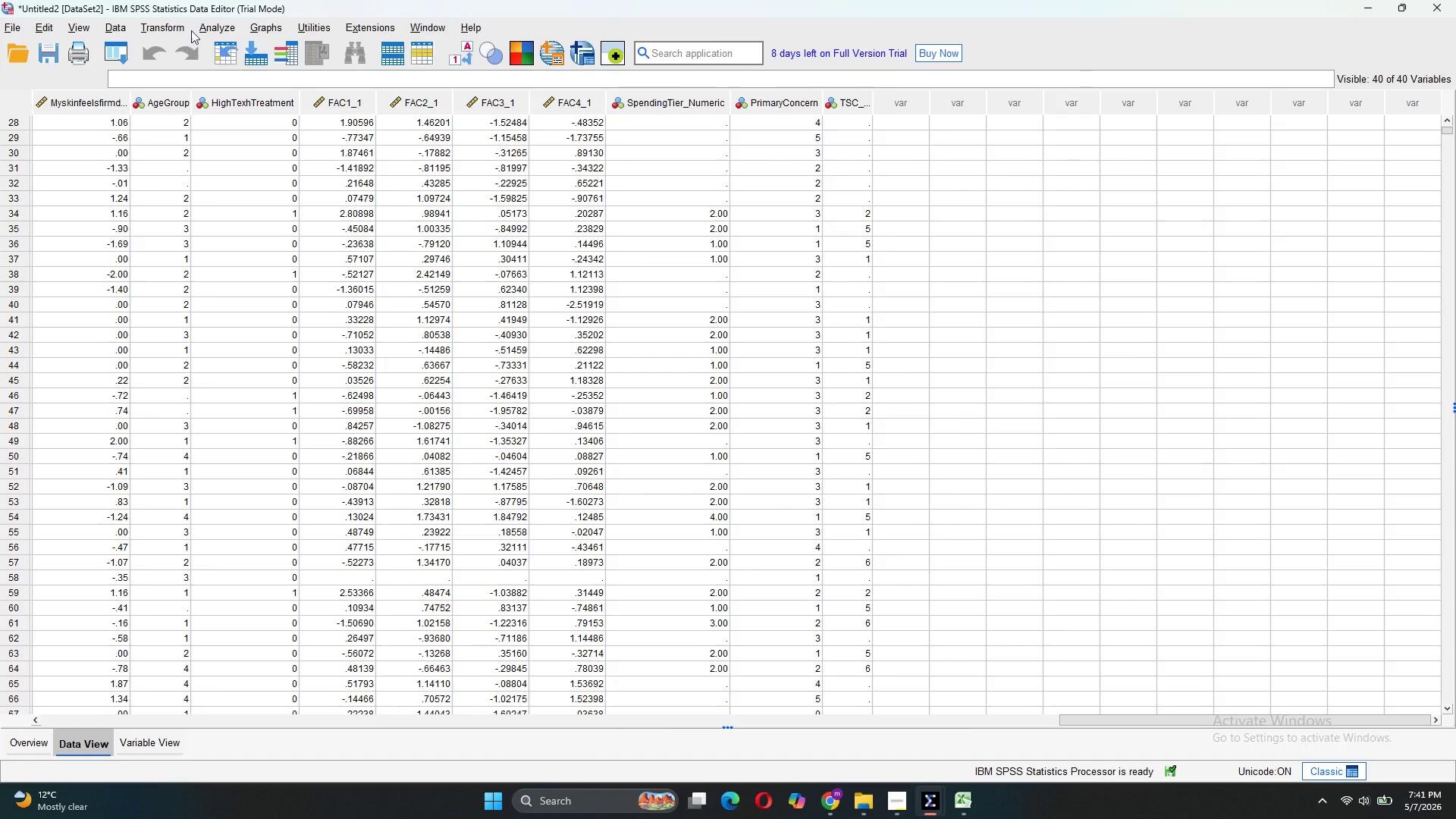 
left_click([215, 27])
 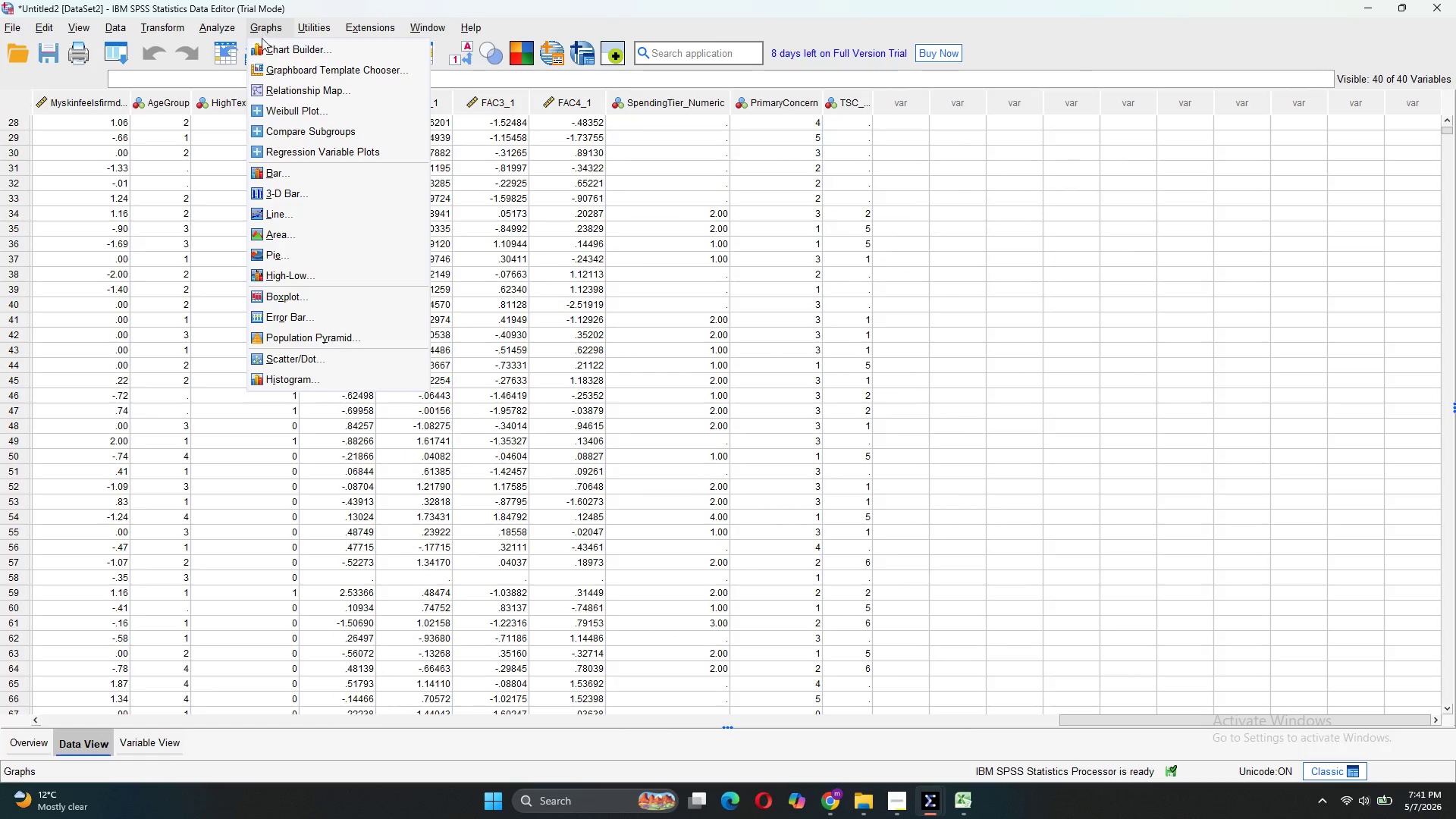 
left_click([275, 52])
 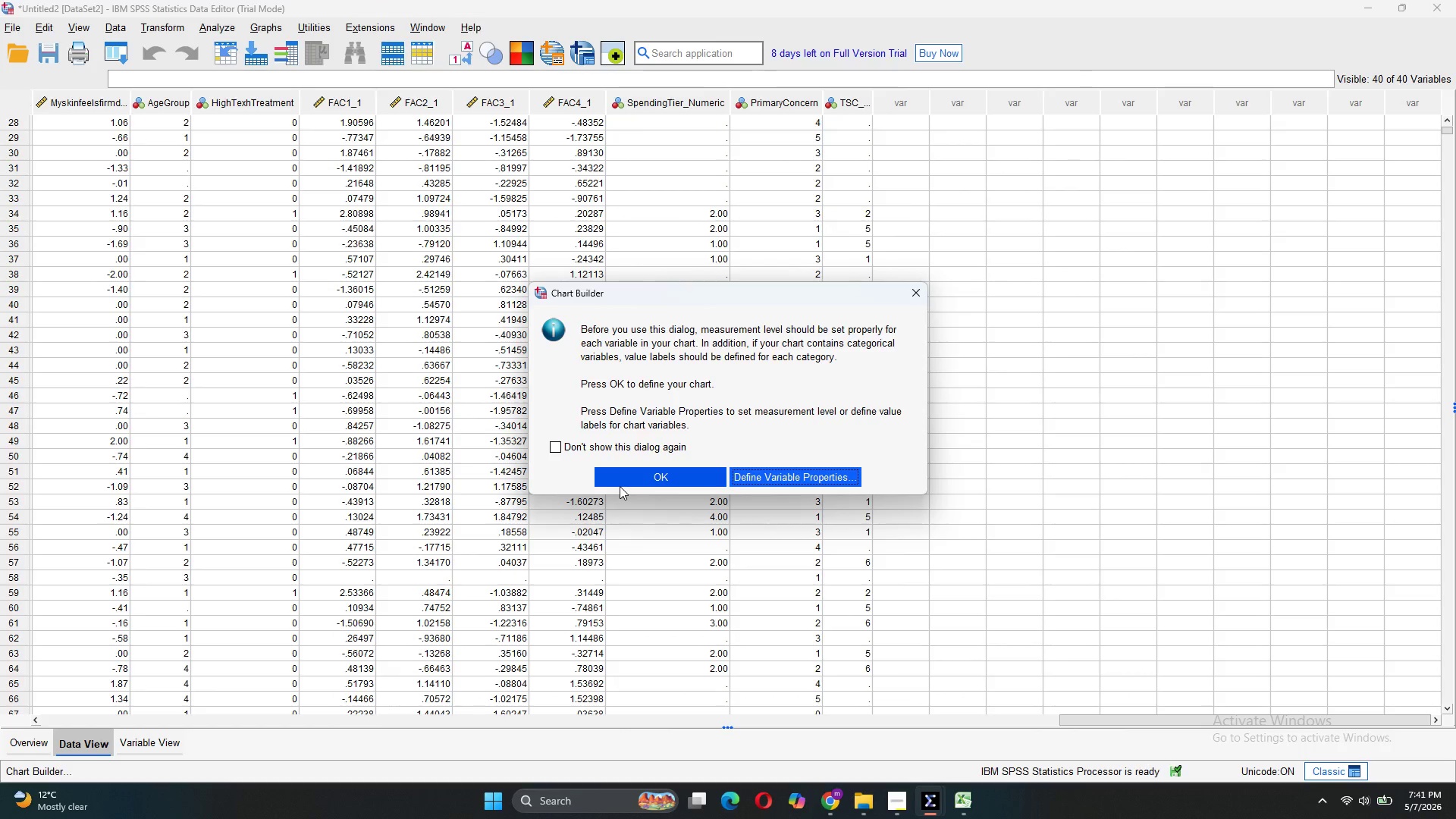 
left_click([620, 486])
 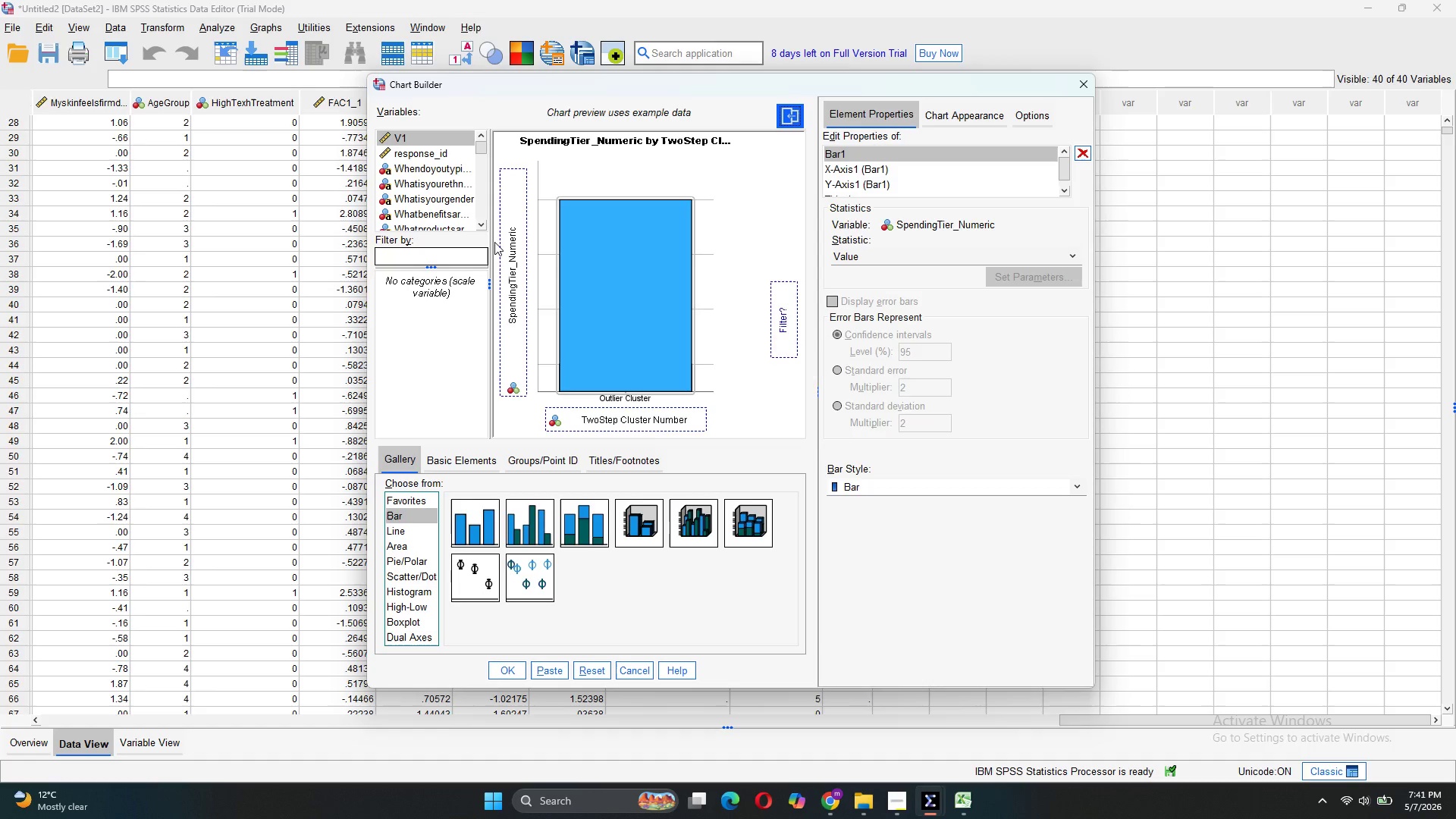 
mouse_move([587, 374])
 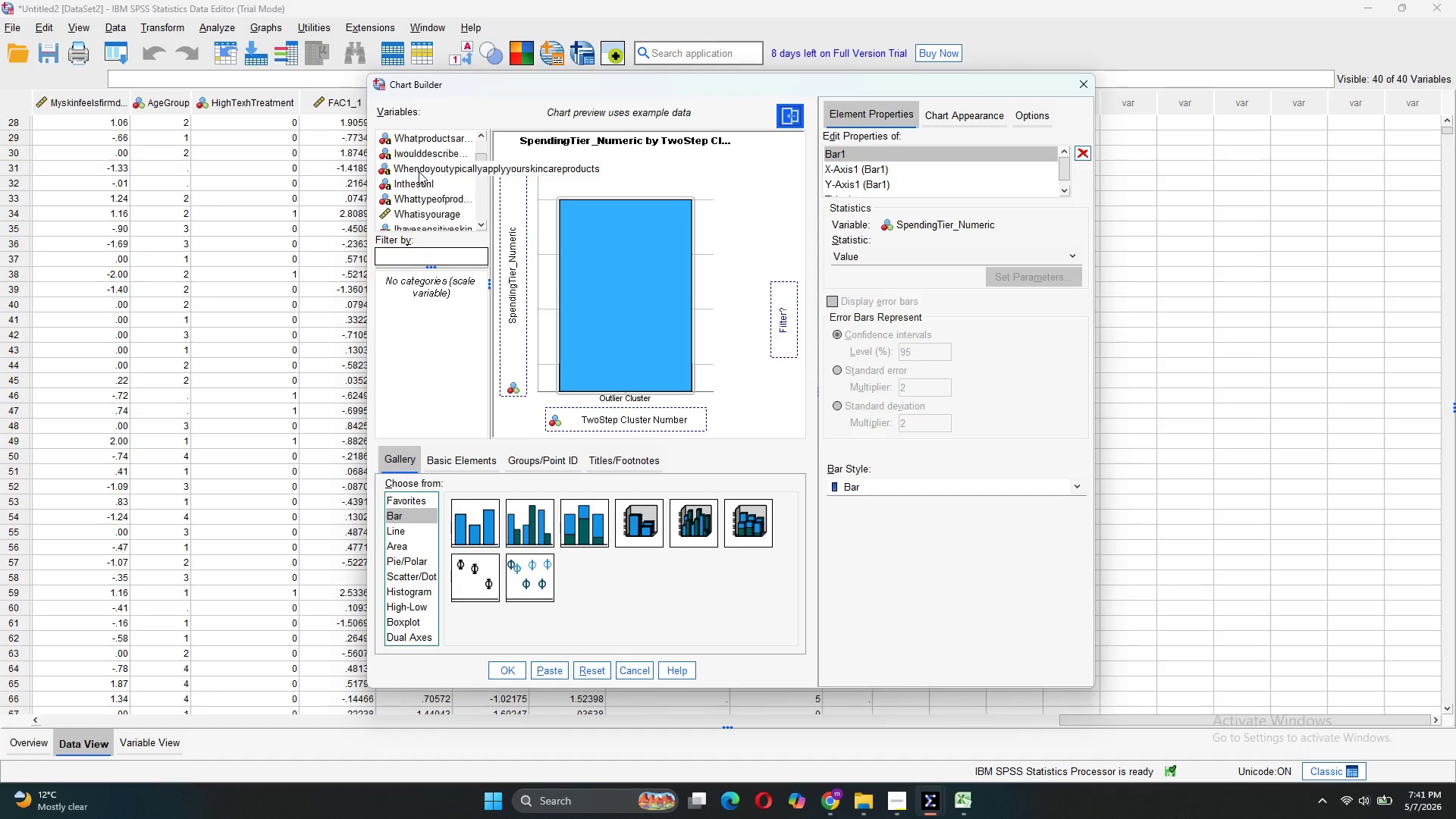 
scroll: coordinate [419, 174], scroll_direction: down, amount: 14.0
 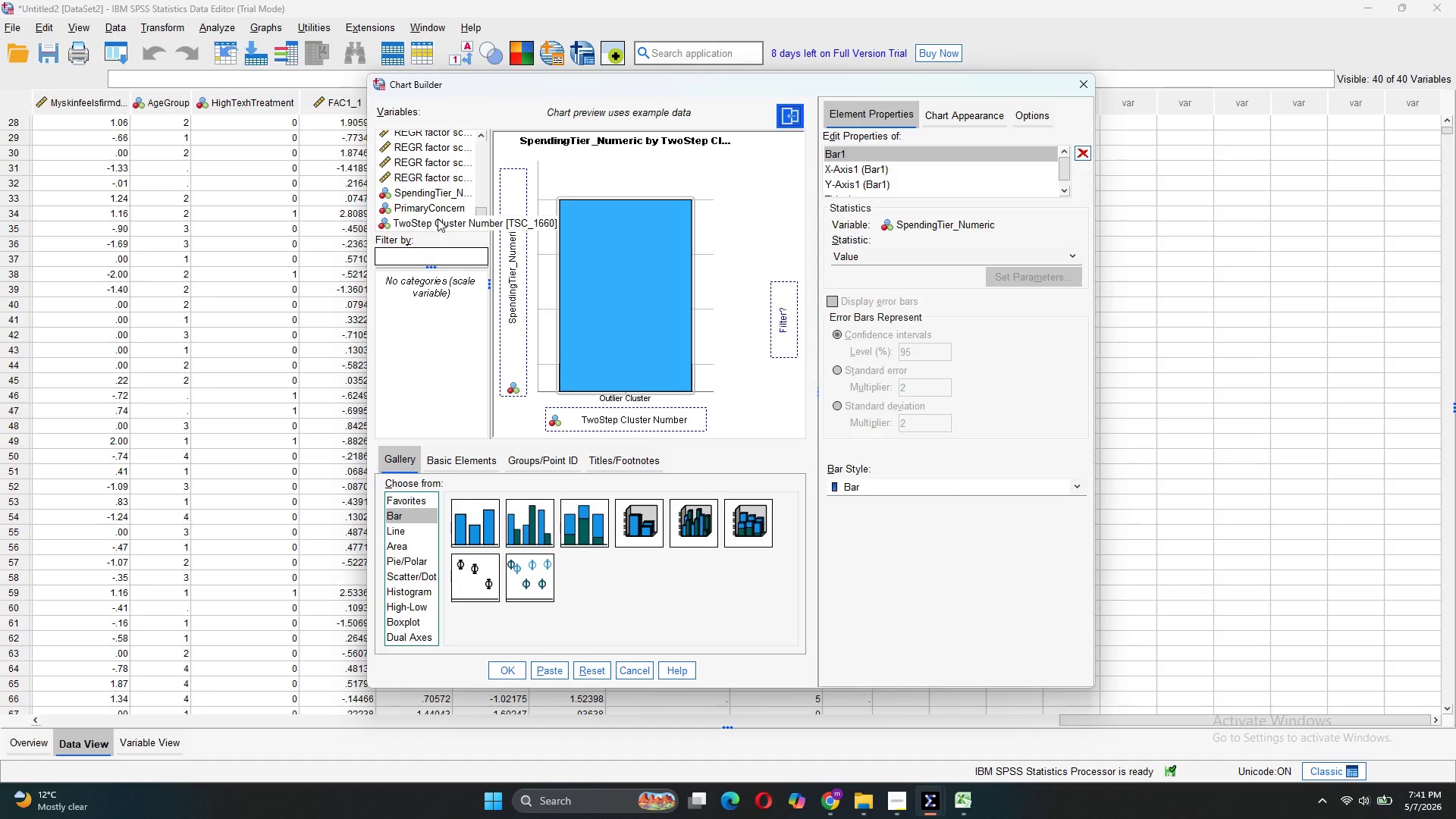 
left_click_drag(start_coordinate=[438, 218], to_coordinate=[510, 285])
 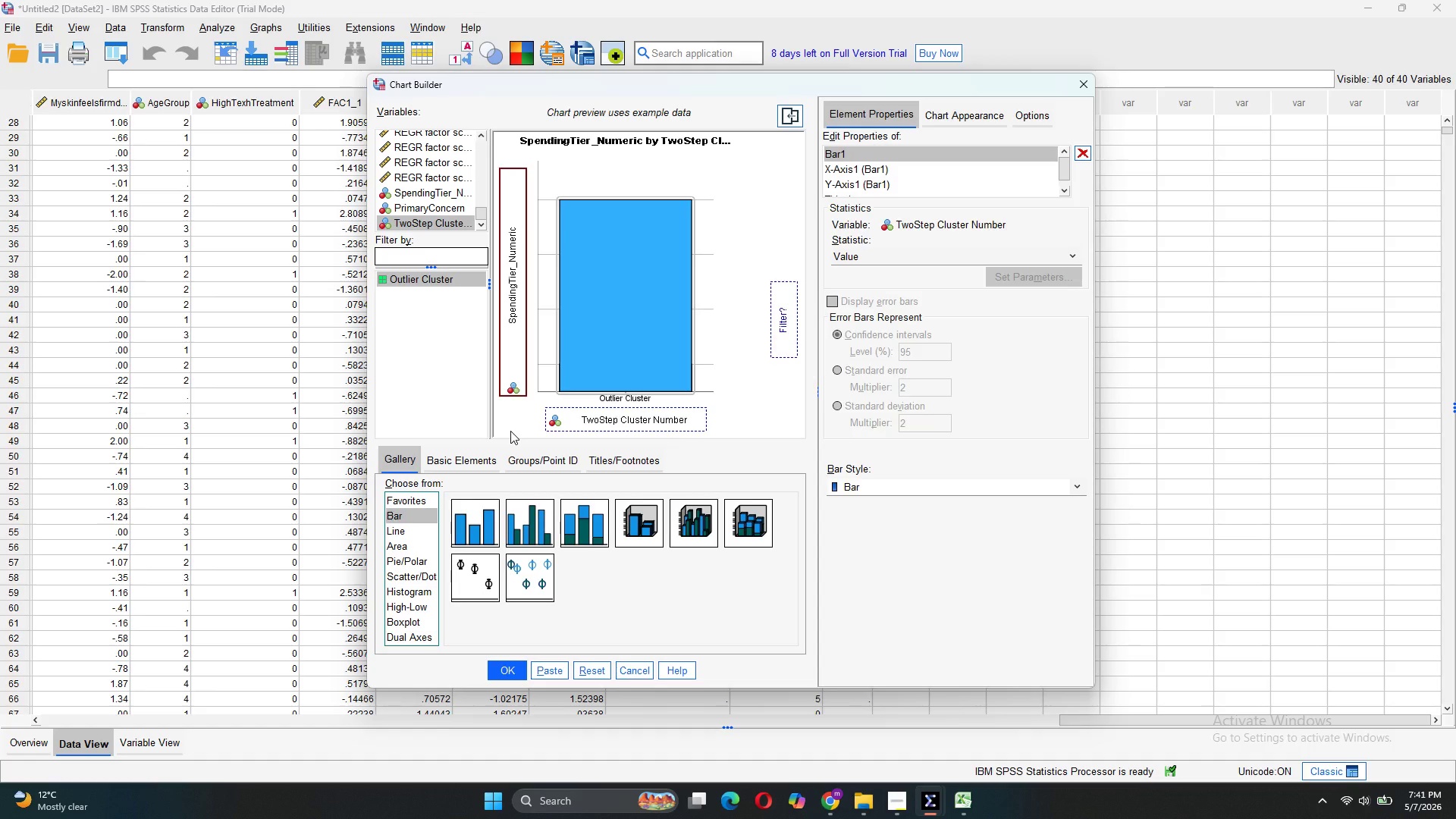 
left_click([586, 419])
 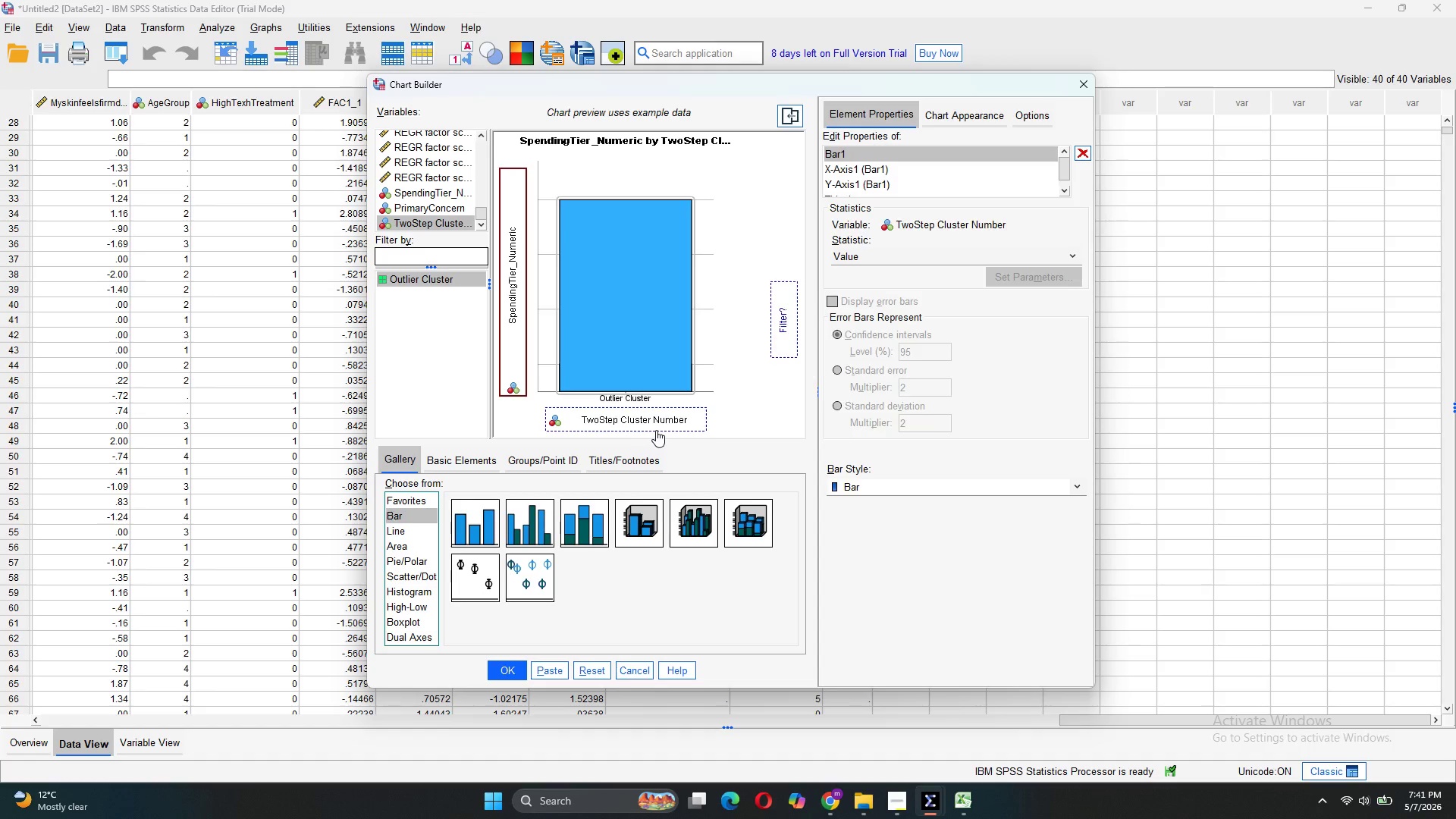 
left_click_drag(start_coordinate=[656, 430], to_coordinate=[490, 397])
 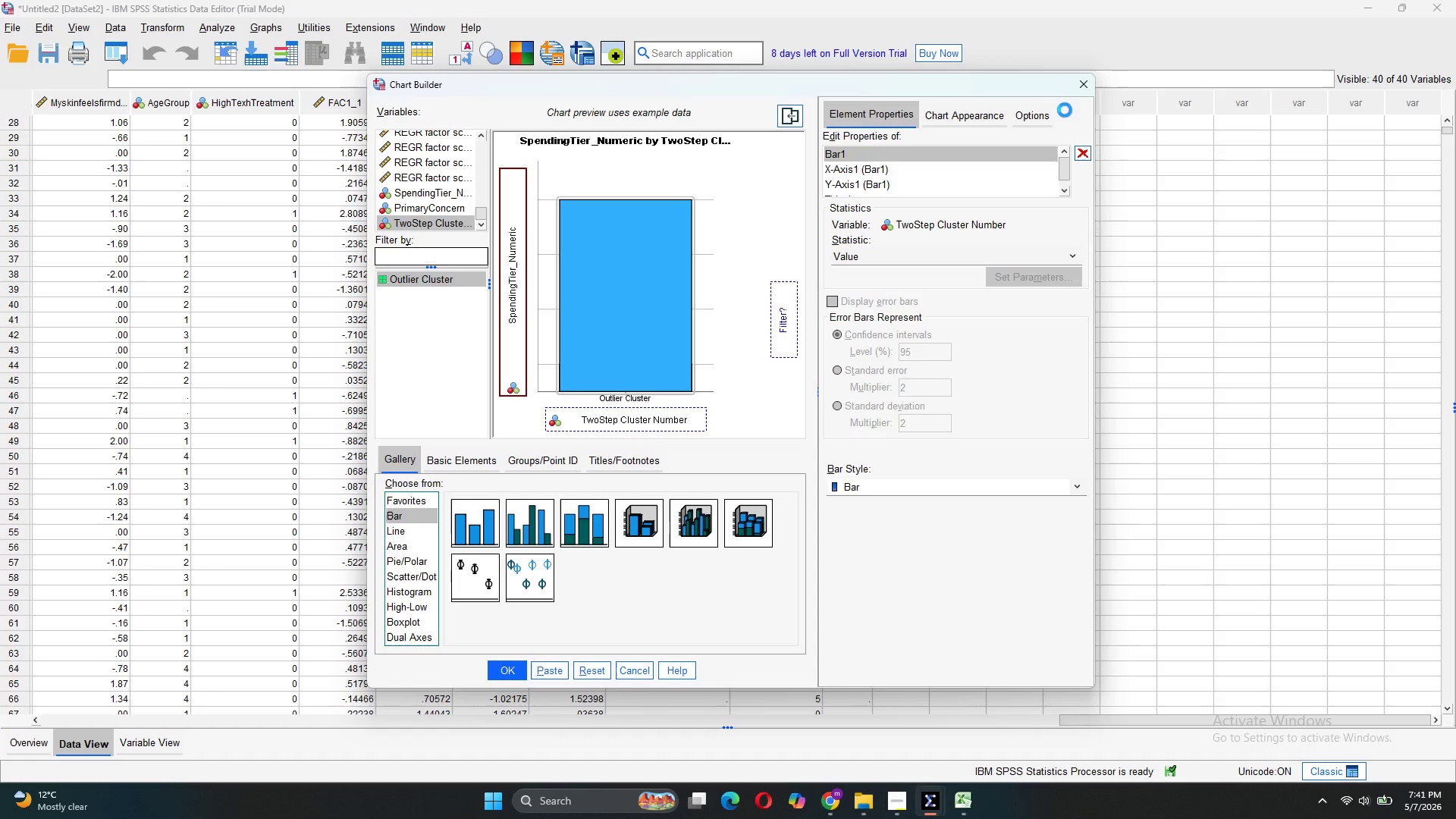 
left_click([1080, 83])
 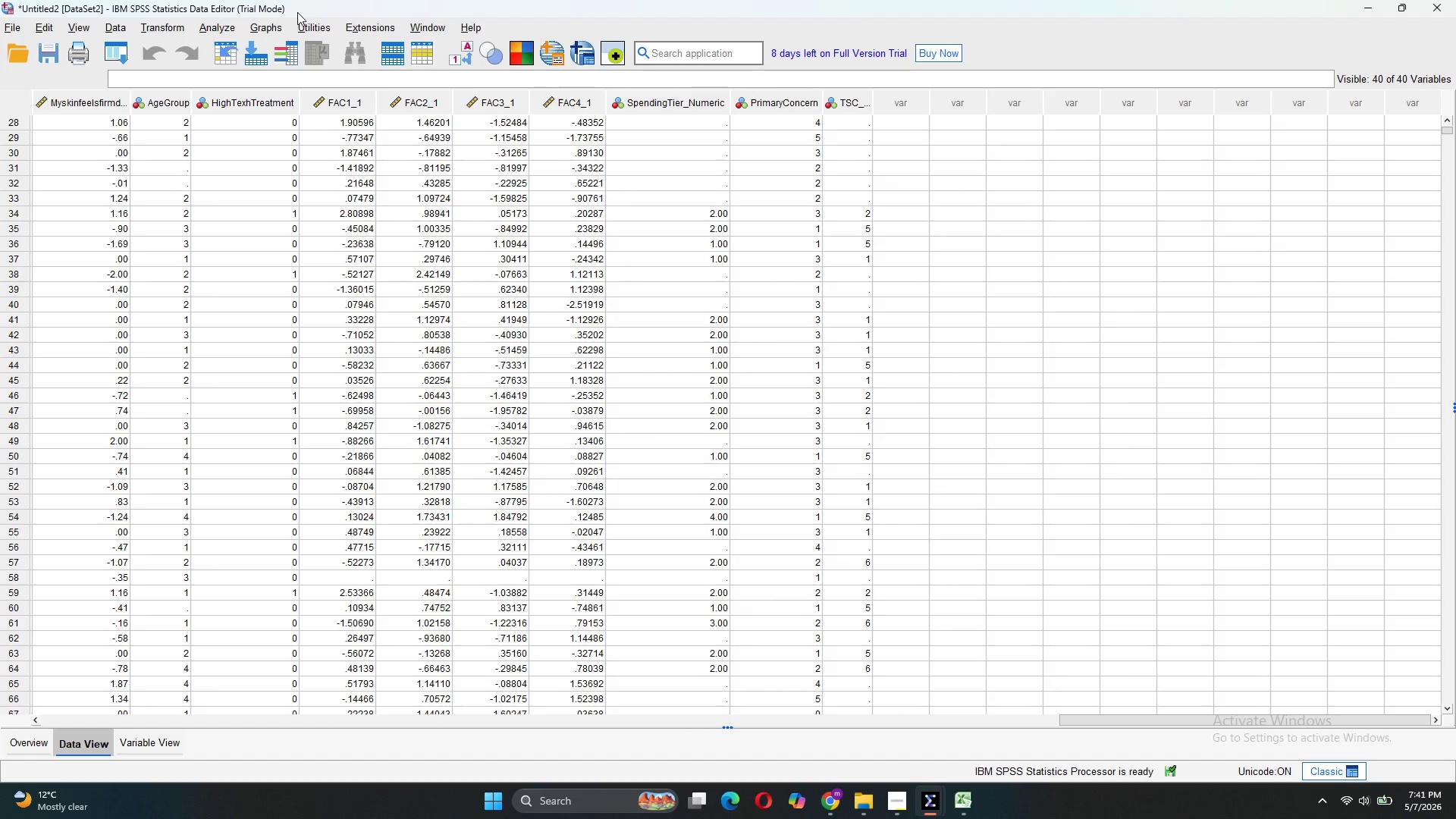 
left_click_drag(start_coordinate=[271, 24], to_coordinate=[271, 28])
 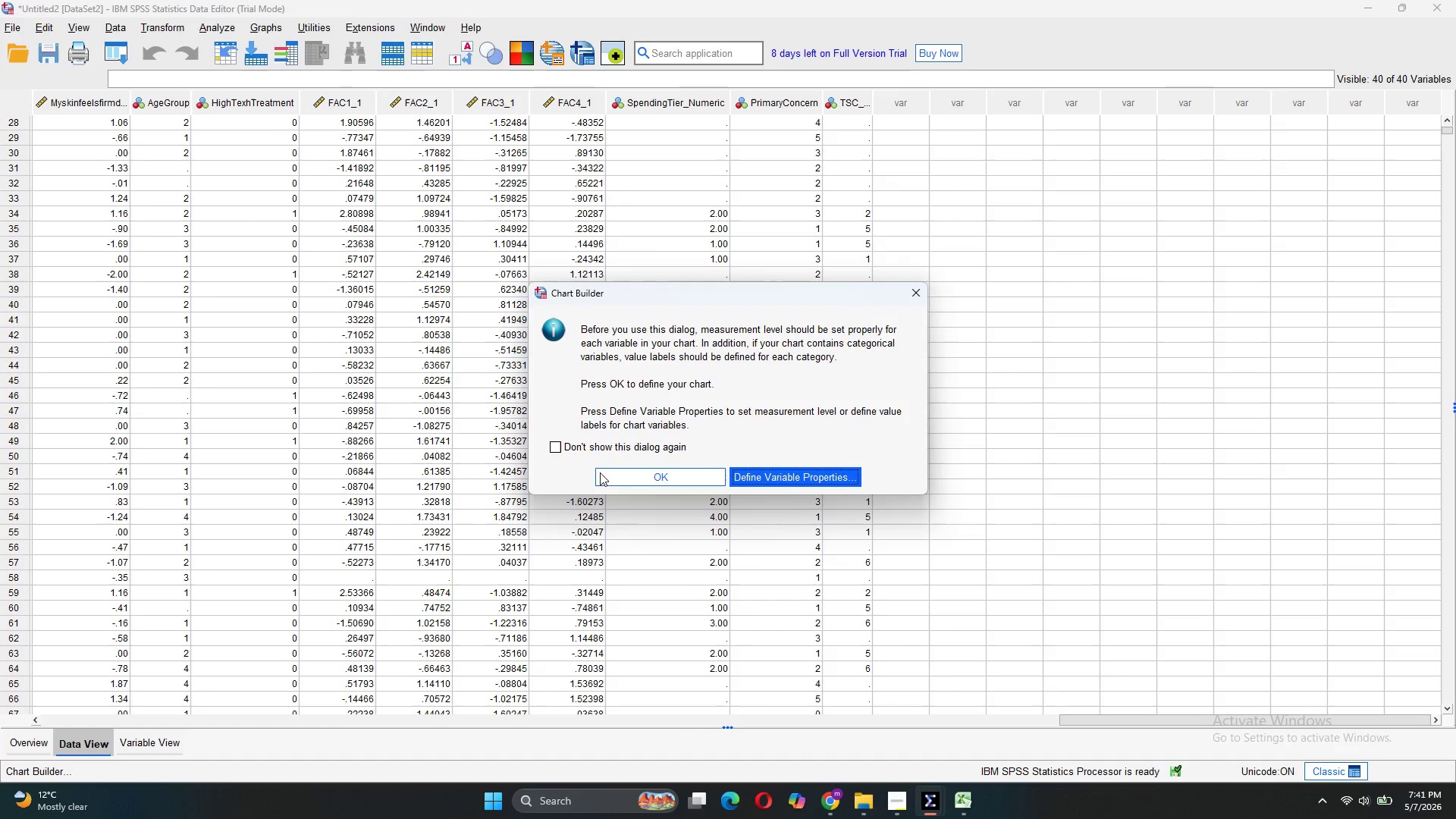 
left_click([617, 469])
 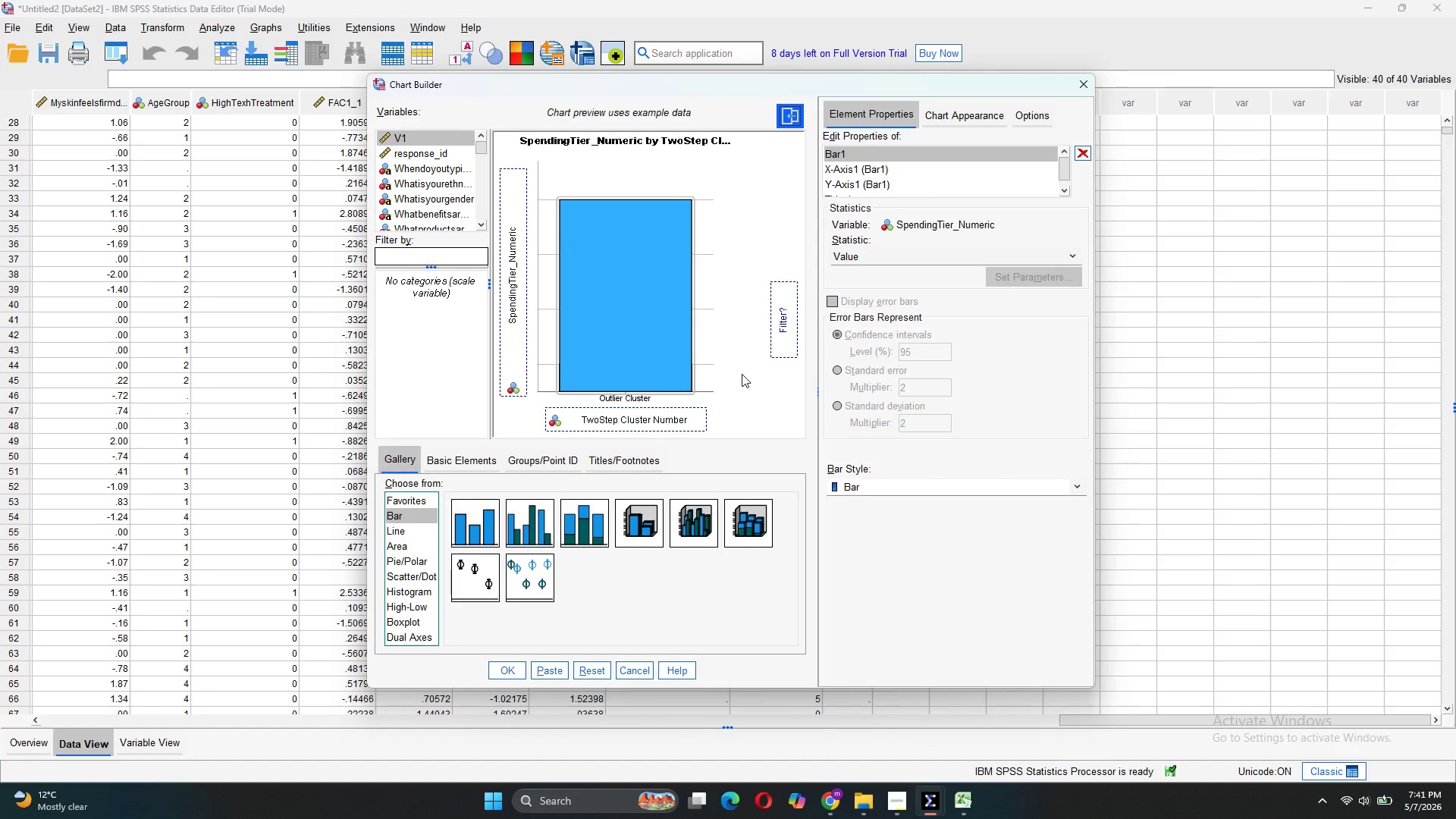 
left_click([591, 676])
 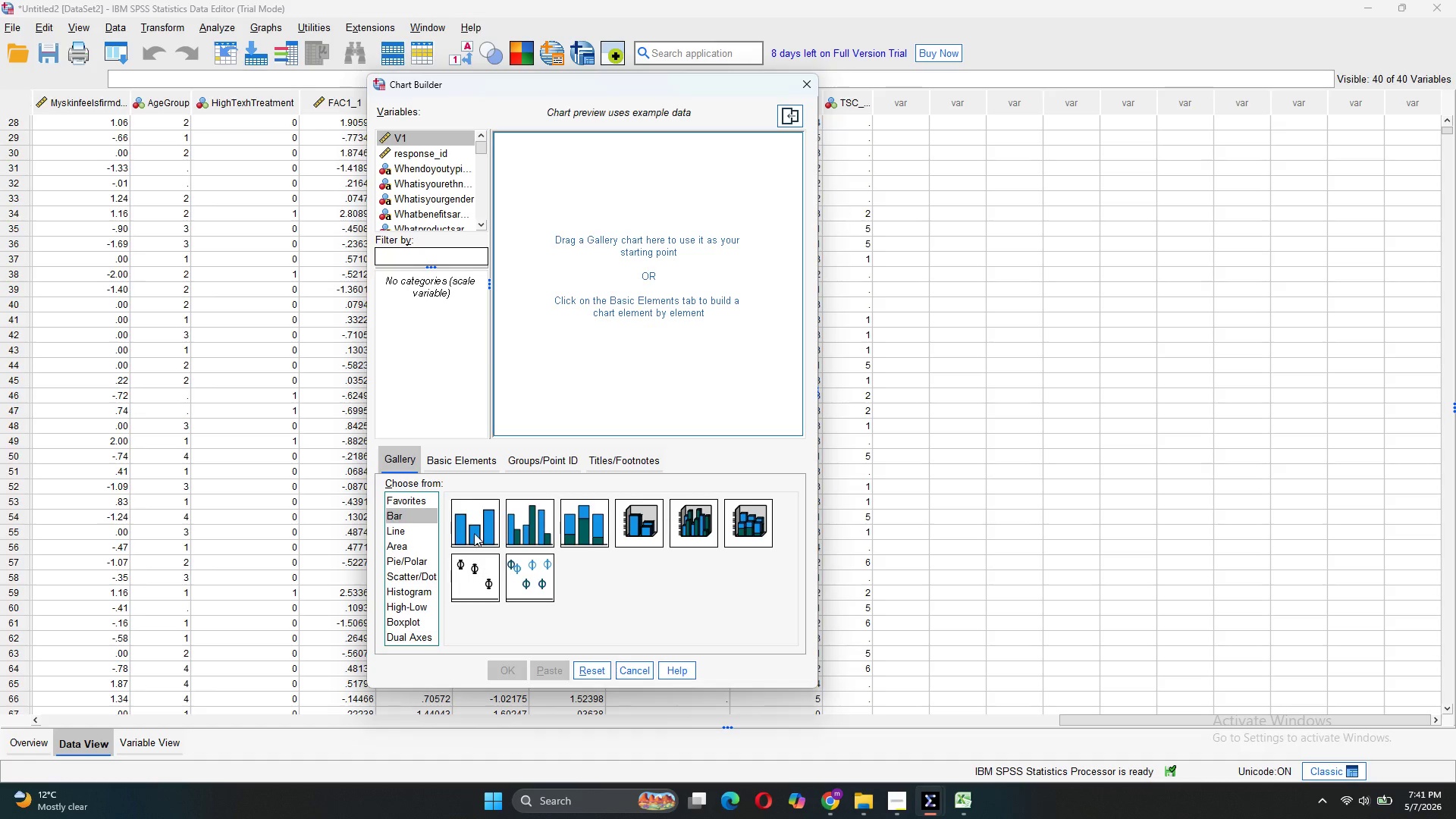 
left_click_drag(start_coordinate=[474, 526], to_coordinate=[618, 285])
 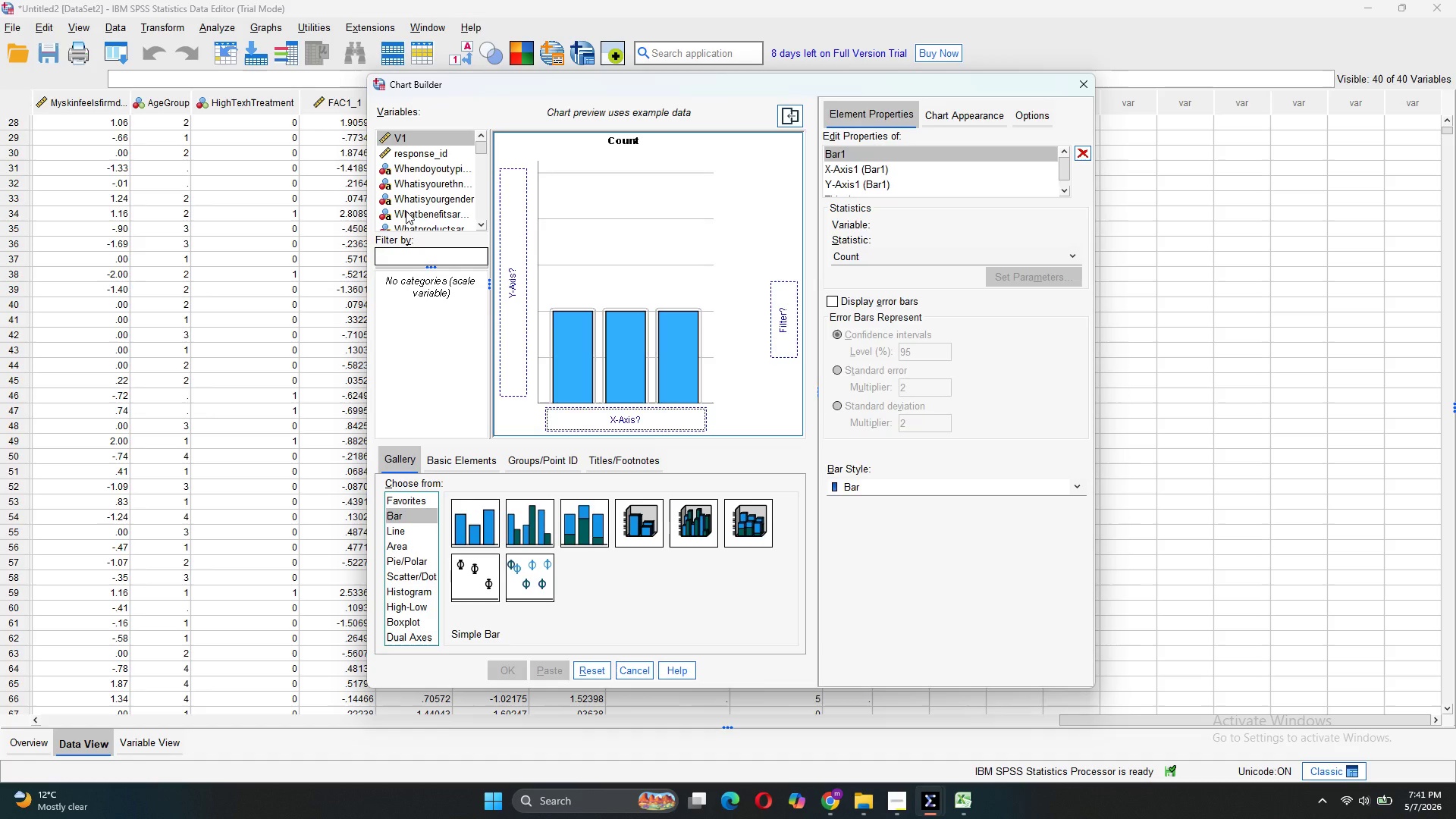 
scroll: coordinate [403, 211], scroll_direction: down, amount: 17.0
 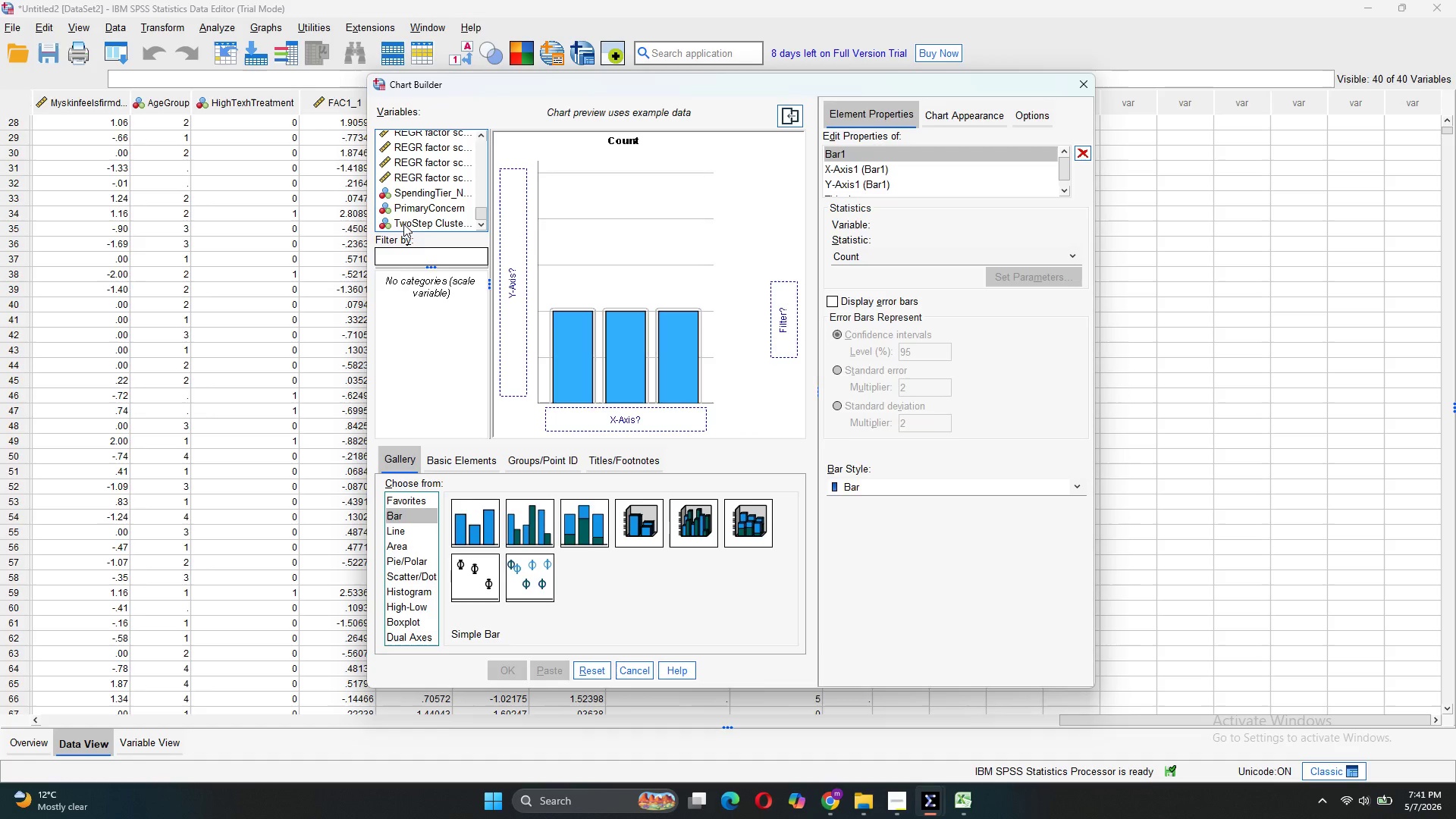 
left_click_drag(start_coordinate=[403, 221], to_coordinate=[504, 258])
 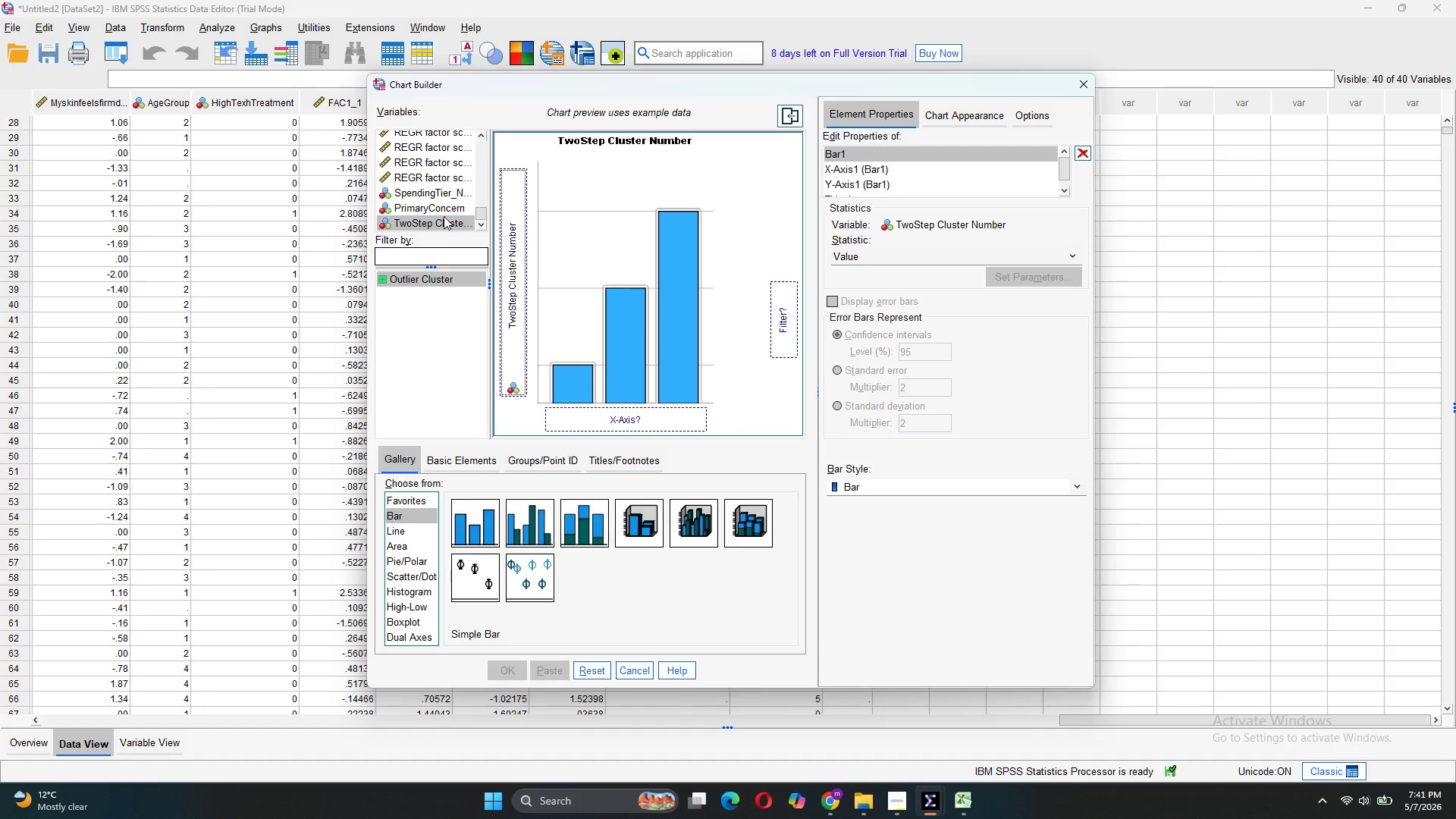 
left_click_drag(start_coordinate=[432, 193], to_coordinate=[567, 412])
 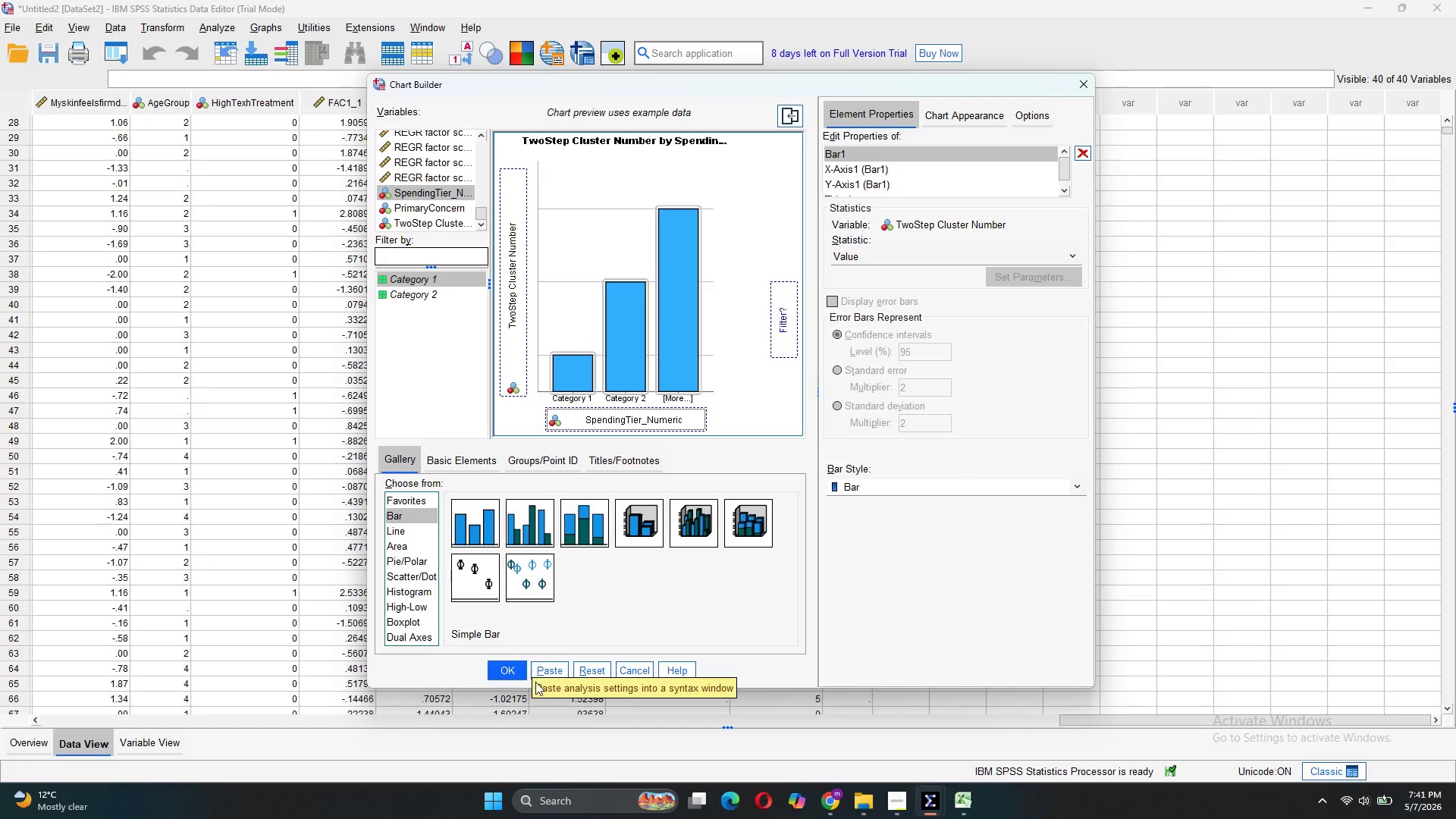 
left_click([552, 671])
 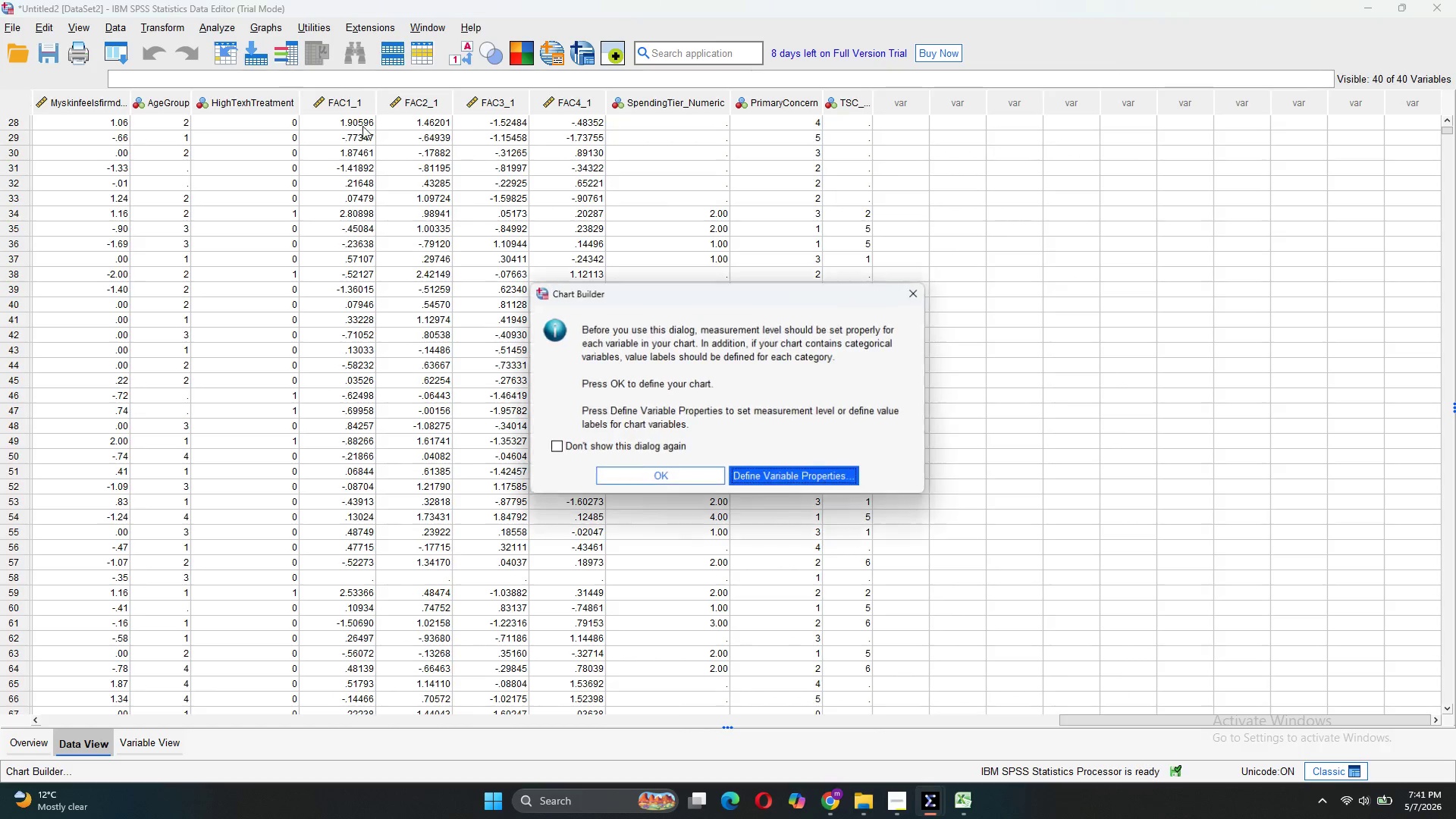 
wait(6.69)
 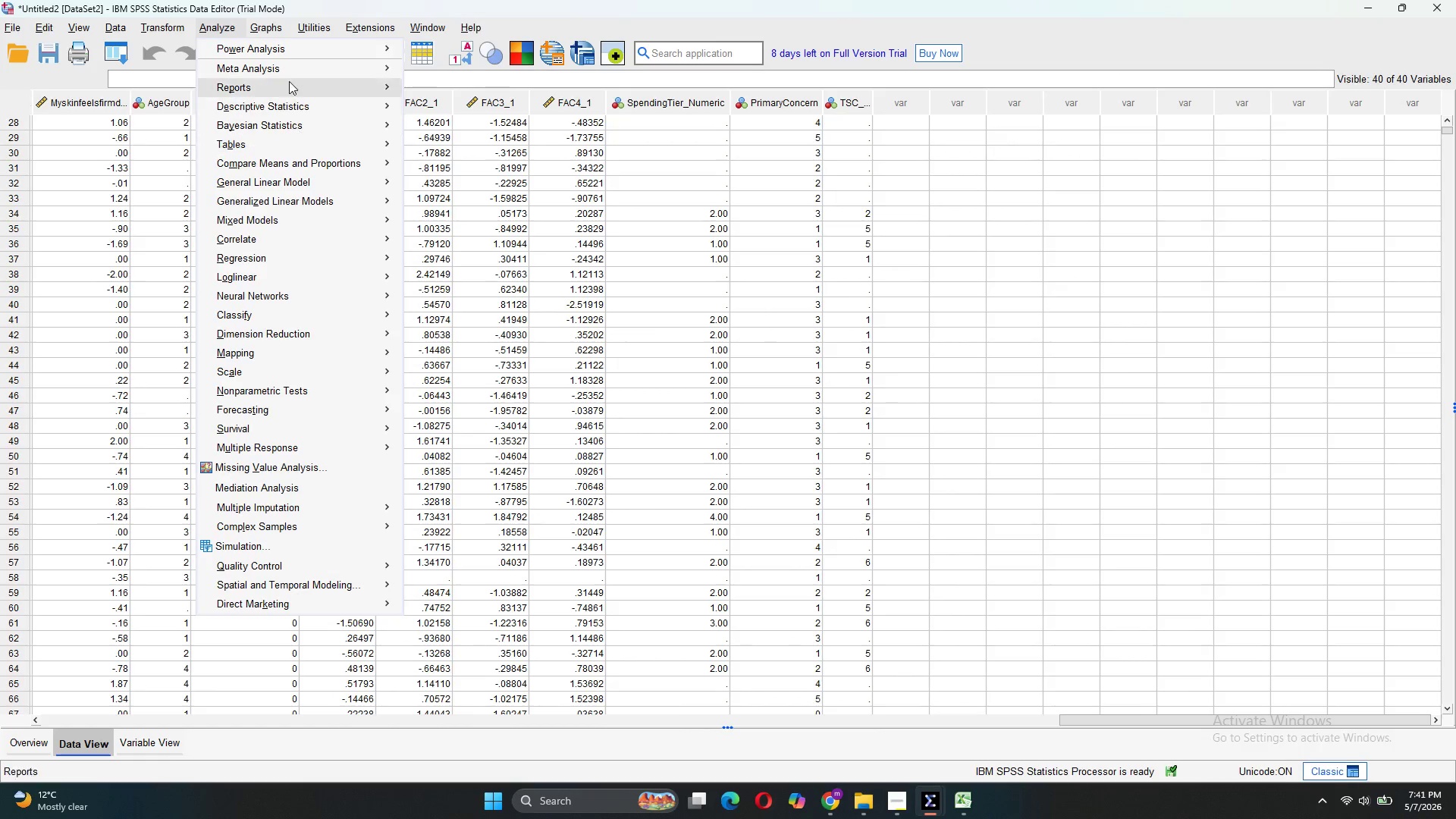 
left_click([604, 468])
 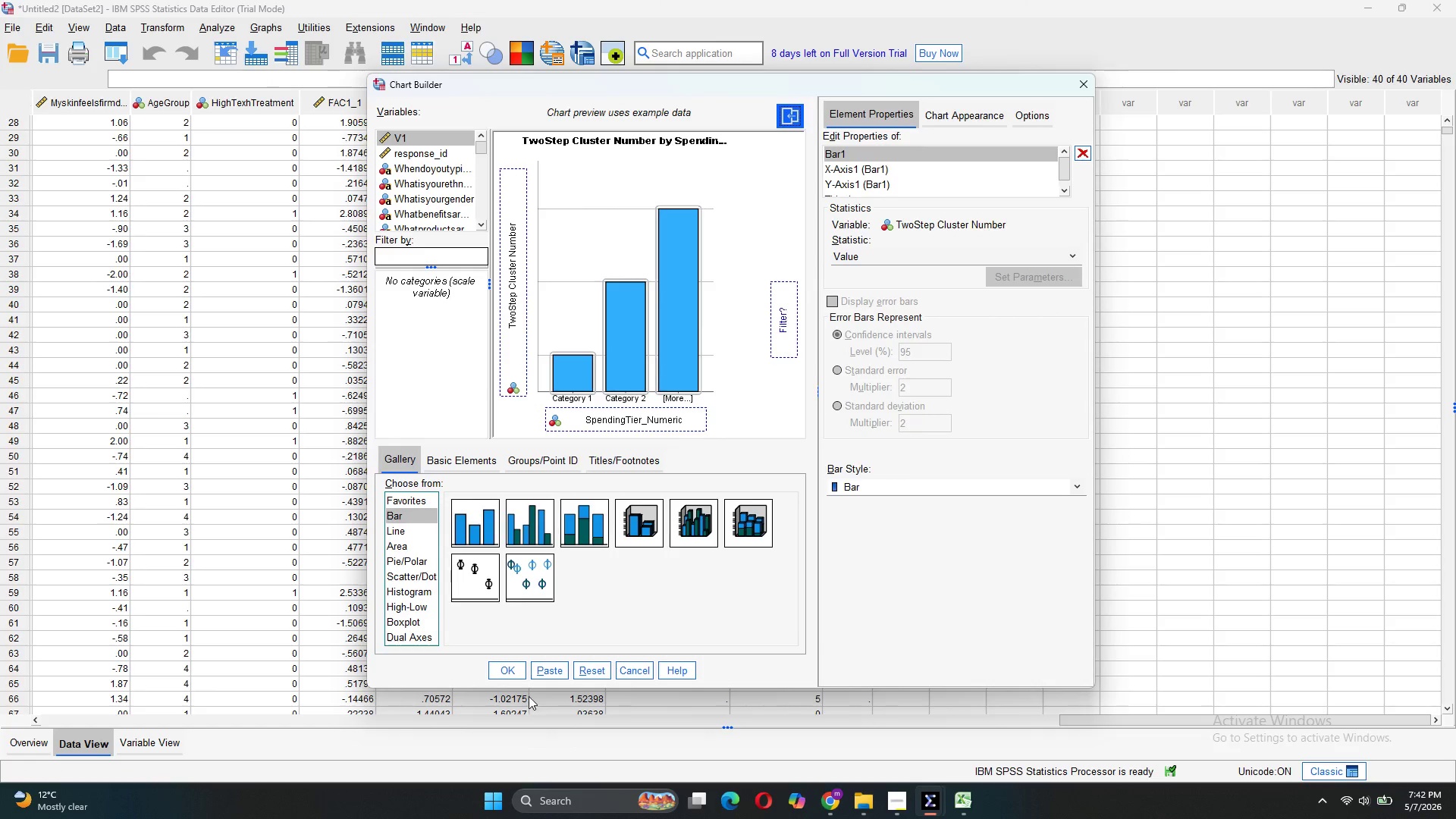 
left_click([512, 672])
 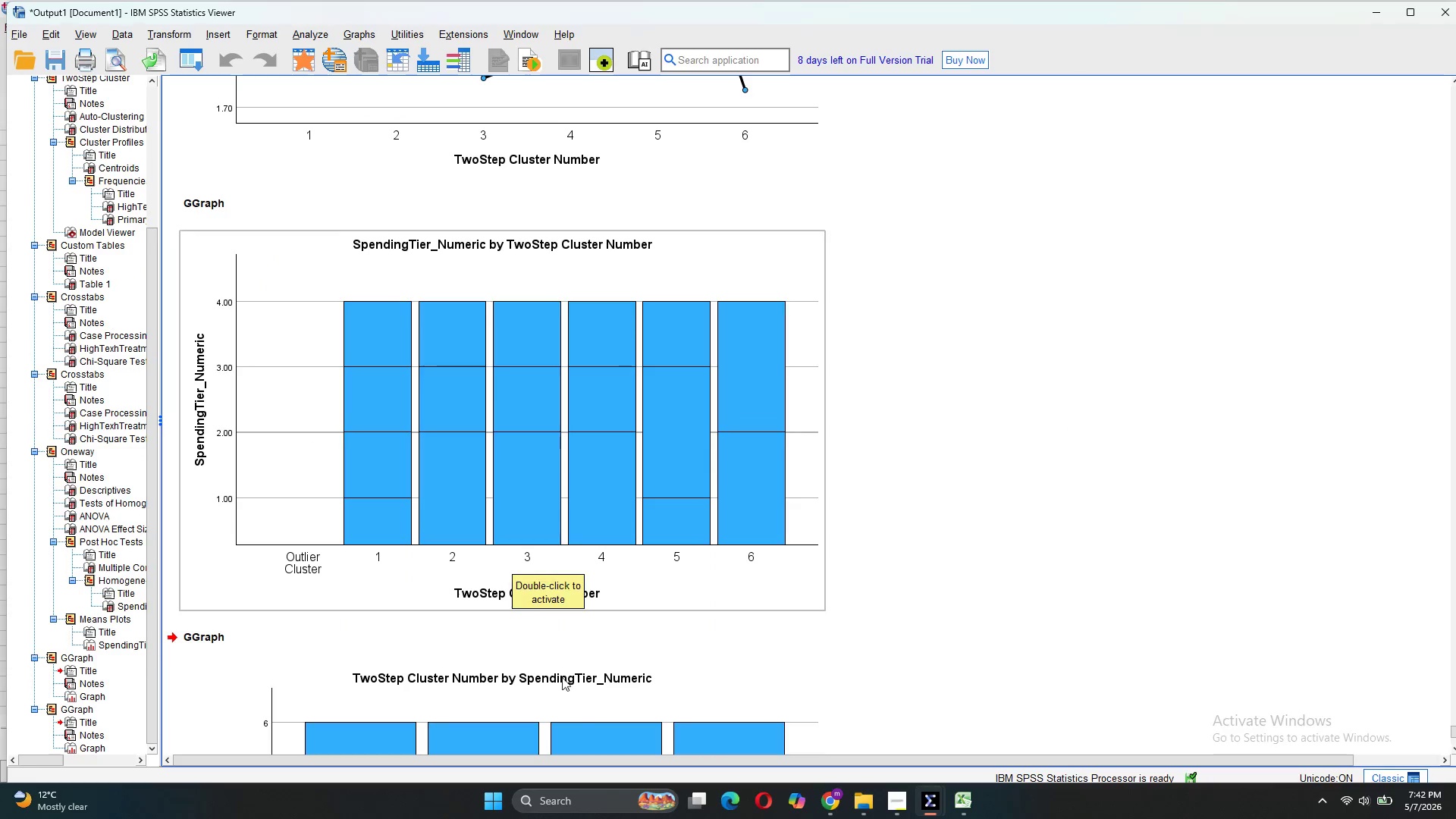 
scroll: coordinate [665, 675], scroll_direction: down, amount: 11.0
 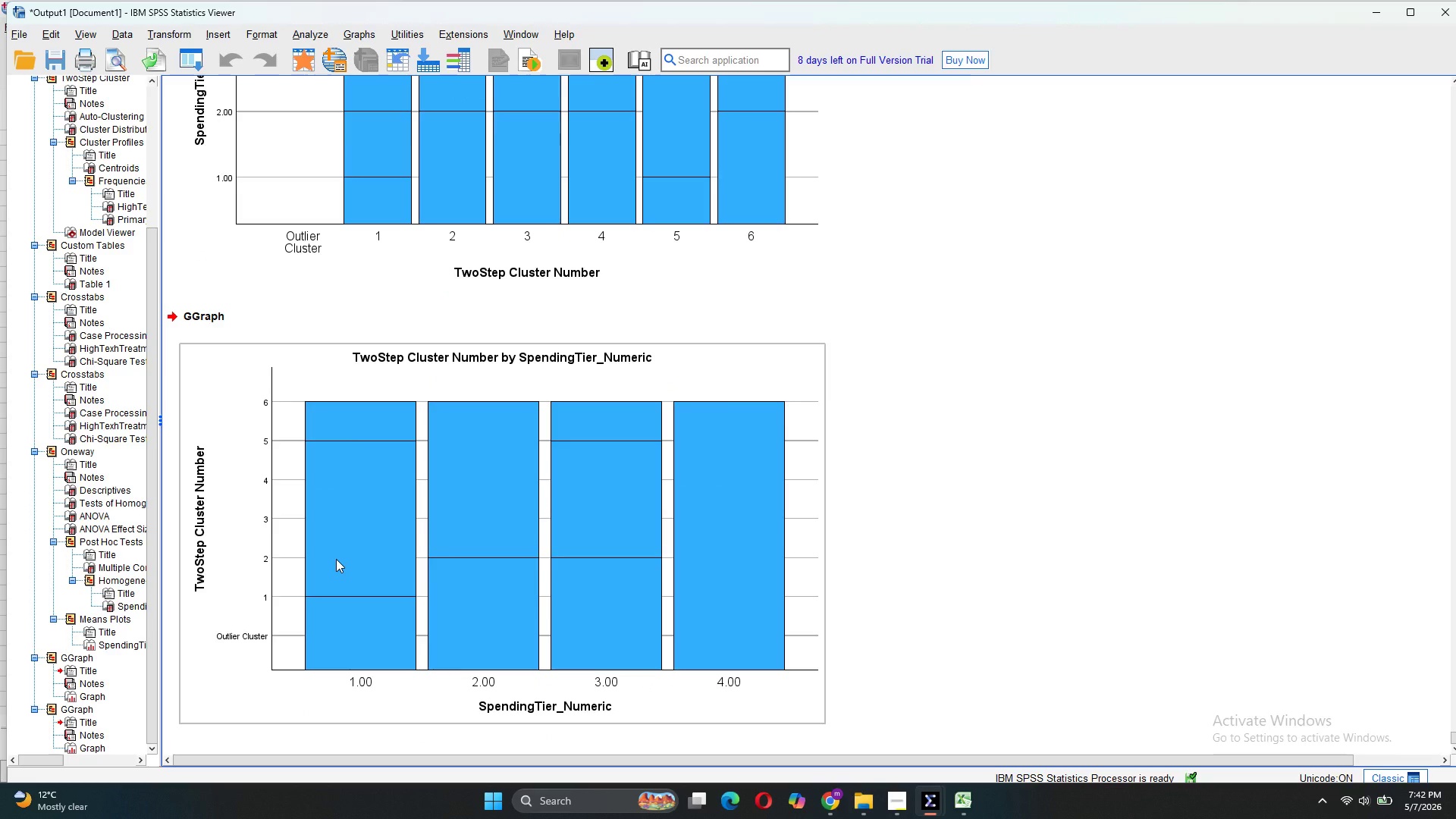 
wait(10.04)
 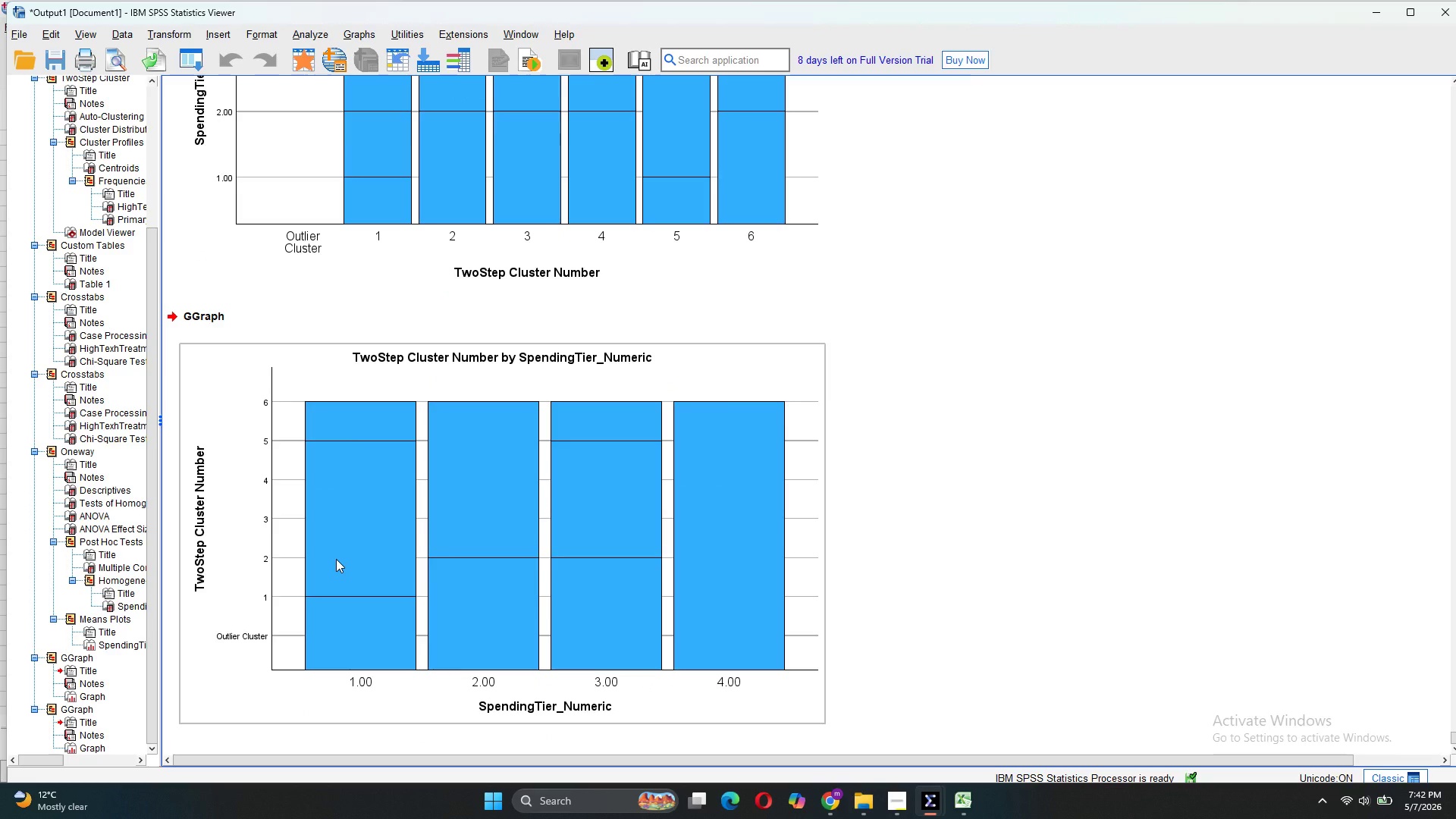 
mouse_move([959, 764])
 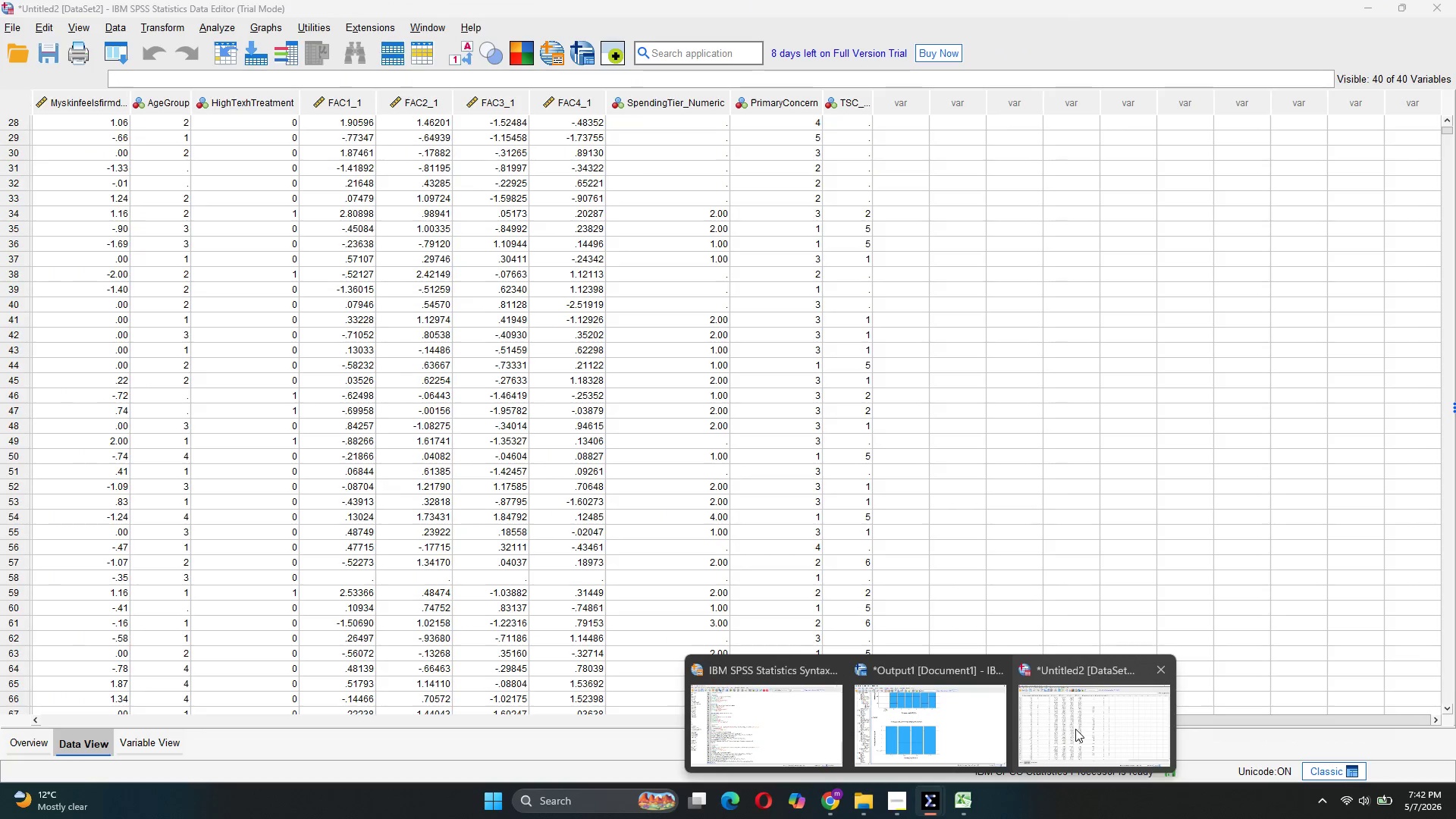 
left_click([1075, 729])
 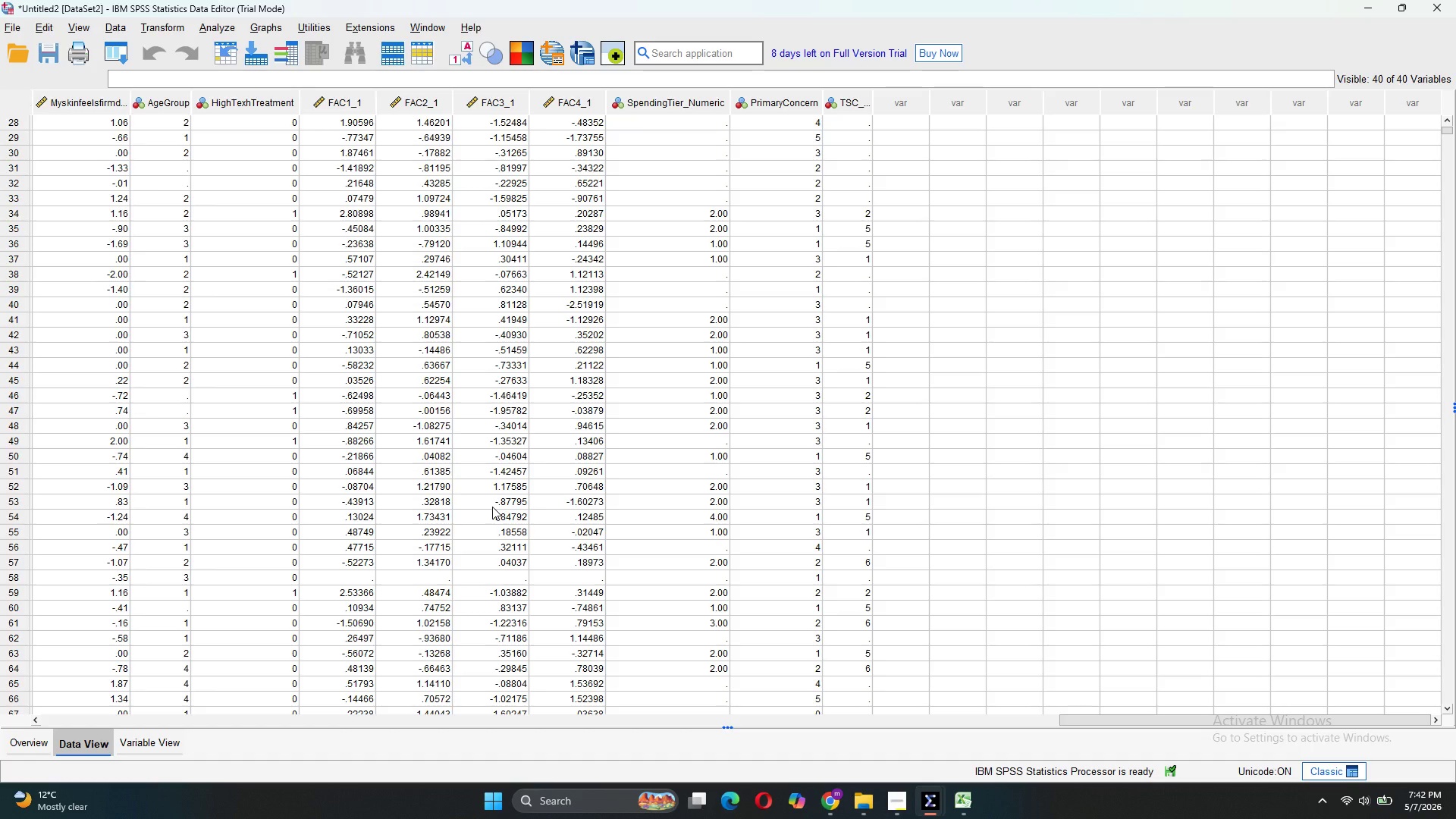 
wait(15.8)
 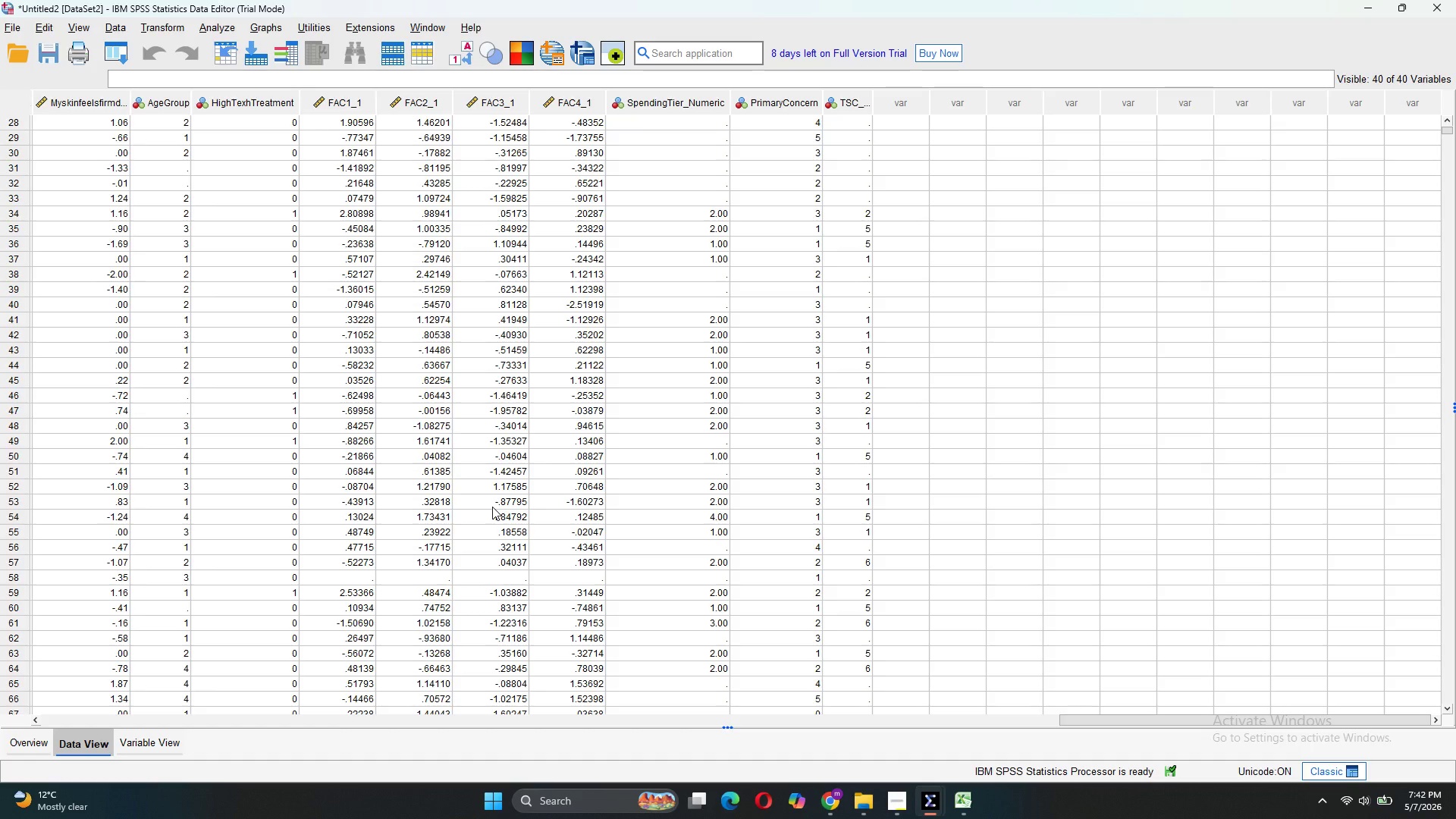 
left_click_drag(start_coordinate=[261, 24], to_coordinate=[267, 26])
 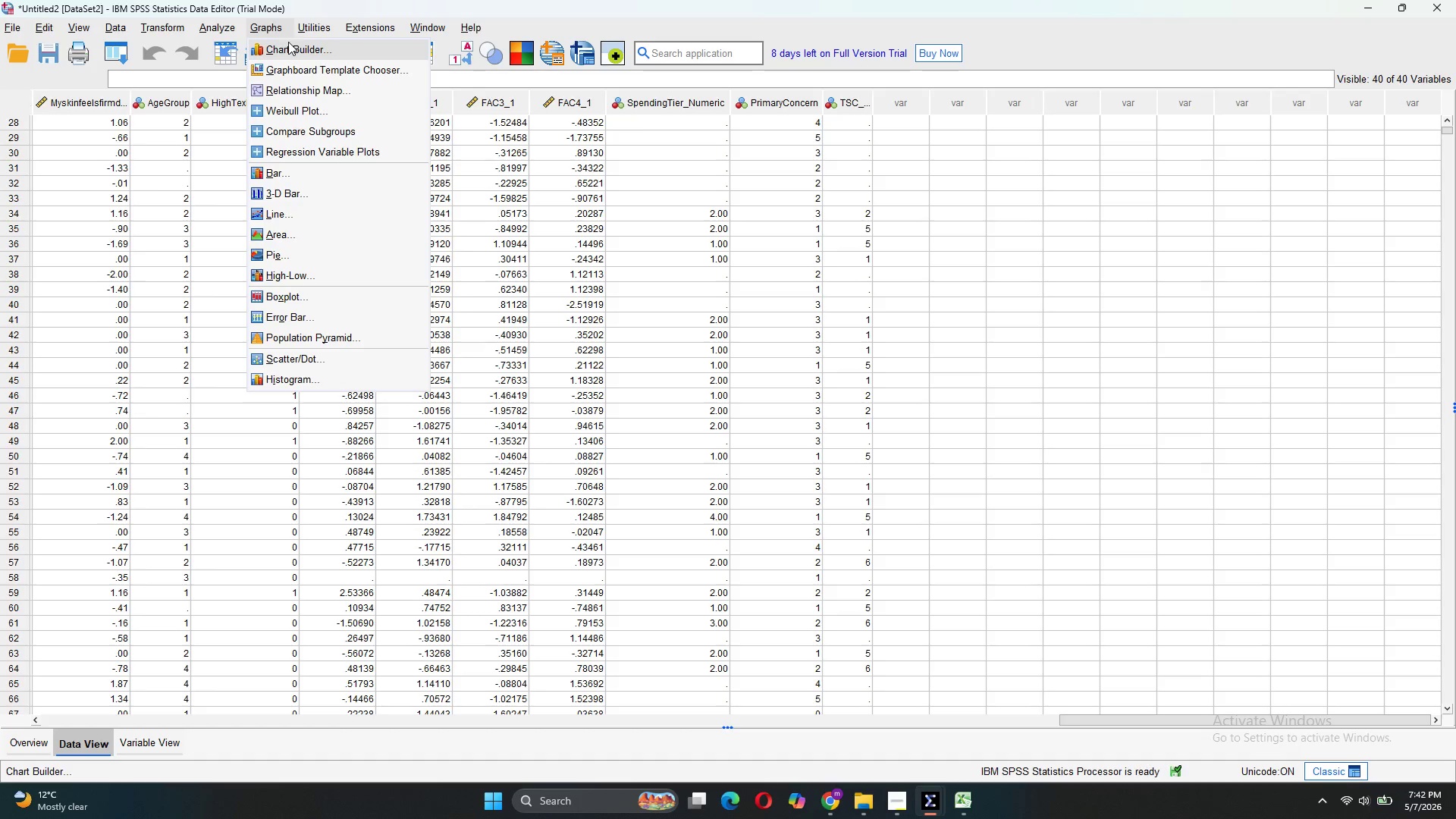 
left_click([288, 42])
 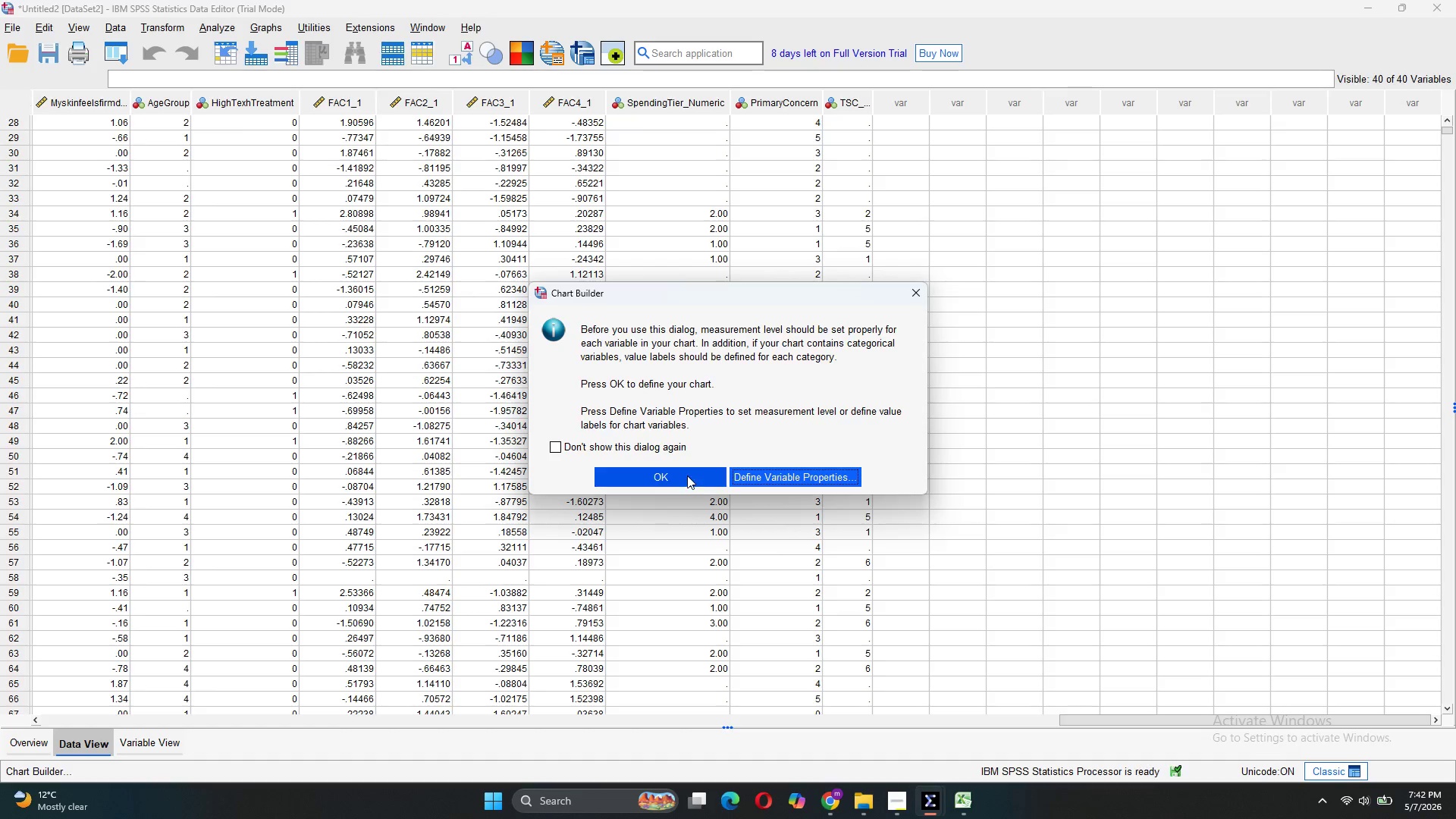 
left_click([687, 480])
 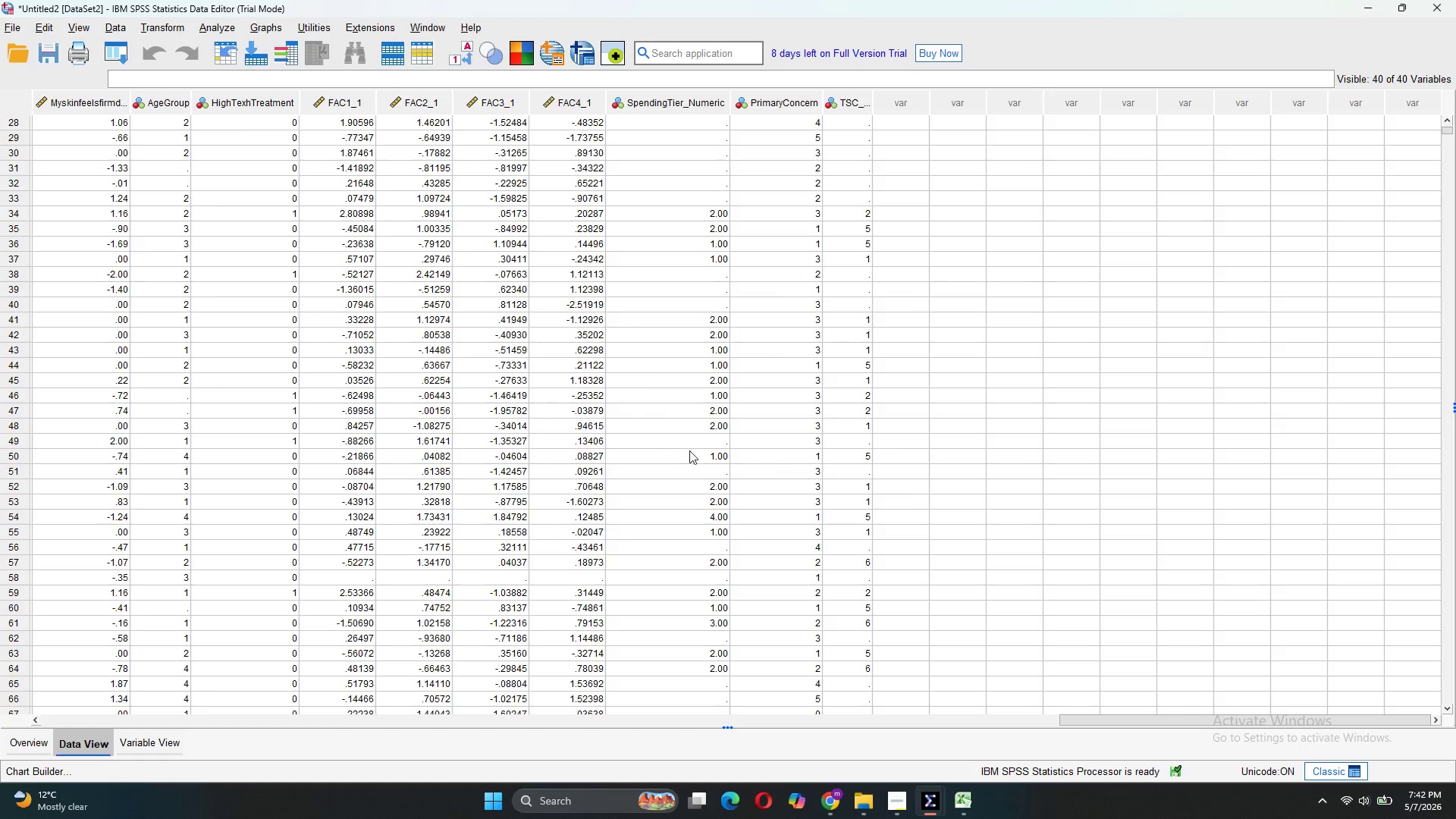 
mouse_move([673, 444])
 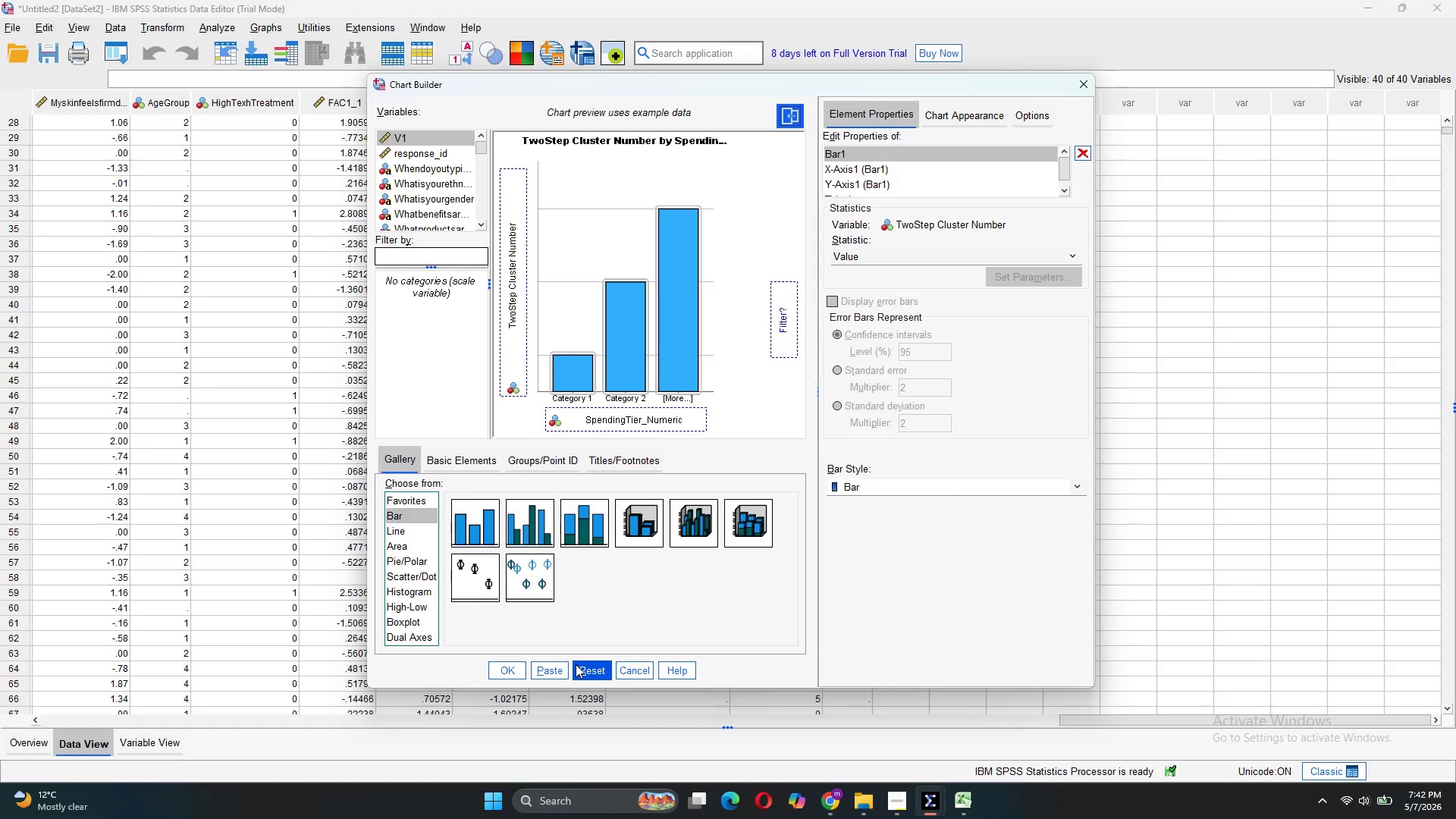 
left_click([576, 666])
 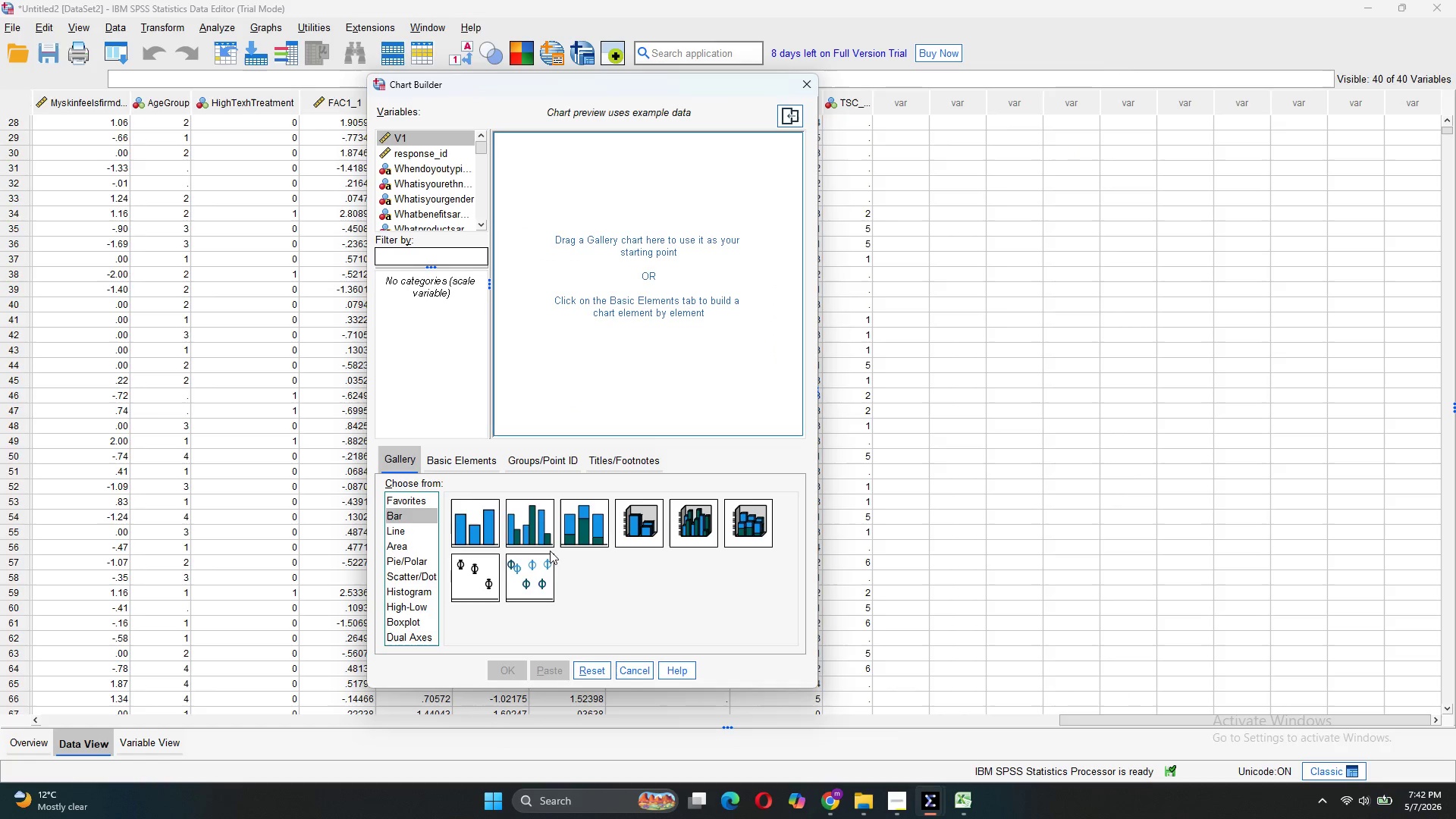 
wait(5.44)
 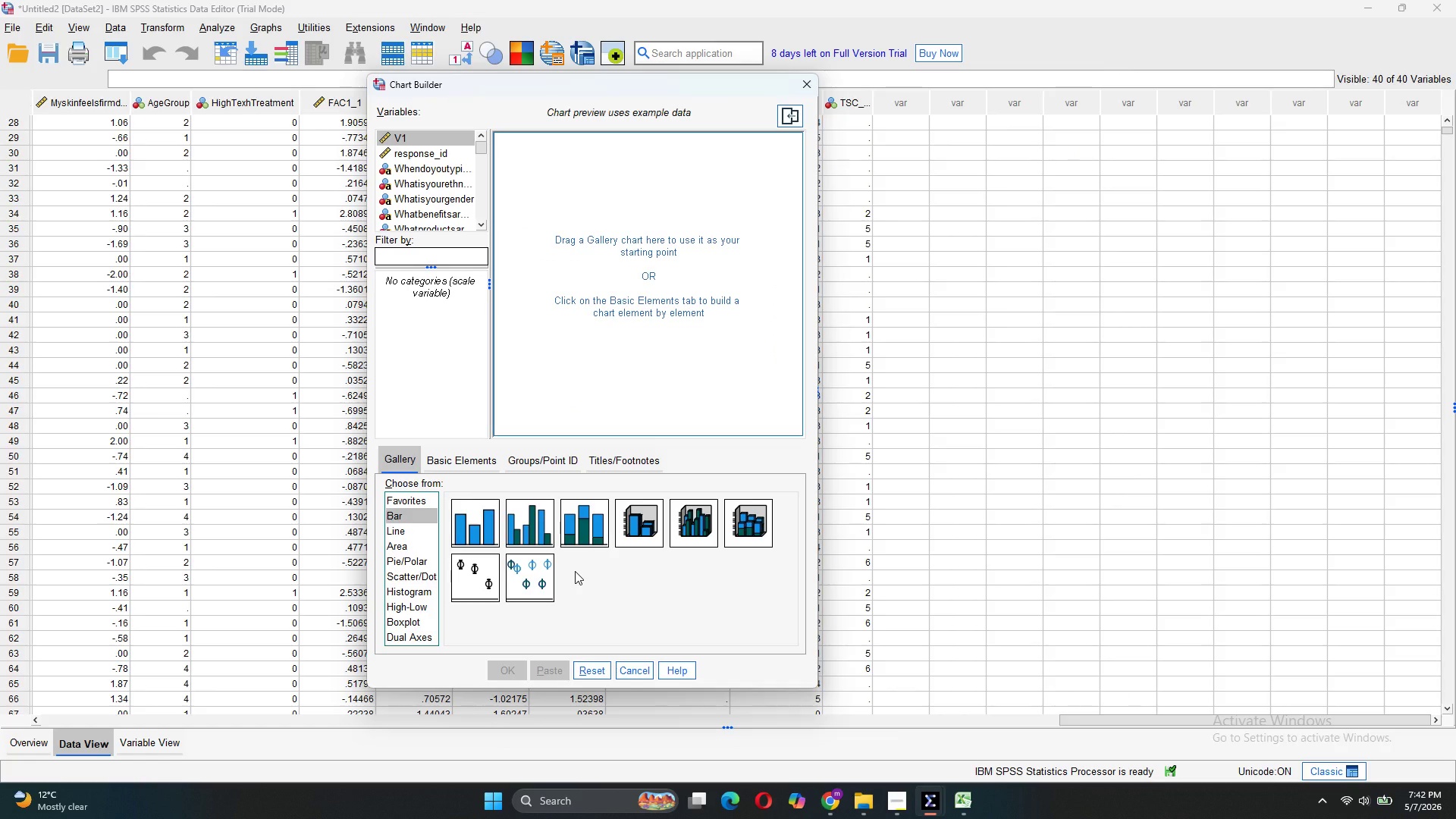 
left_click_drag(start_coordinate=[519, 525], to_coordinate=[618, 332])
 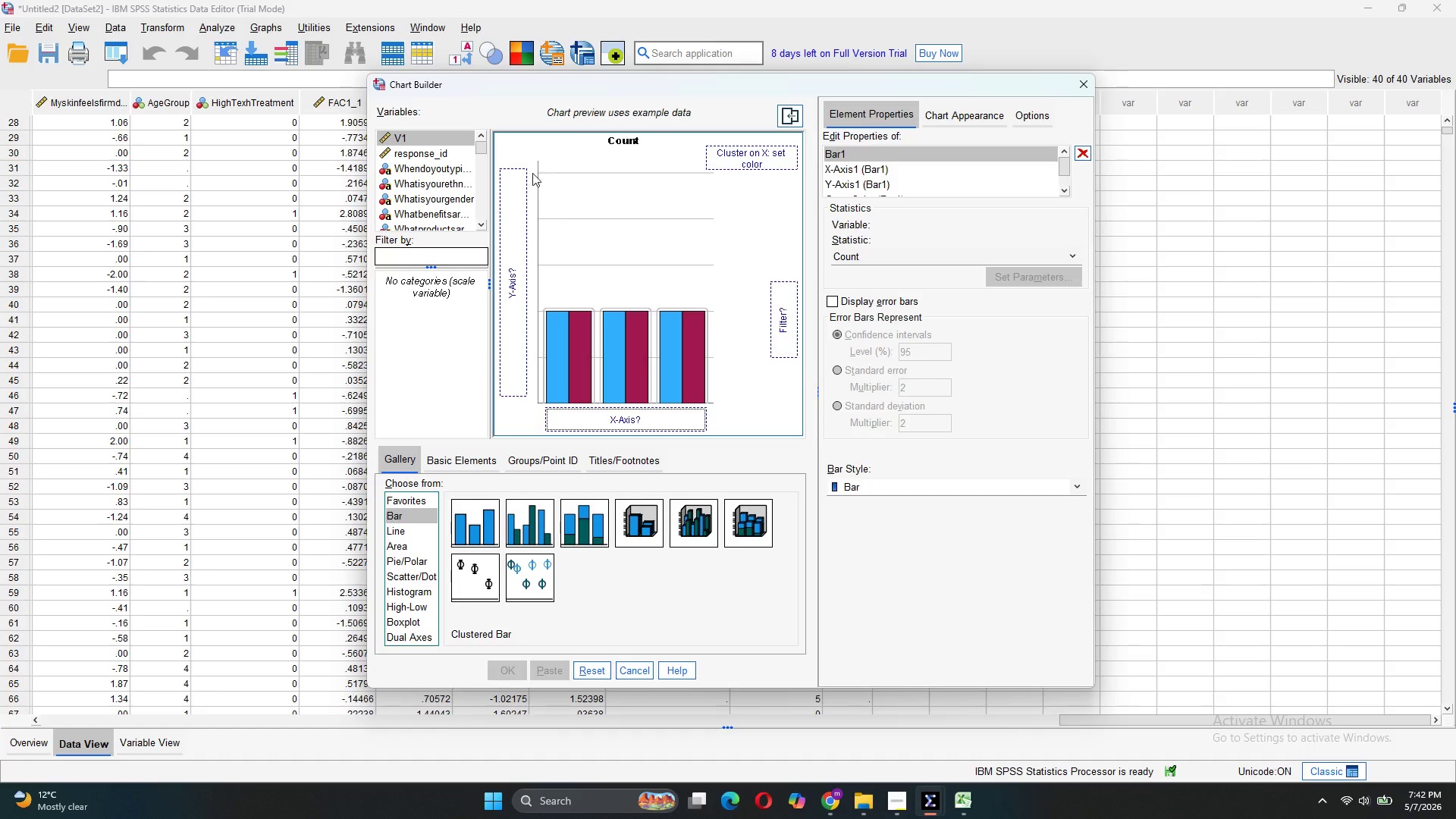 
scroll: coordinate [464, 185], scroll_direction: down, amount: 12.0
 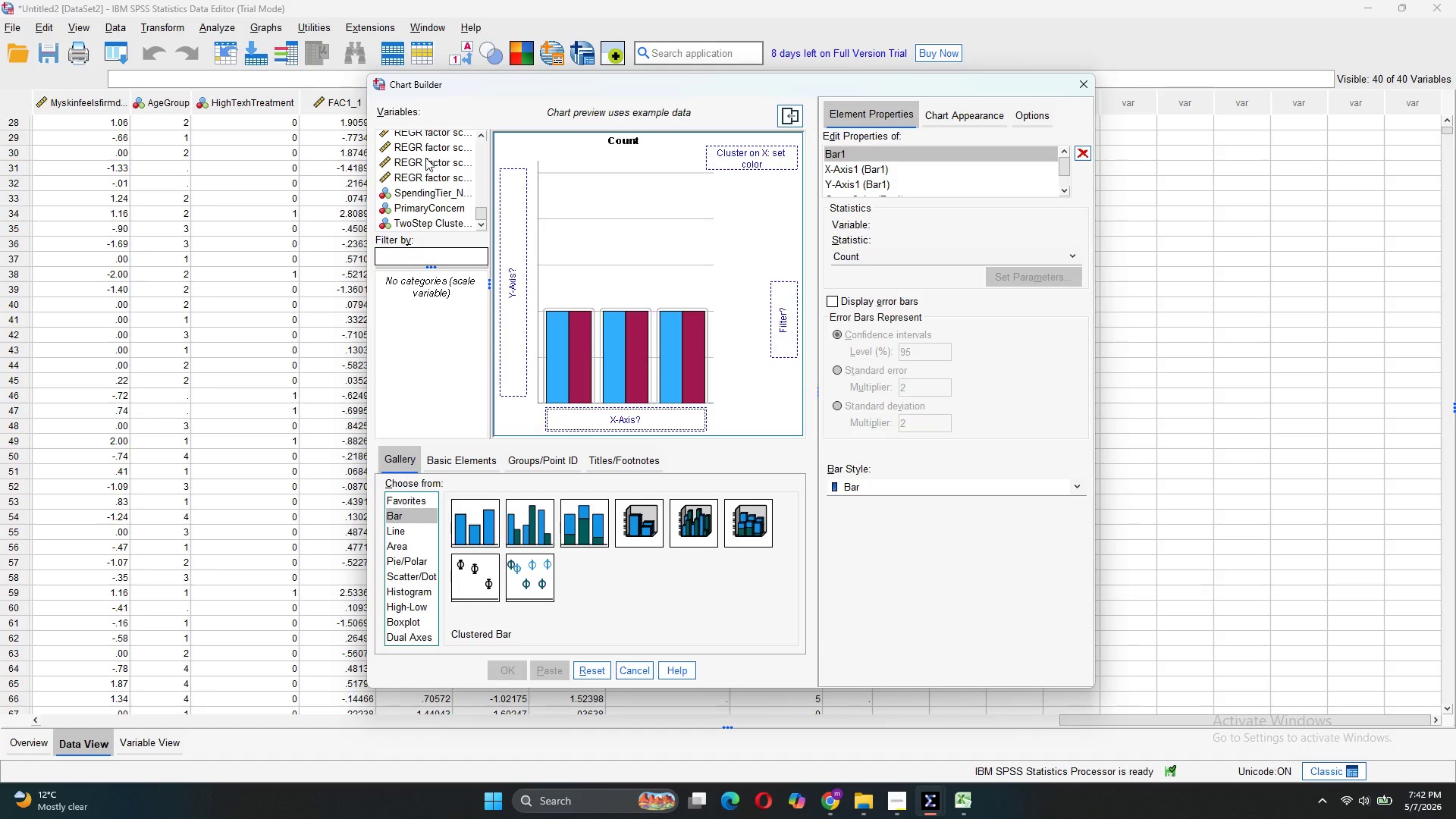 
scroll: coordinate [425, 158], scroll_direction: none, amount: 0.0
 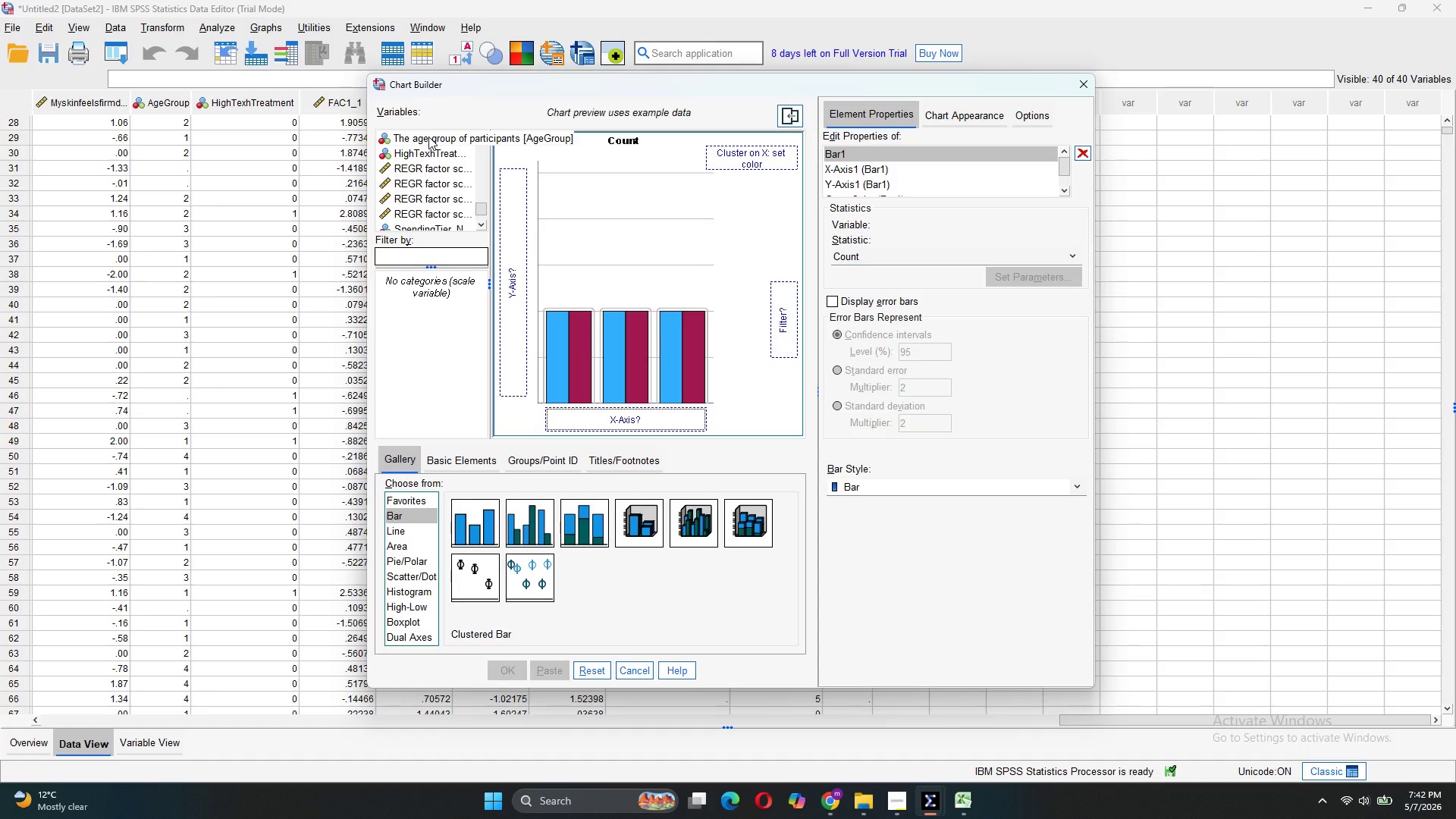 
left_click_drag(start_coordinate=[428, 136], to_coordinate=[598, 418])
 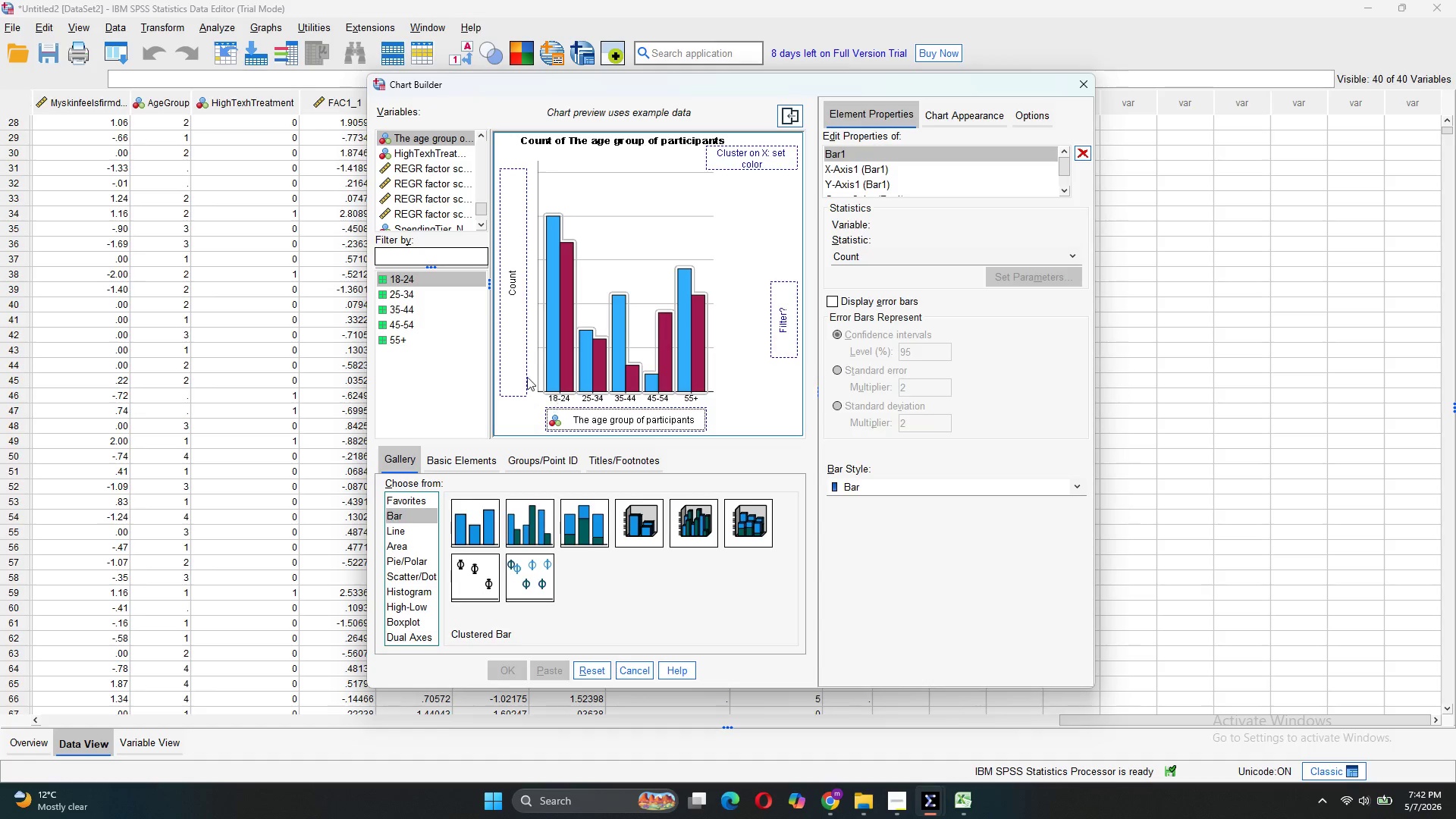 
scroll: coordinate [453, 186], scroll_direction: down, amount: 6.0
 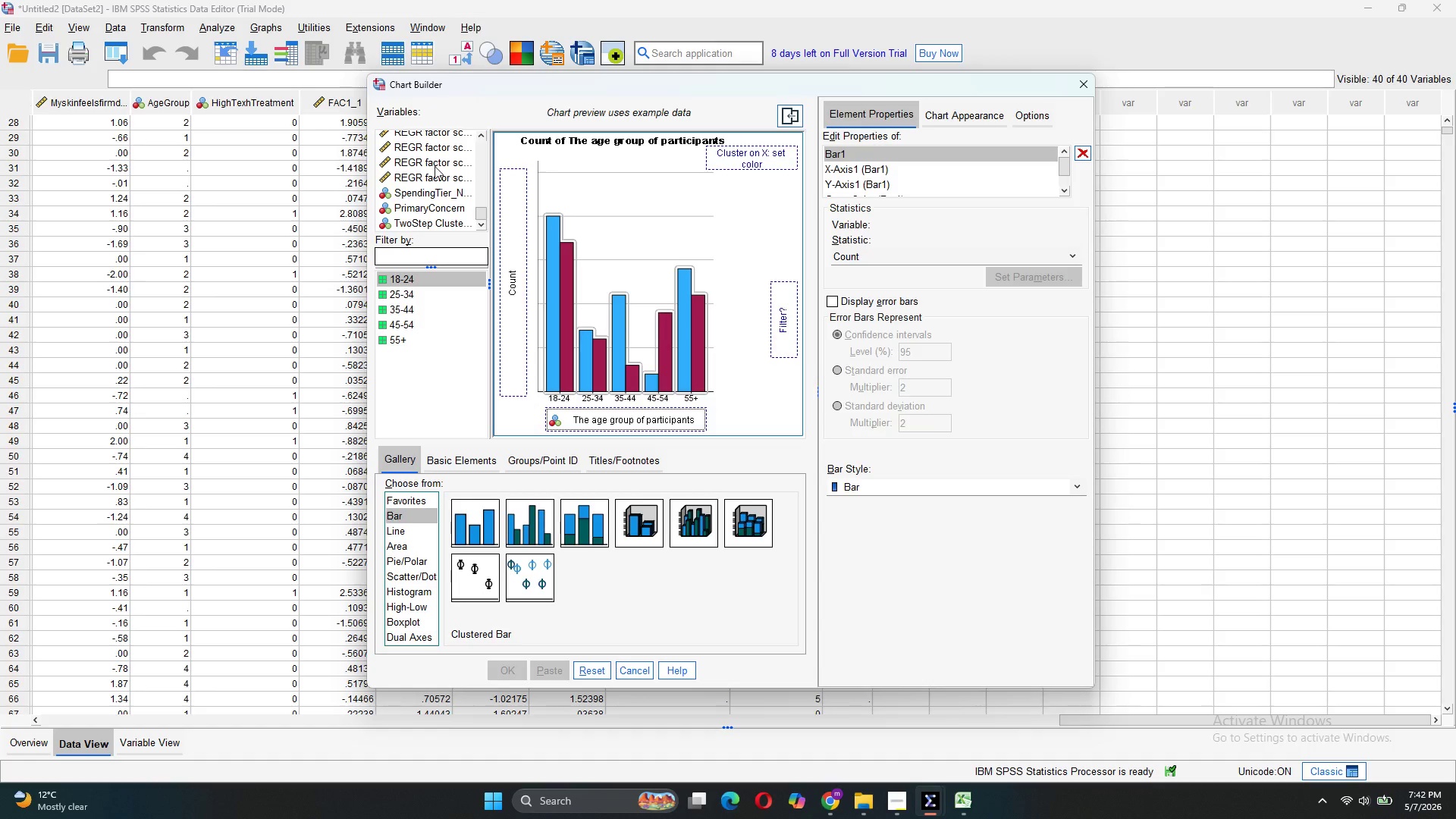 
scroll: coordinate [435, 166], scroll_direction: none, amount: 0.0
 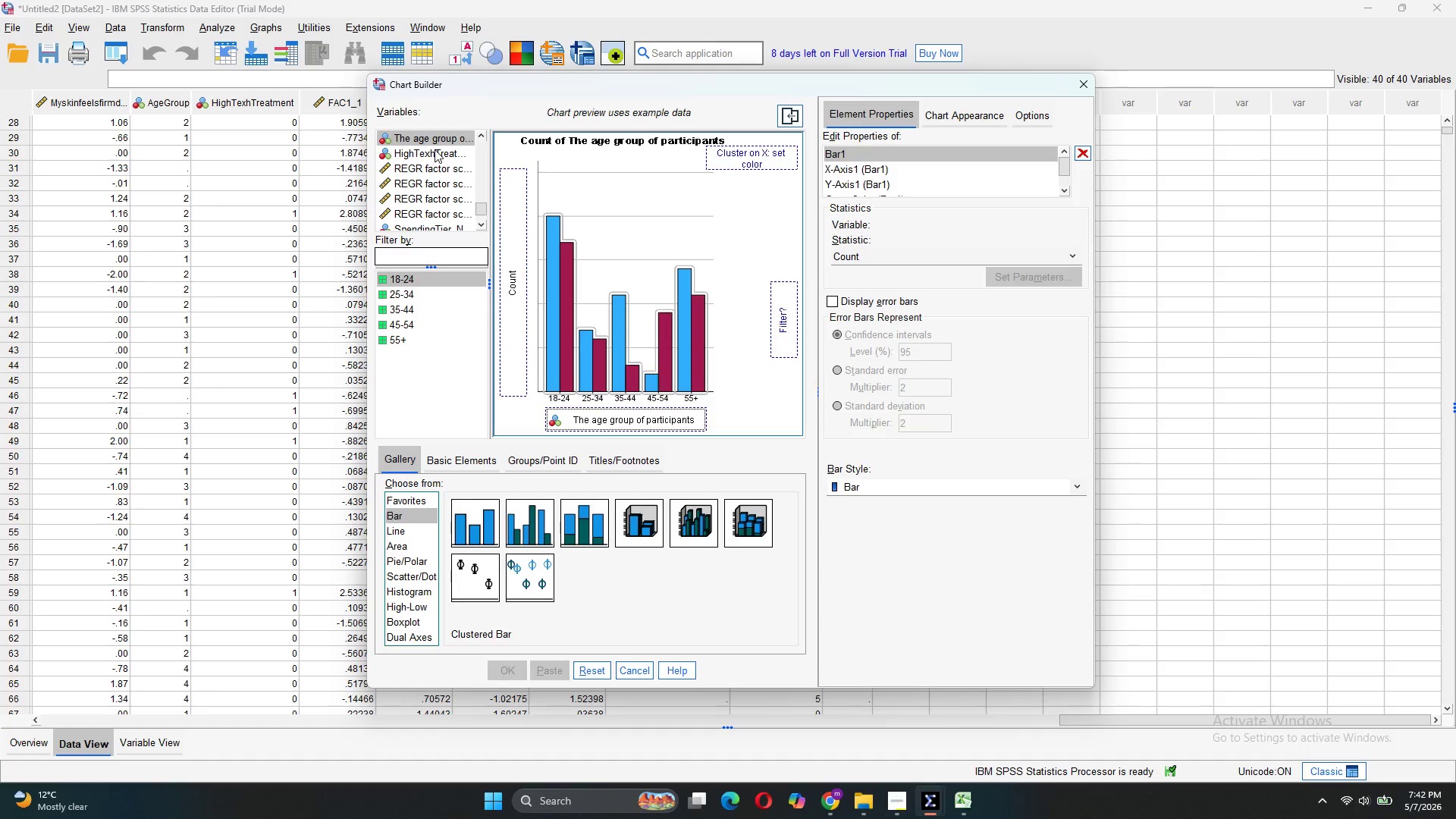 
left_click_drag(start_coordinate=[435, 149], to_coordinate=[509, 262])
 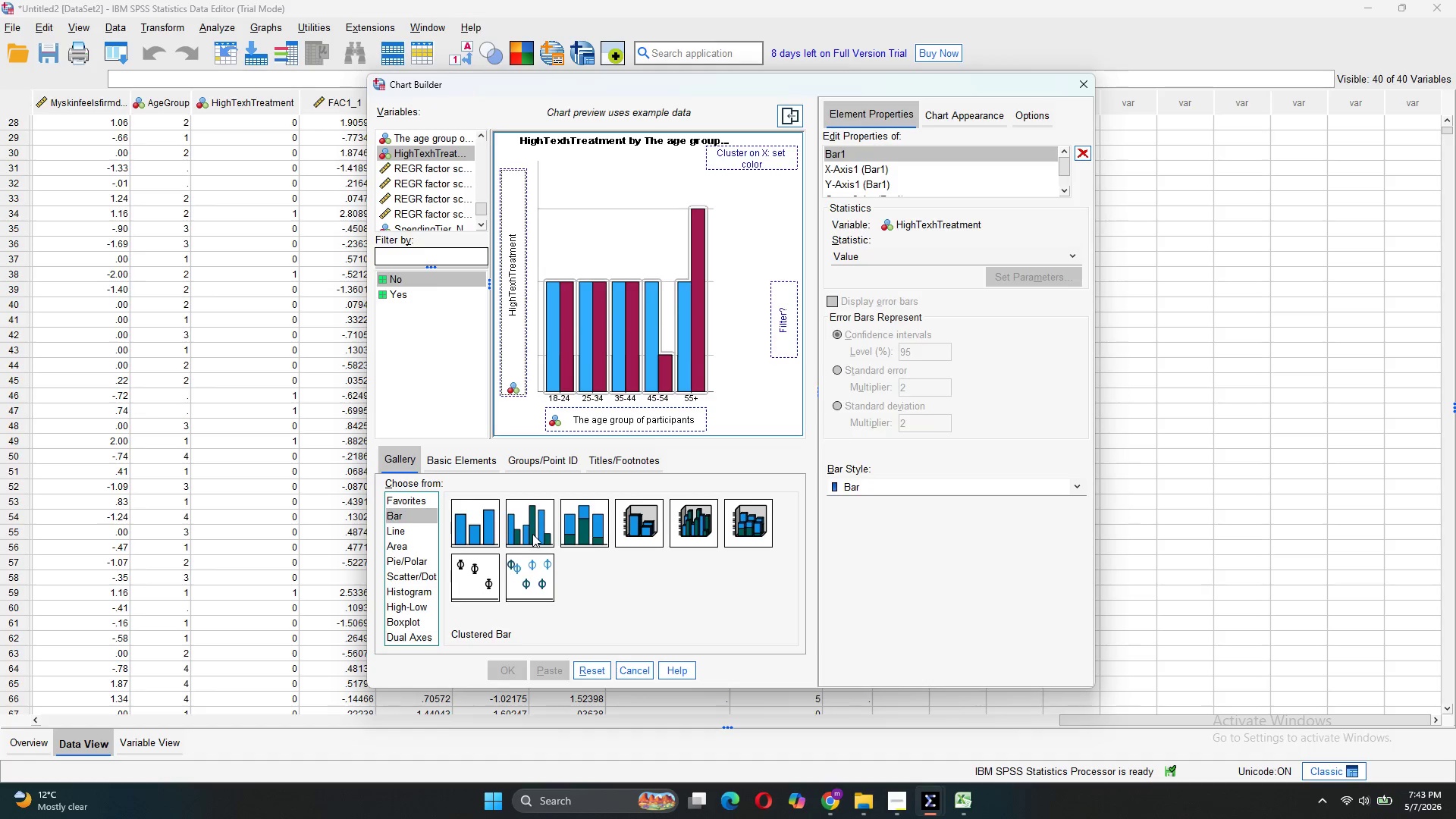 
wait(5.78)
 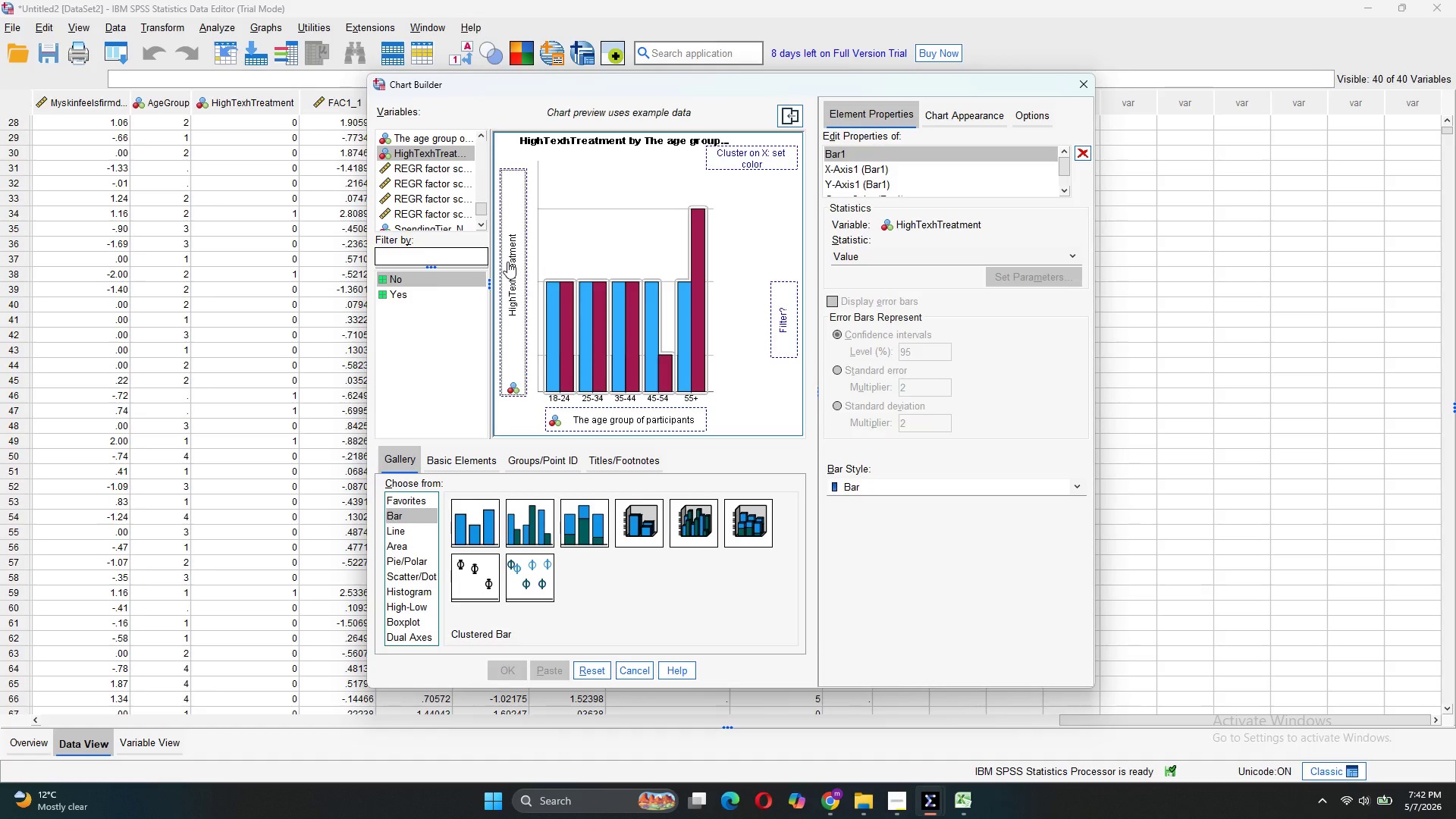 
left_click_drag(start_coordinate=[508, 277], to_coordinate=[749, 154])
 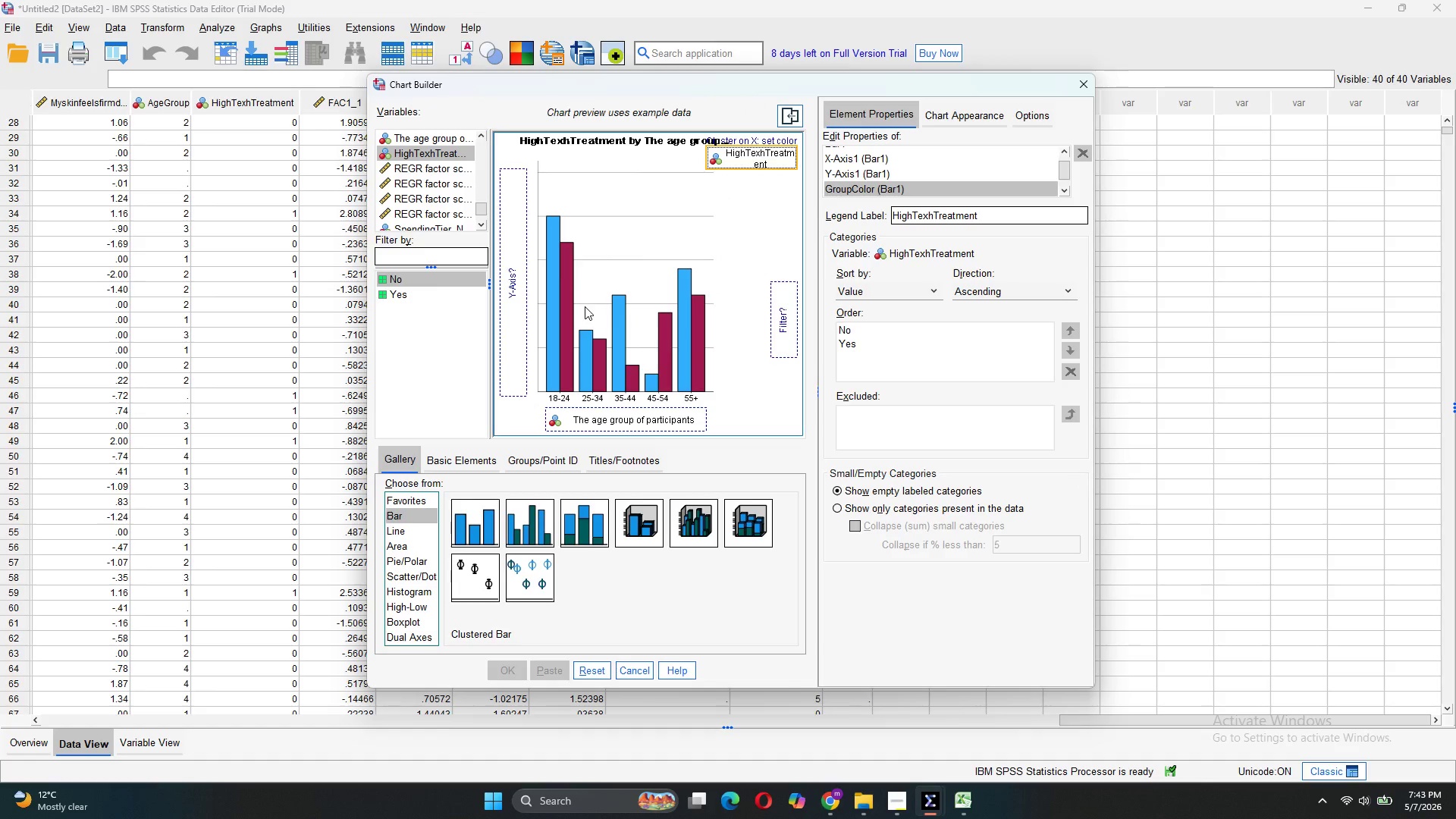 
left_click([513, 338])
 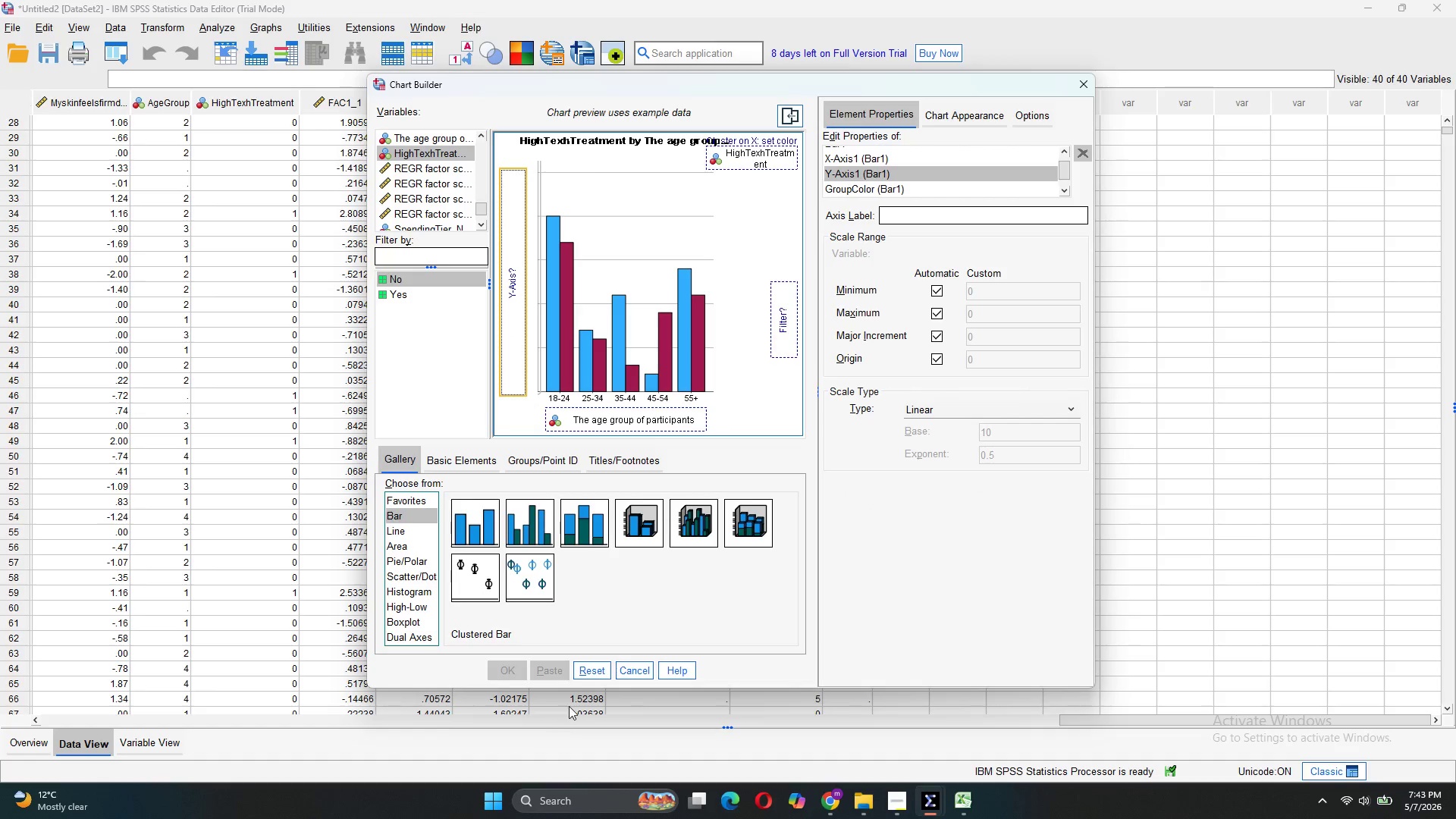 
wait(7.23)
 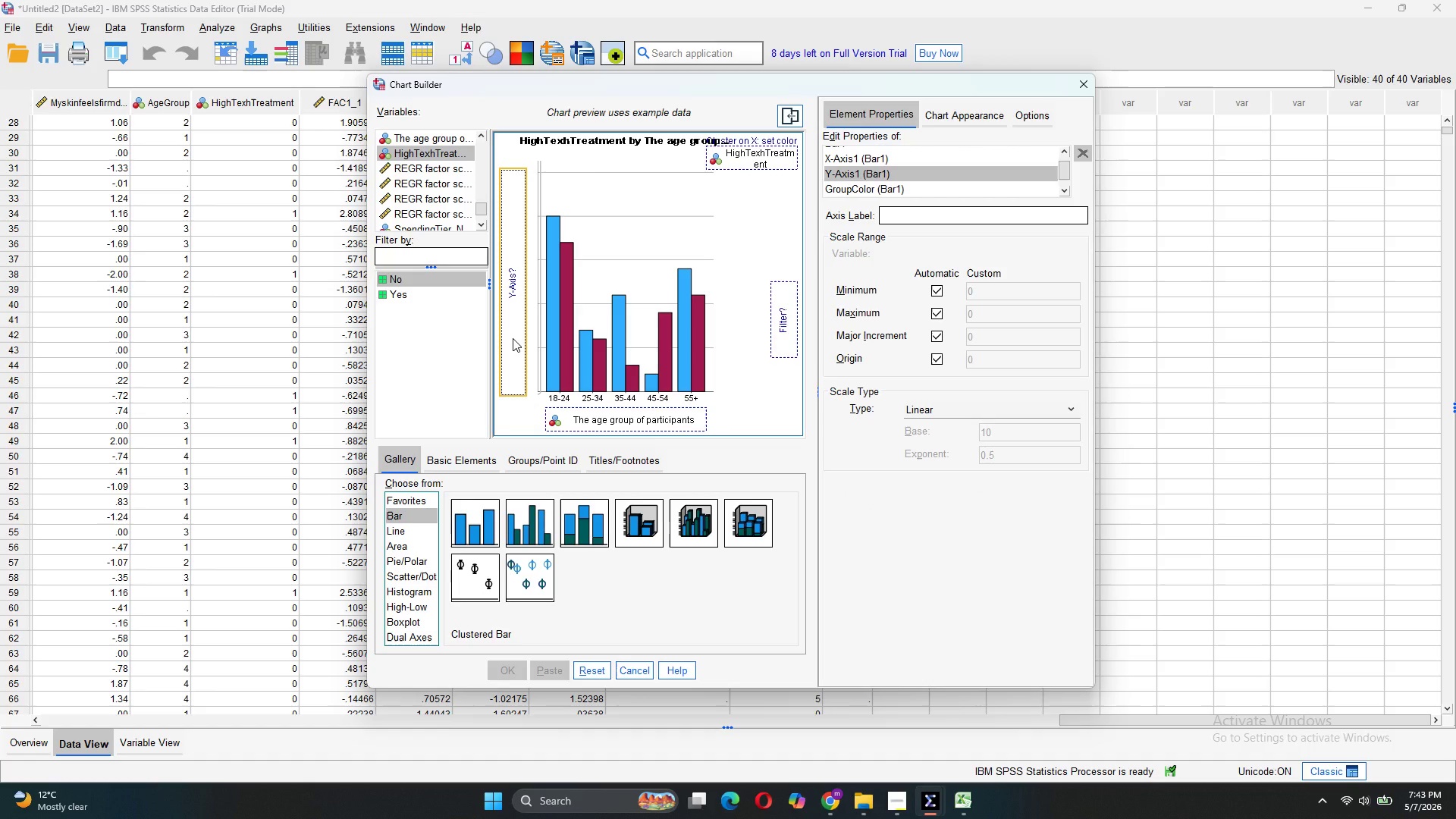 
left_click([730, 390])
 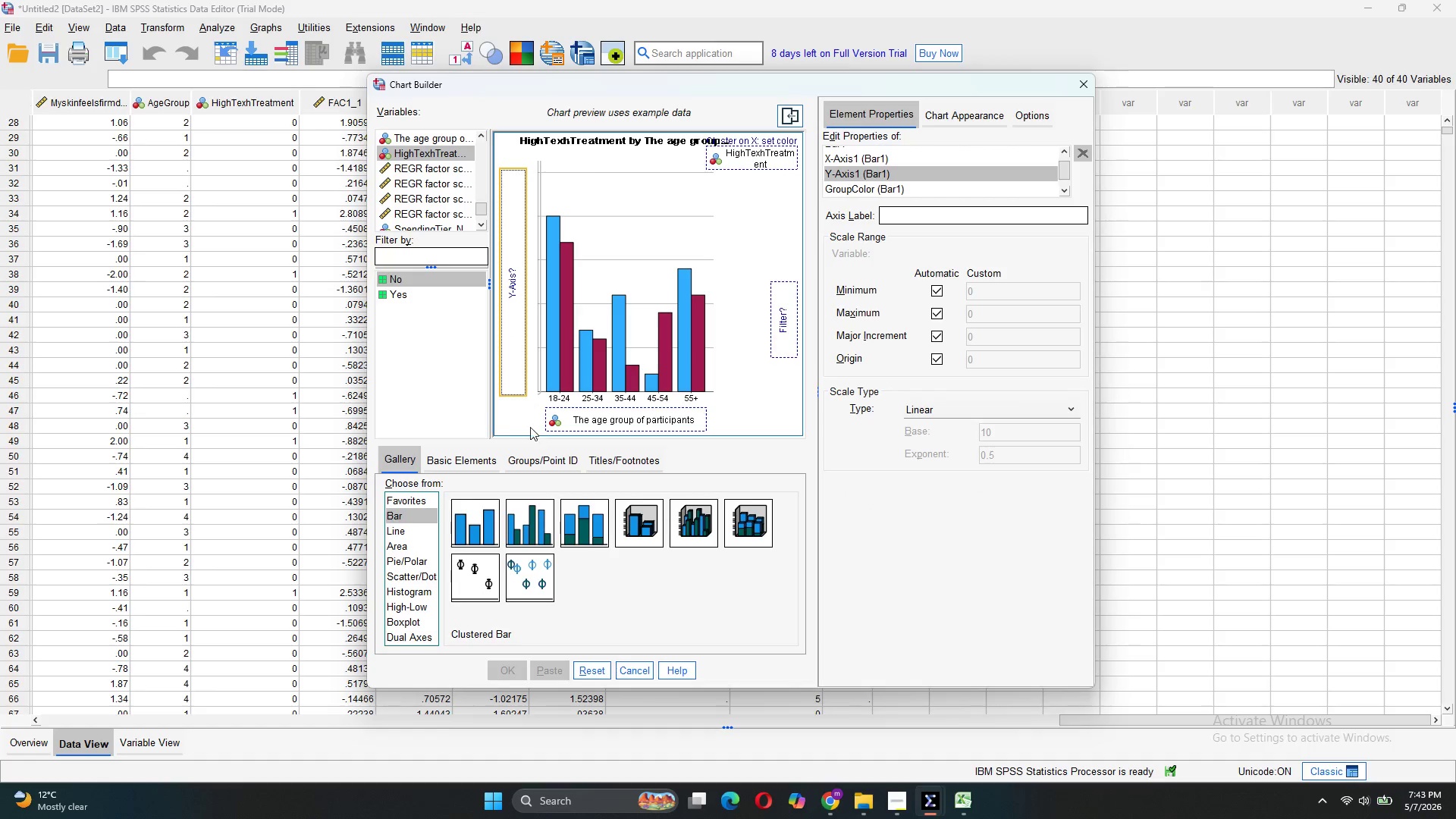 
left_click([511, 425])
 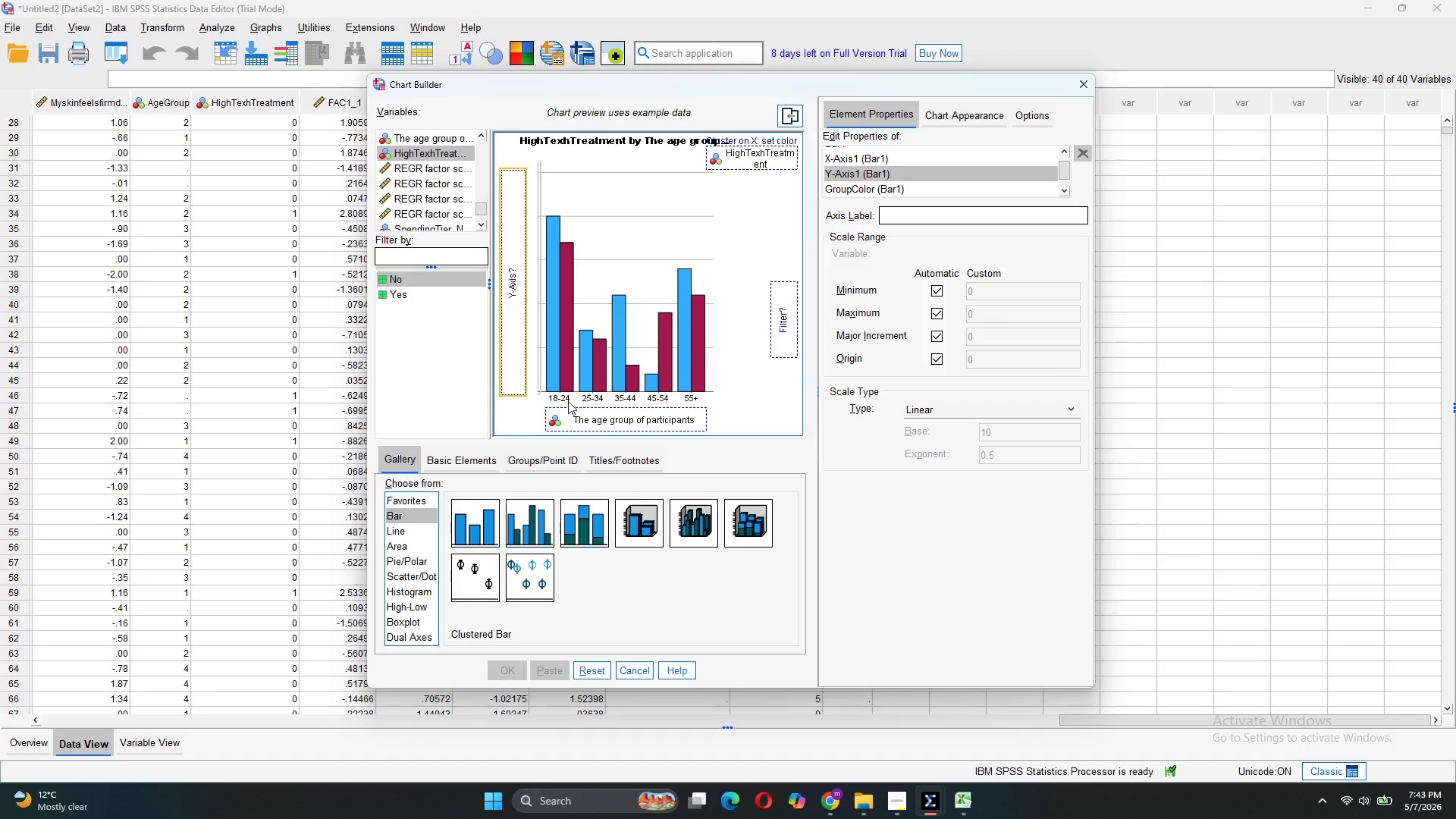 
left_click([568, 401])
 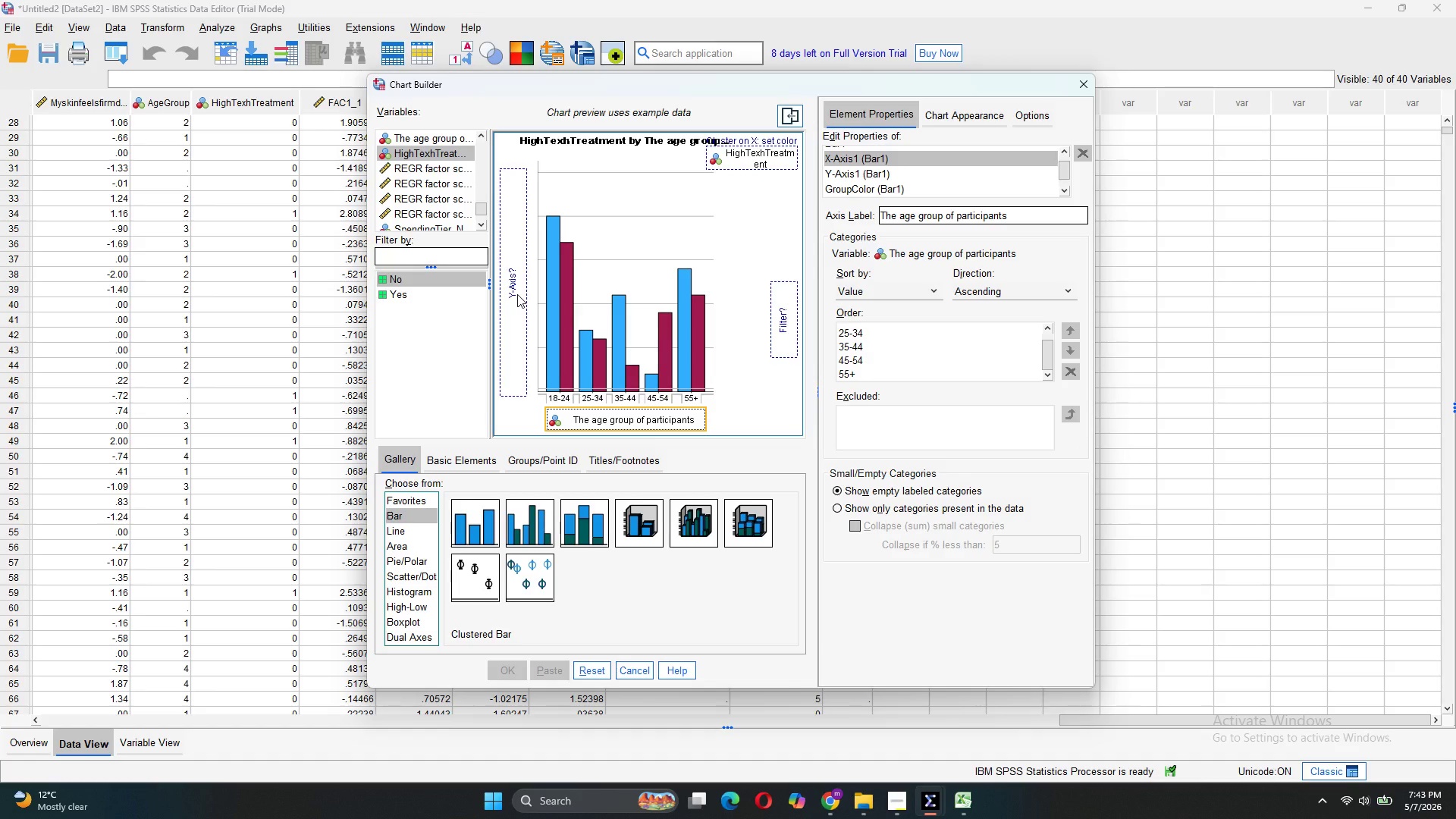 
left_click([517, 294])
 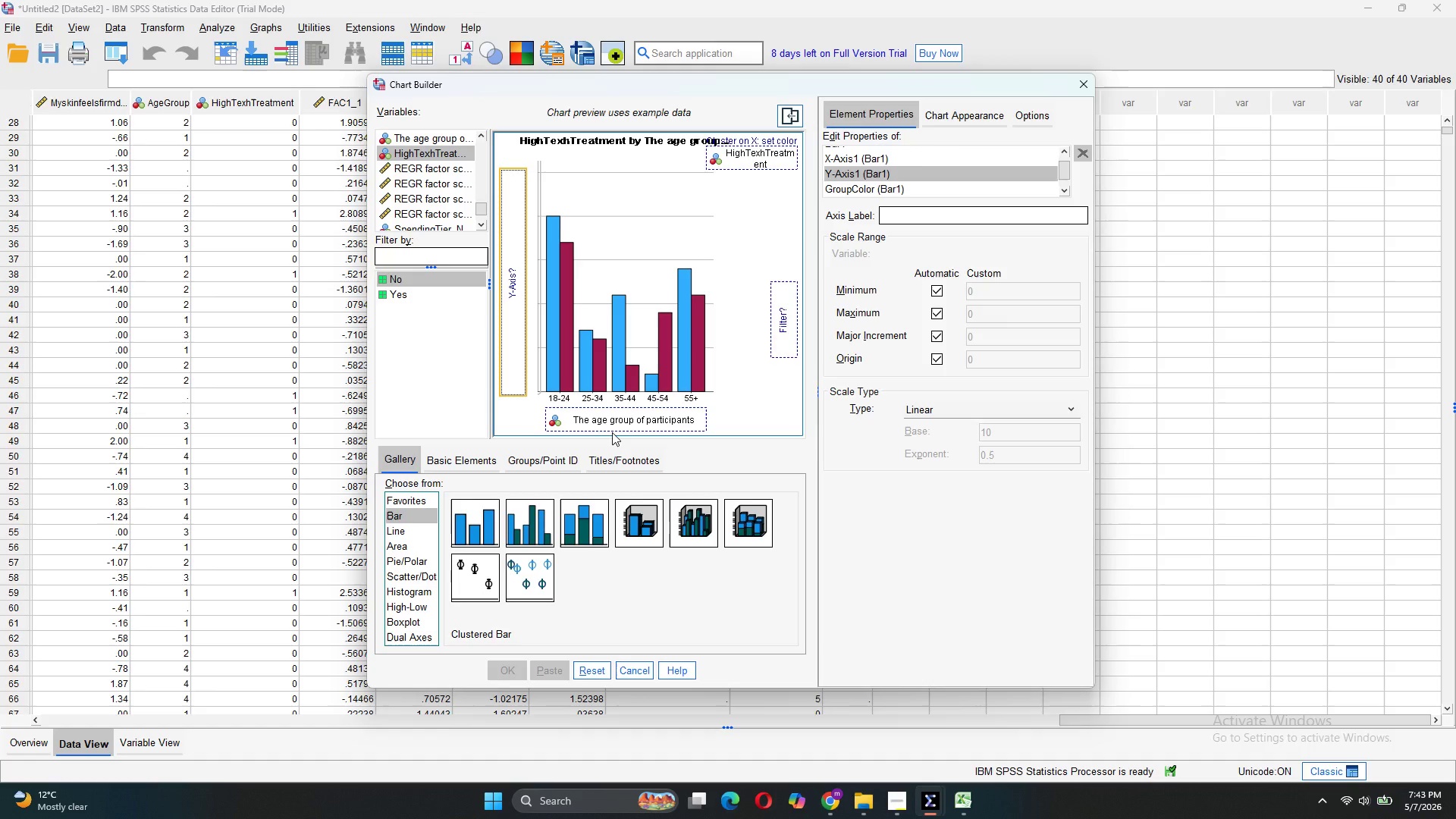 
wait(7.33)
 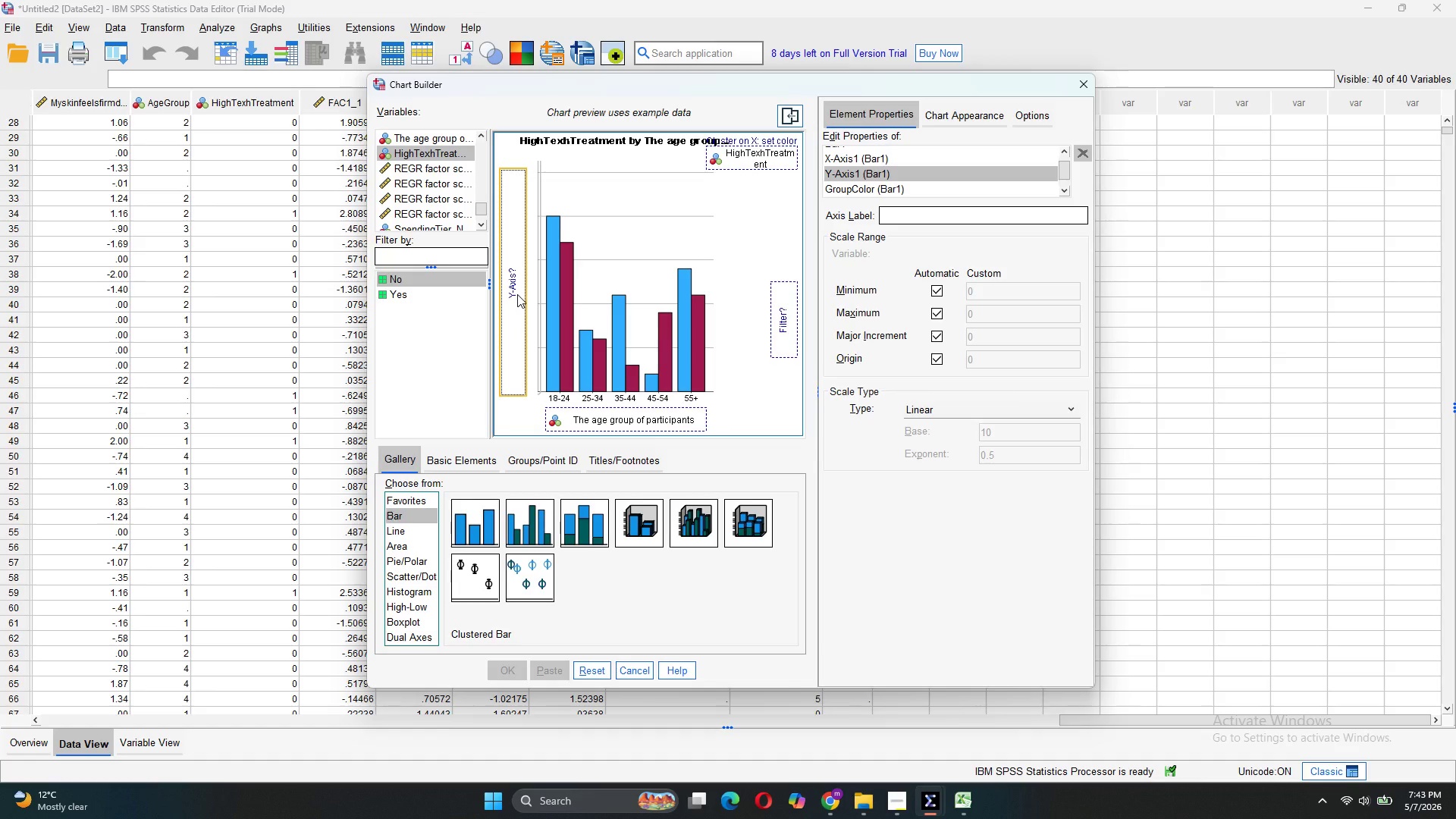 
left_click_drag(start_coordinate=[770, 159], to_coordinate=[527, 287])
 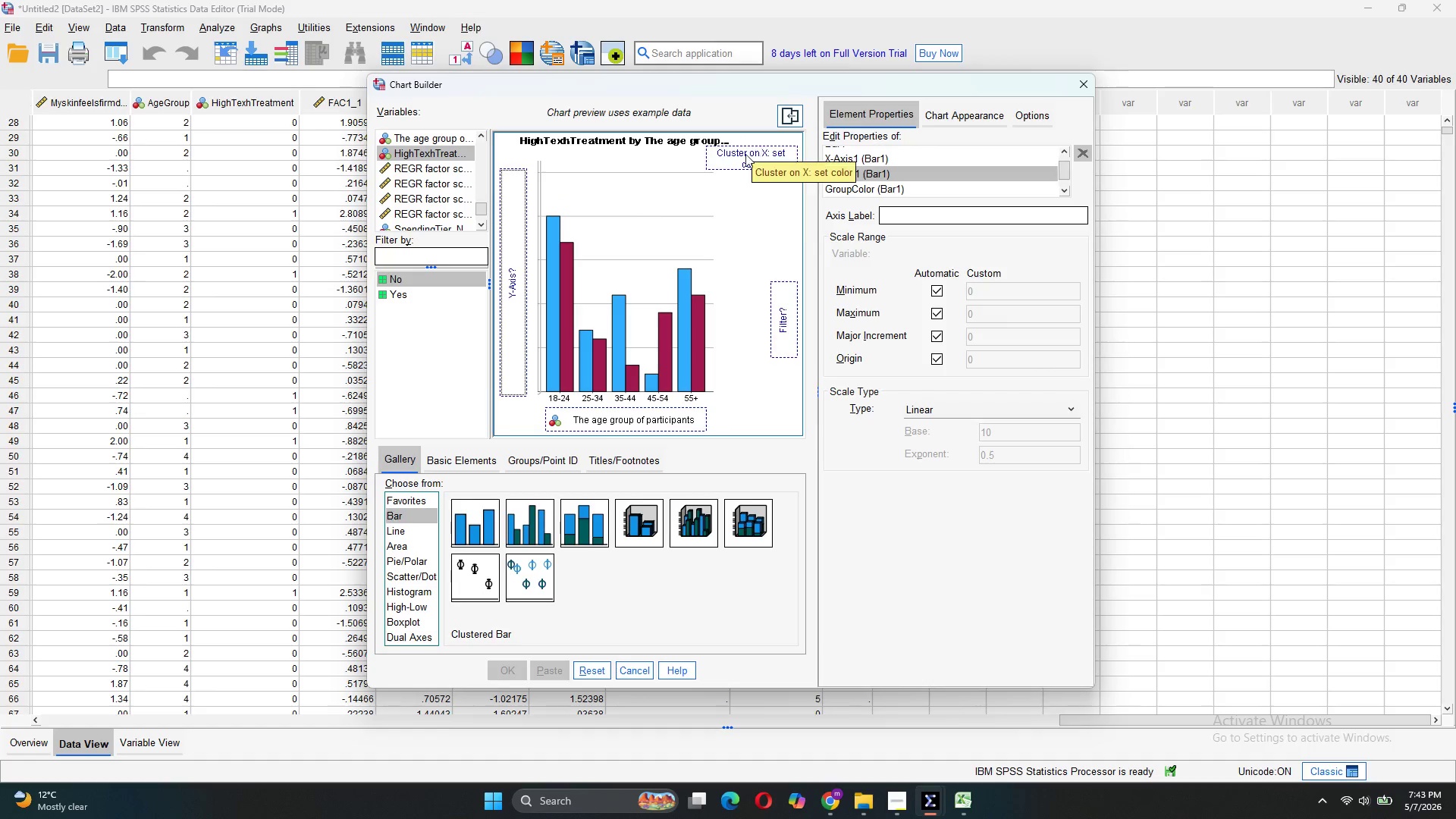 
left_click_drag(start_coordinate=[743, 157], to_coordinate=[608, 190])
 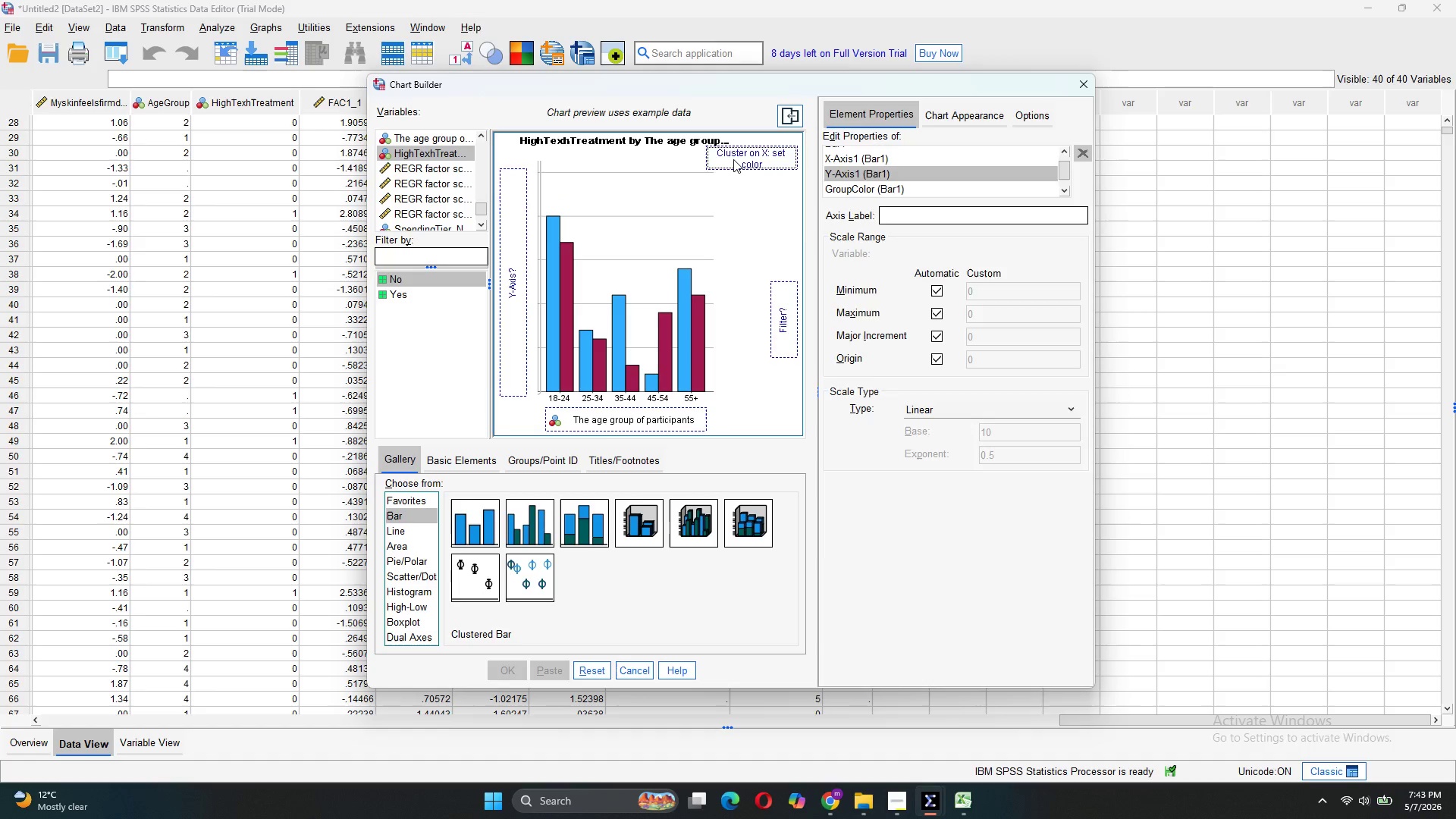 
left_click([733, 159])
 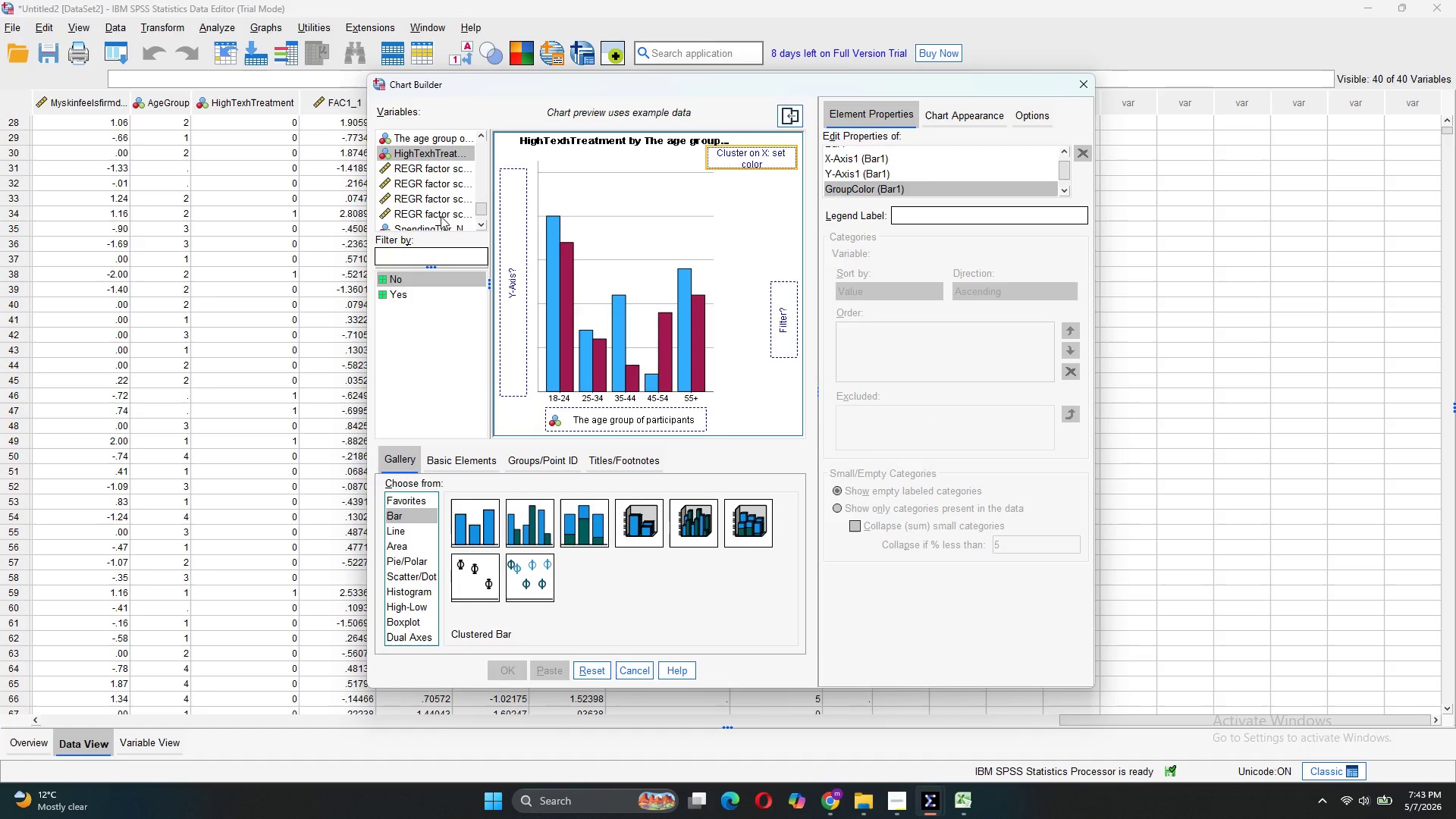 
scroll: coordinate [429, 209], scroll_direction: down, amount: 4.0
 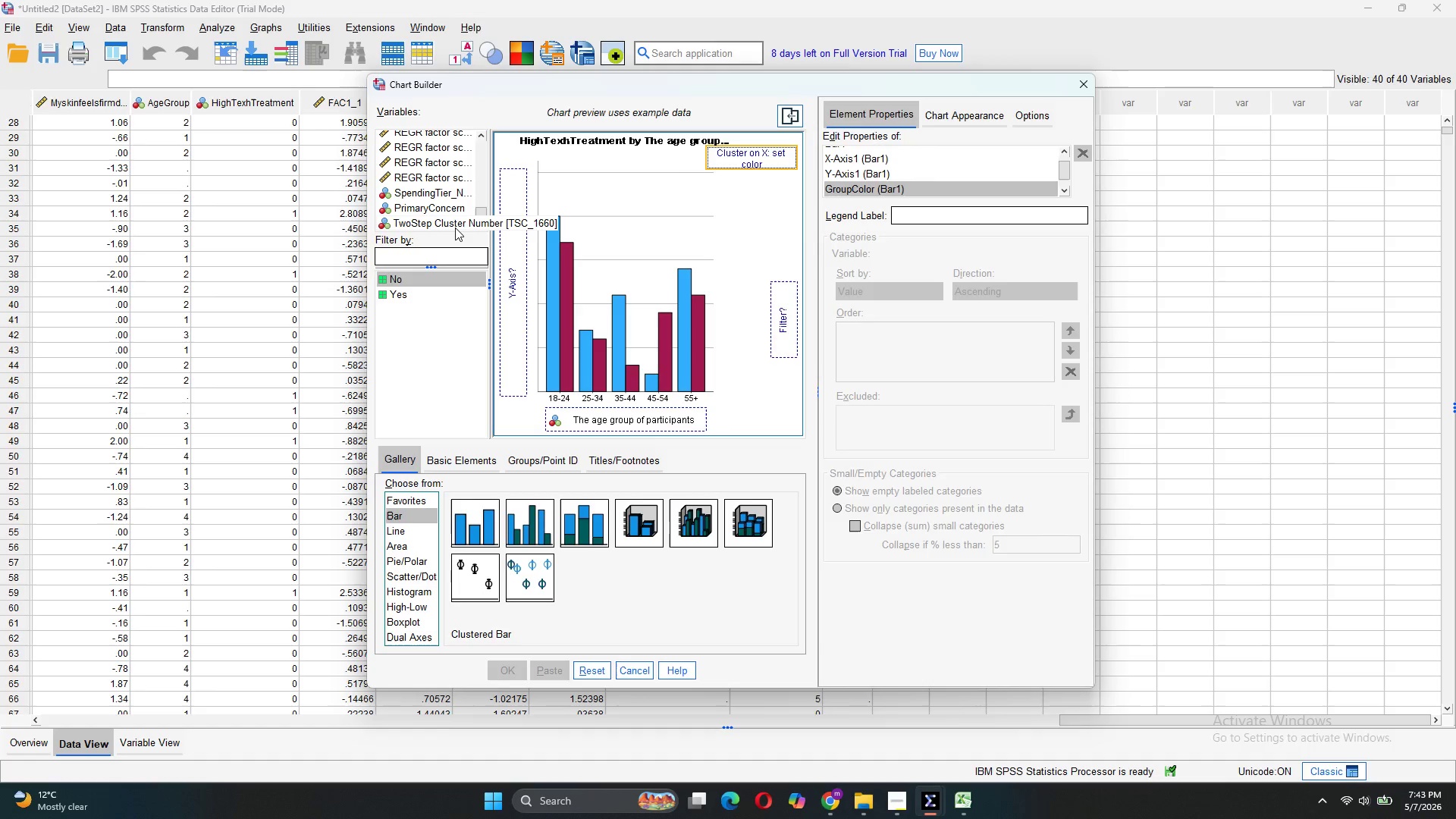 
scroll: coordinate [411, 167], scroll_direction: none, amount: 0.0
 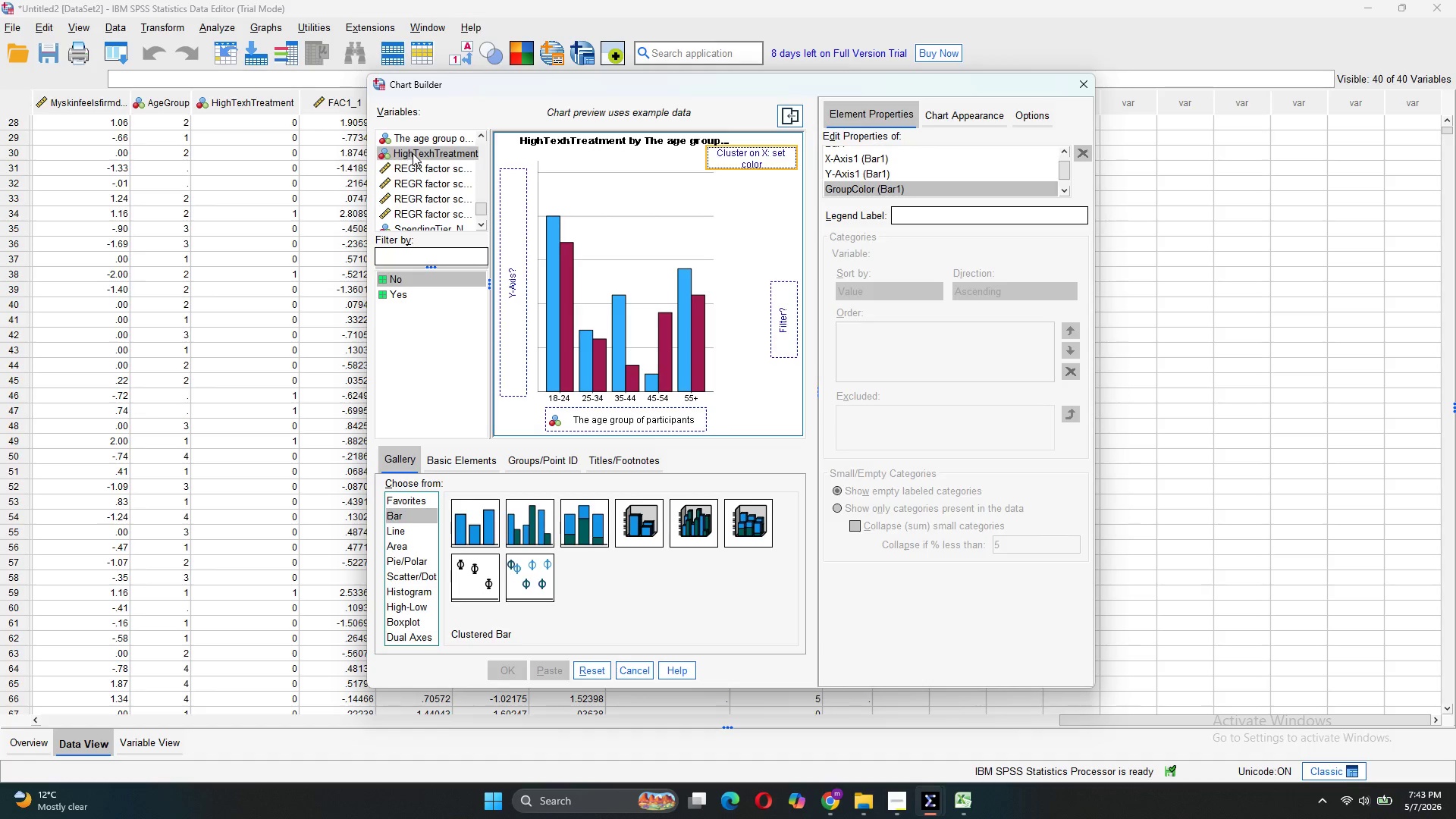 
left_click_drag(start_coordinate=[413, 153], to_coordinate=[708, 162])
 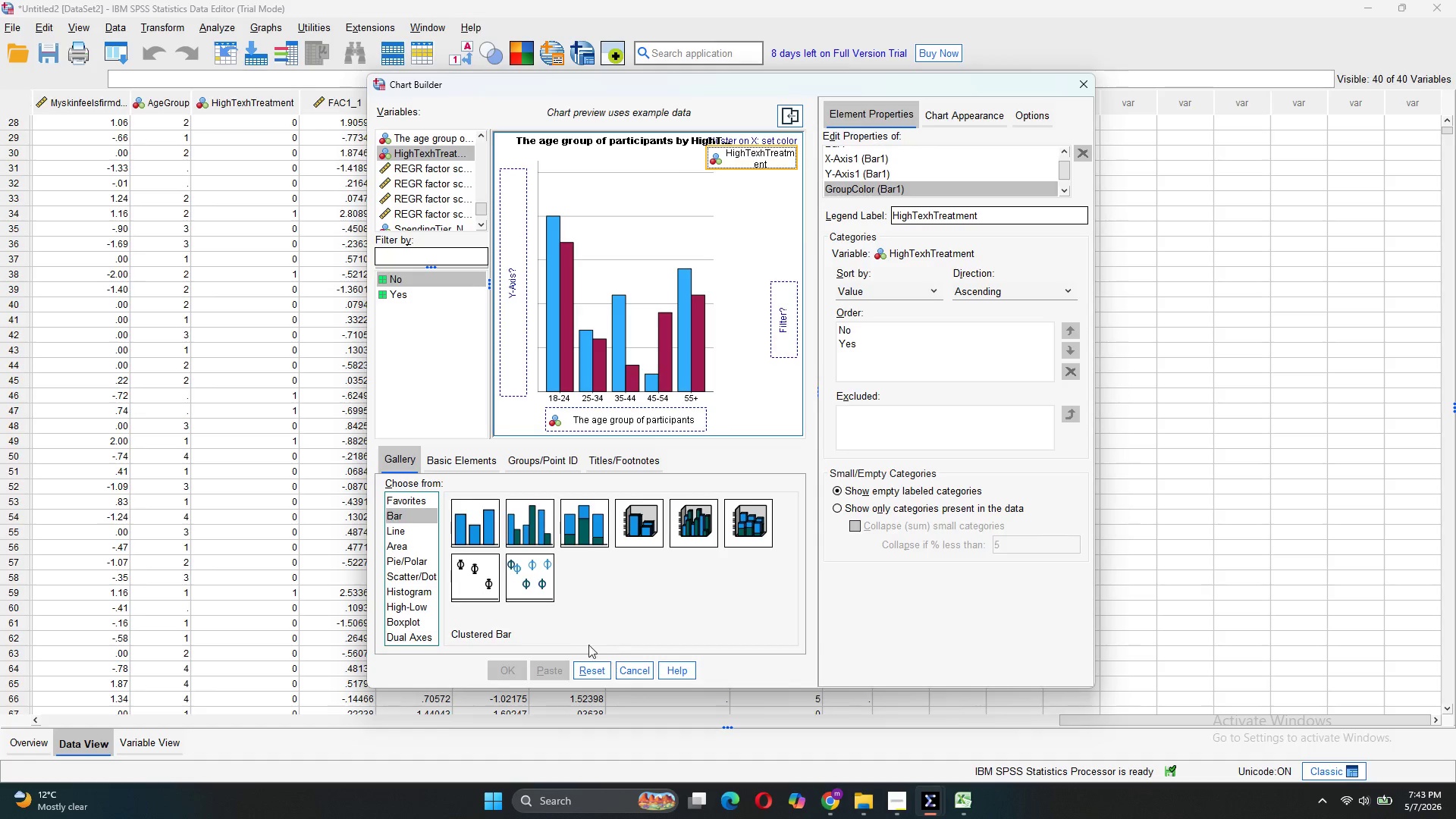 
wait(17.78)
 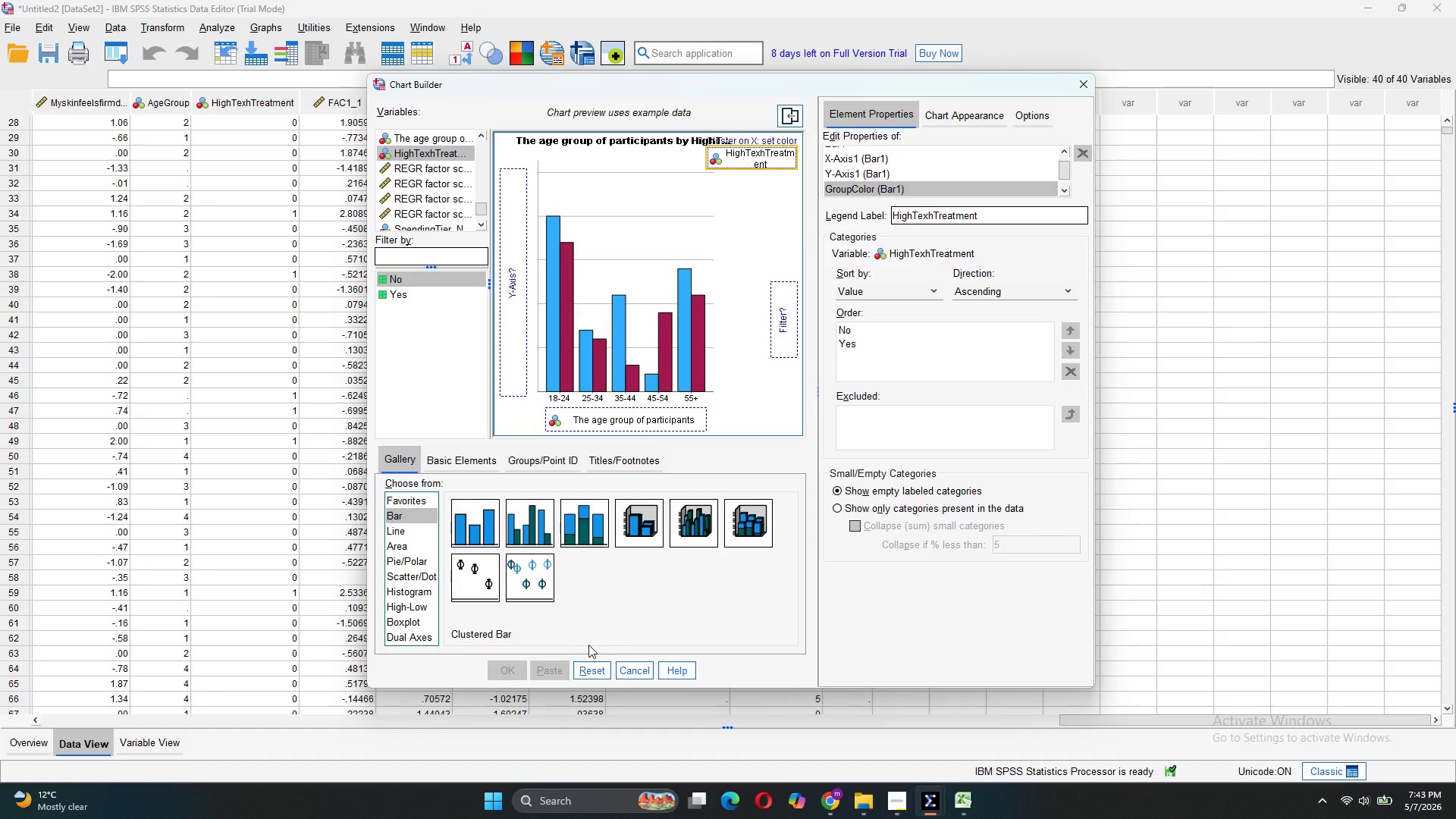 
scroll: coordinate [424, 196], scroll_direction: none, amount: 0.0
 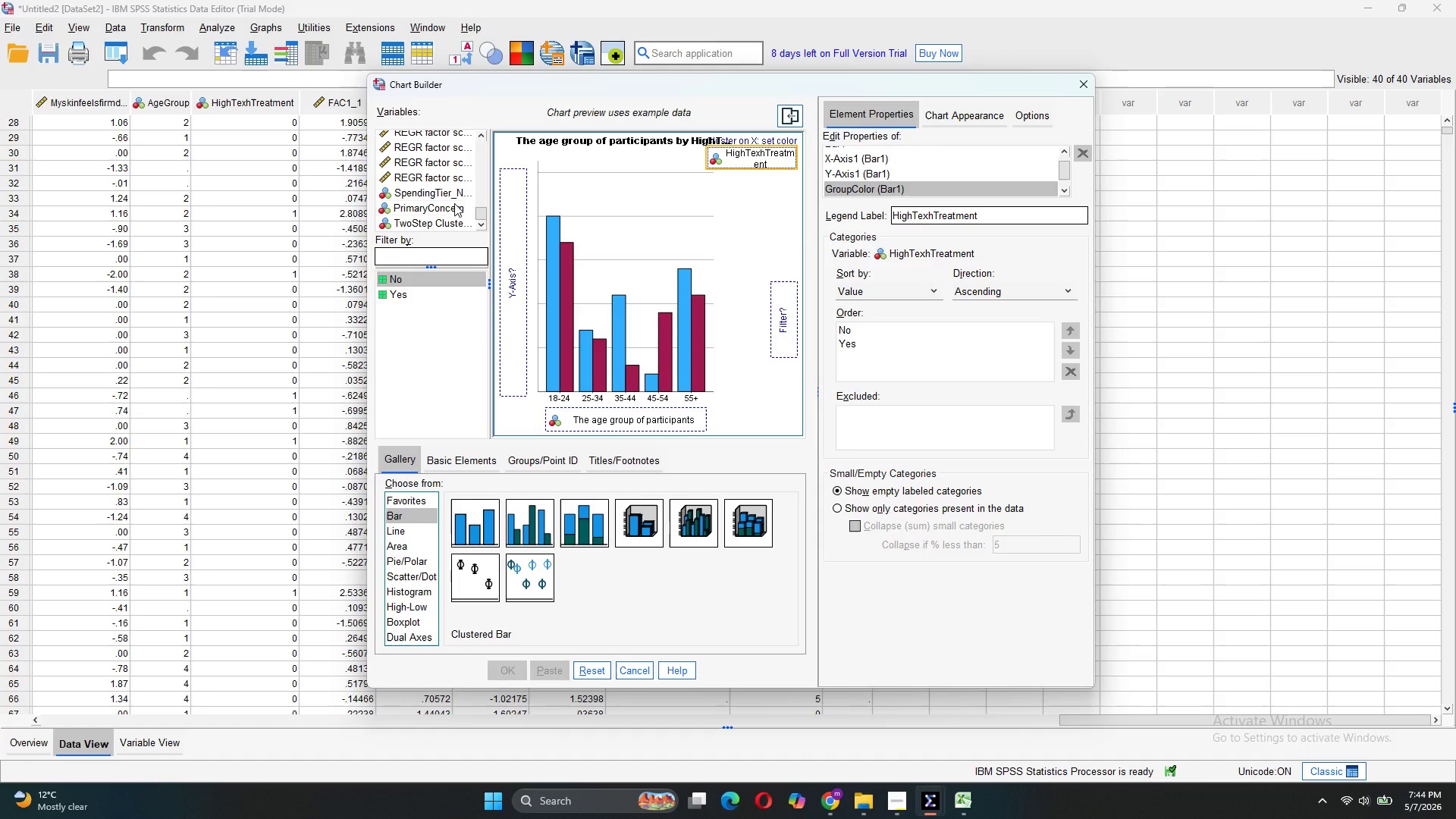 
left_click_drag(start_coordinate=[454, 193], to_coordinate=[510, 209])
 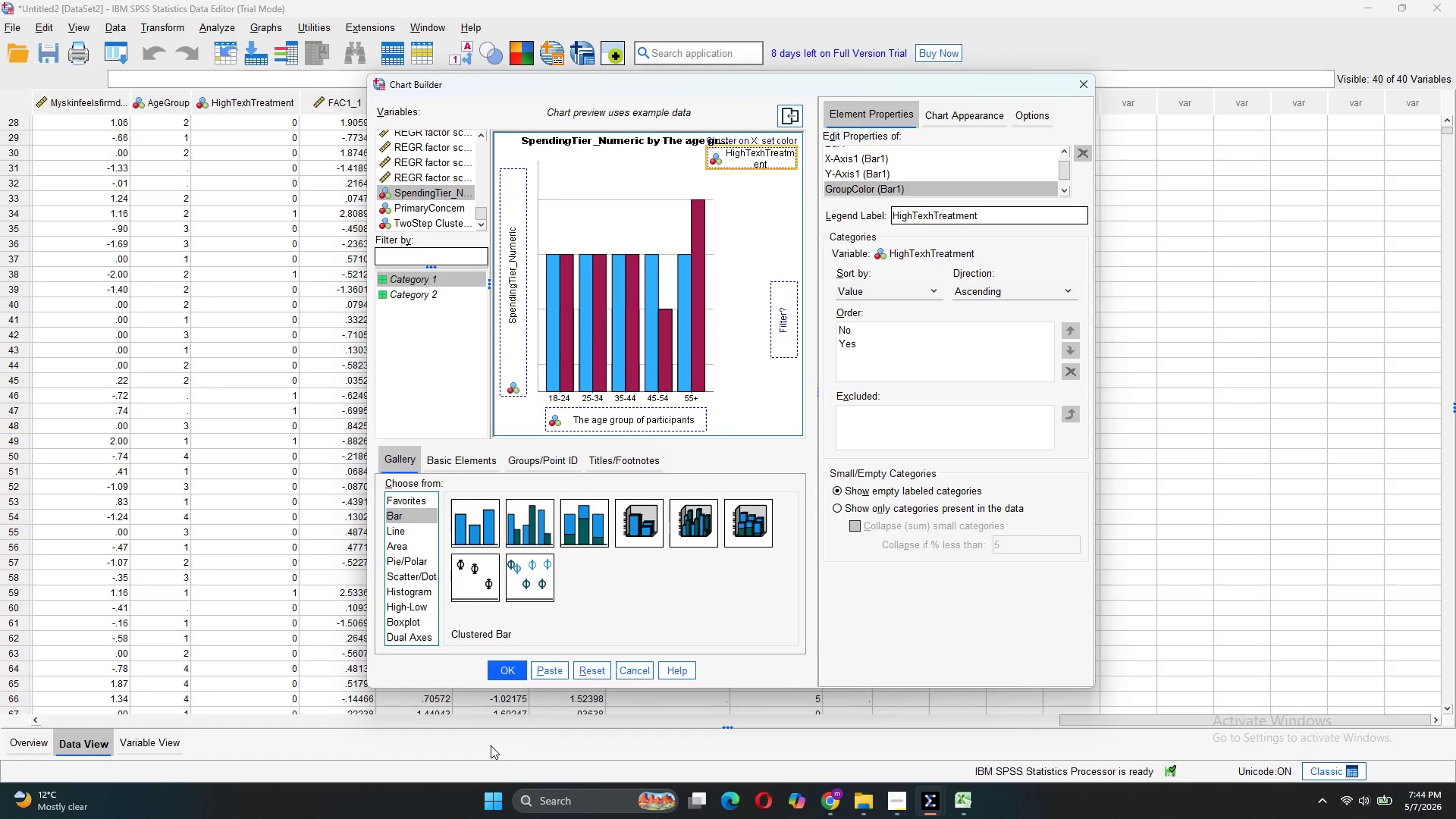 
left_click([543, 677])
 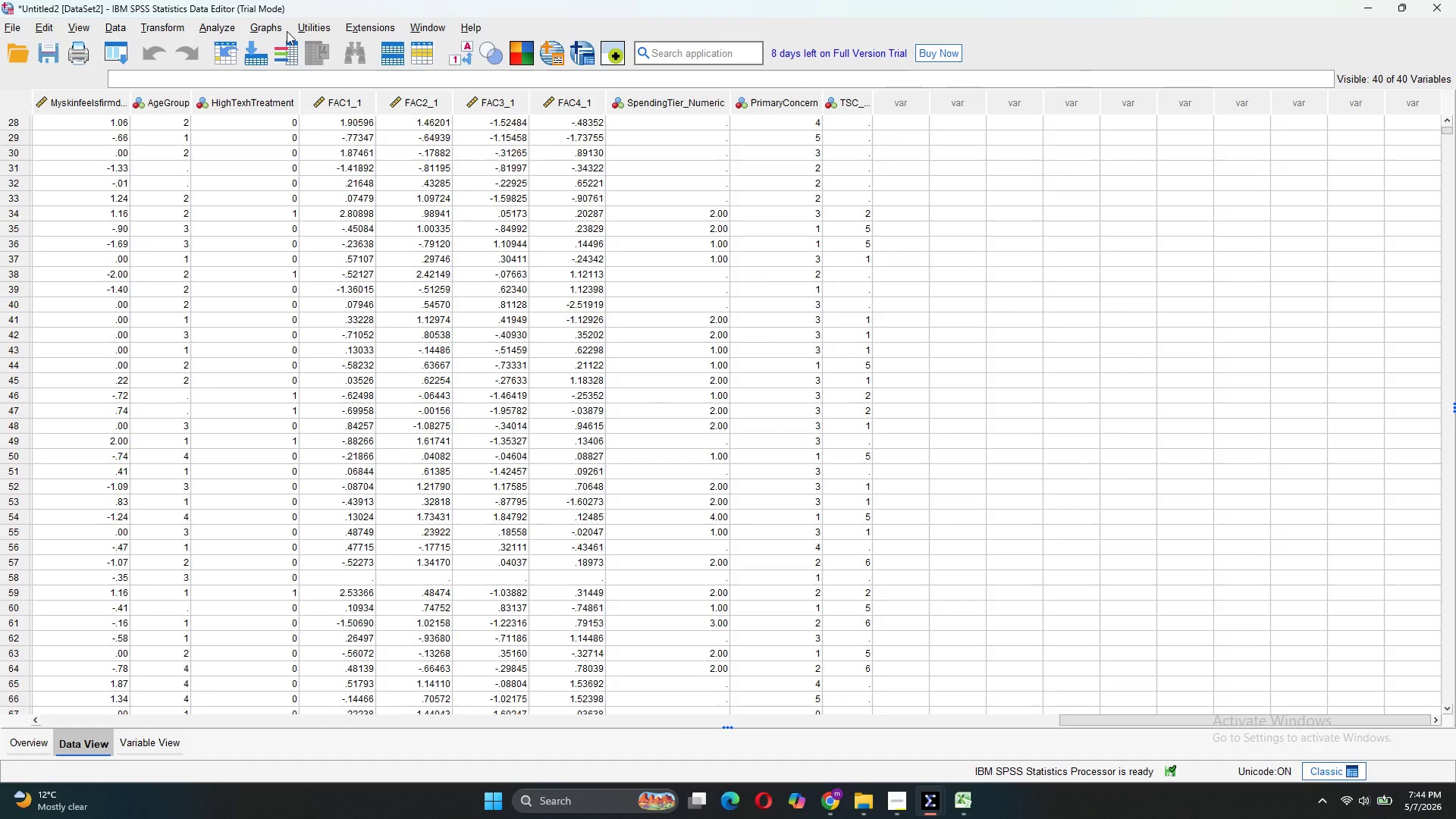 
left_click([283, 30])
 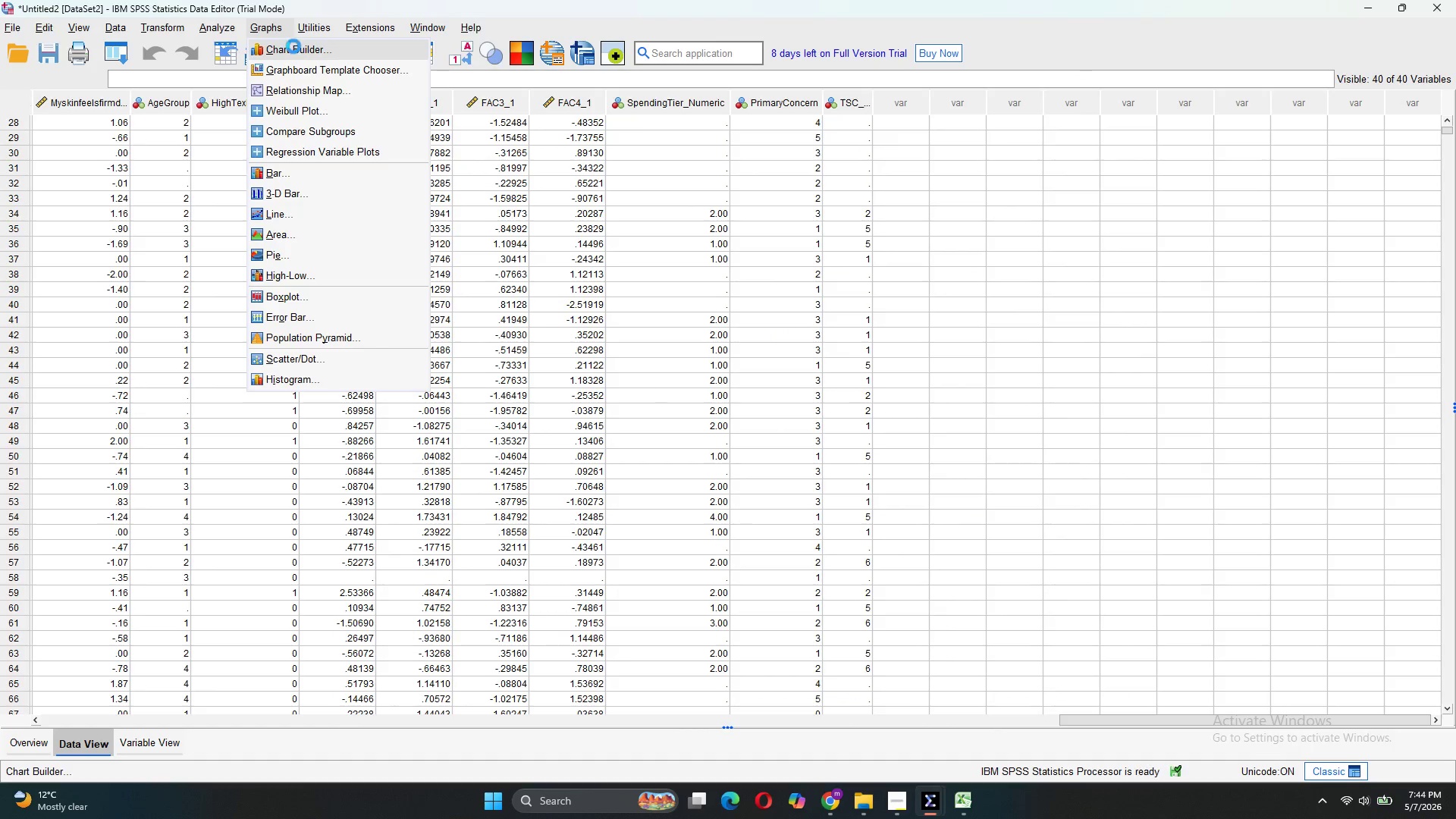 
left_click([293, 46])
 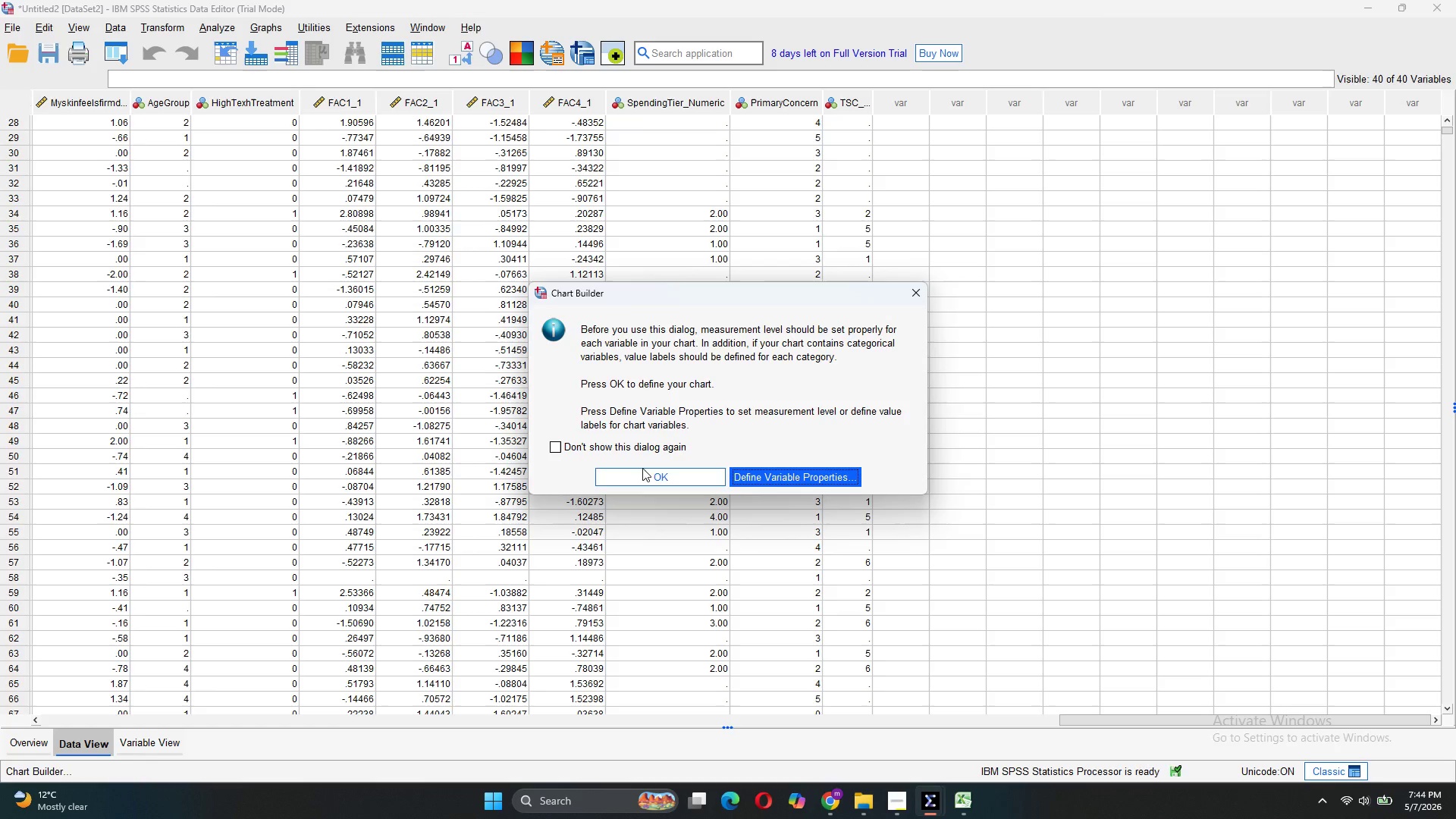 
left_click([646, 481])
 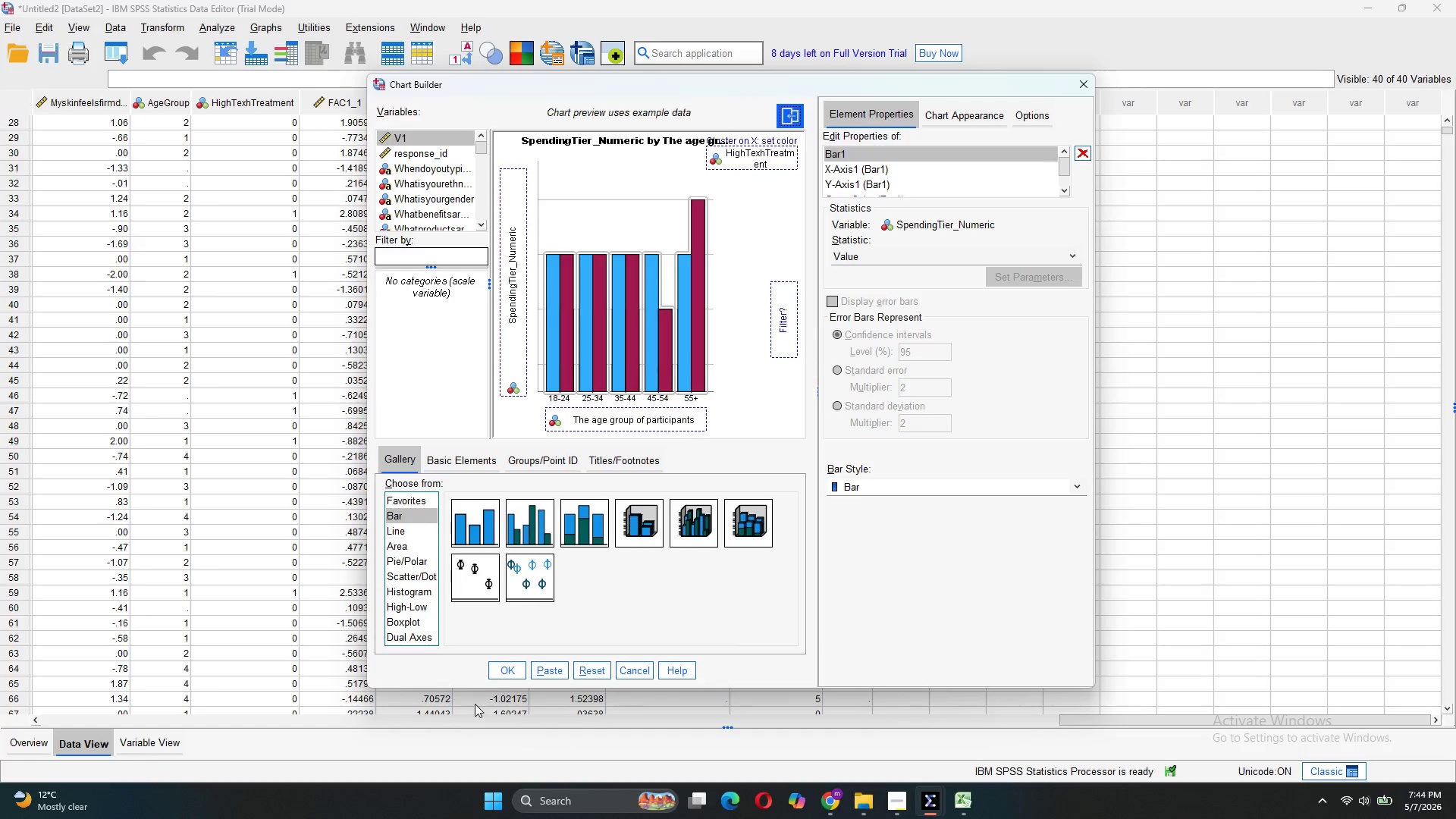 
left_click([501, 667])
 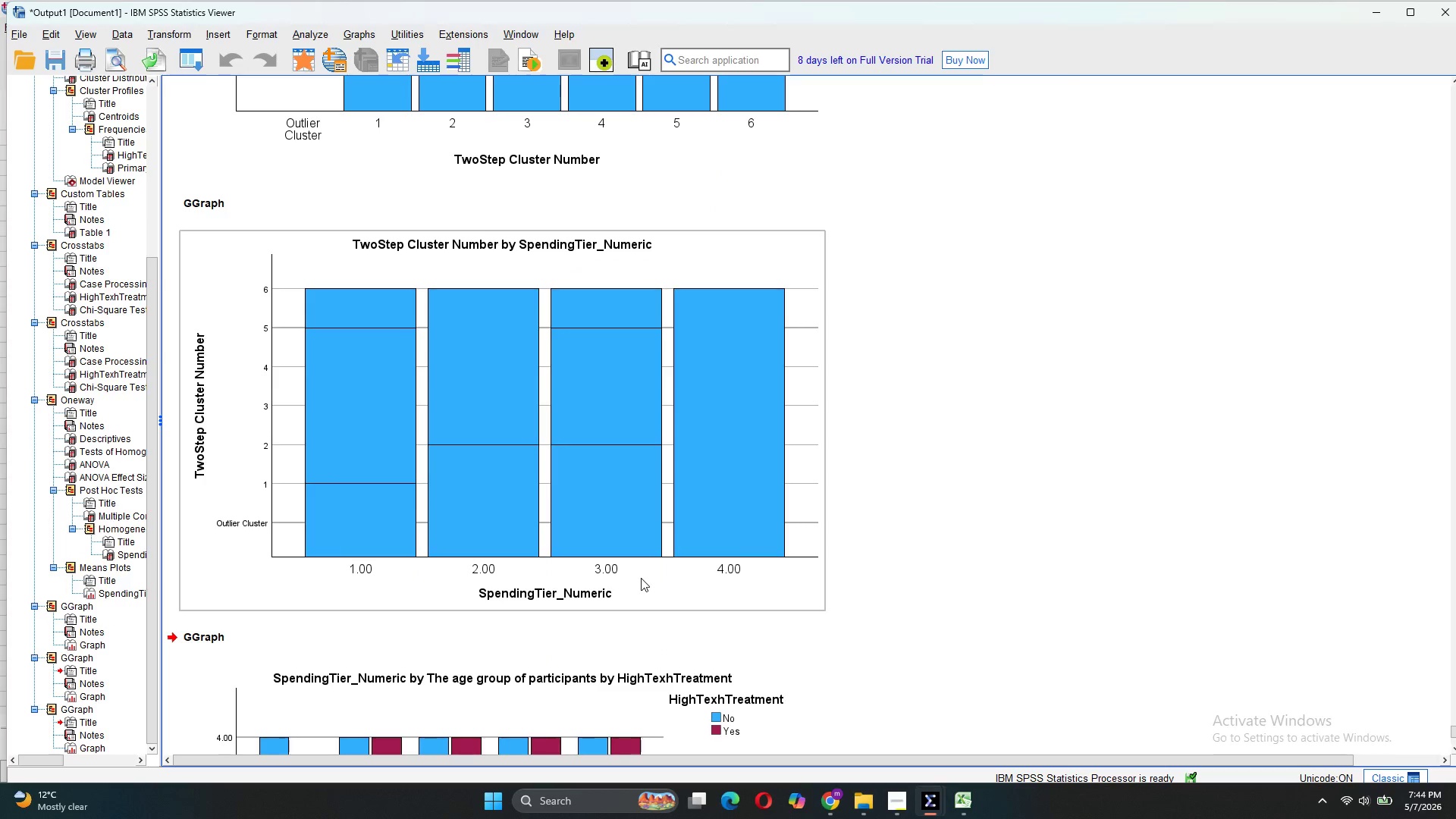 
scroll: coordinate [662, 602], scroll_direction: down, amount: 6.0
 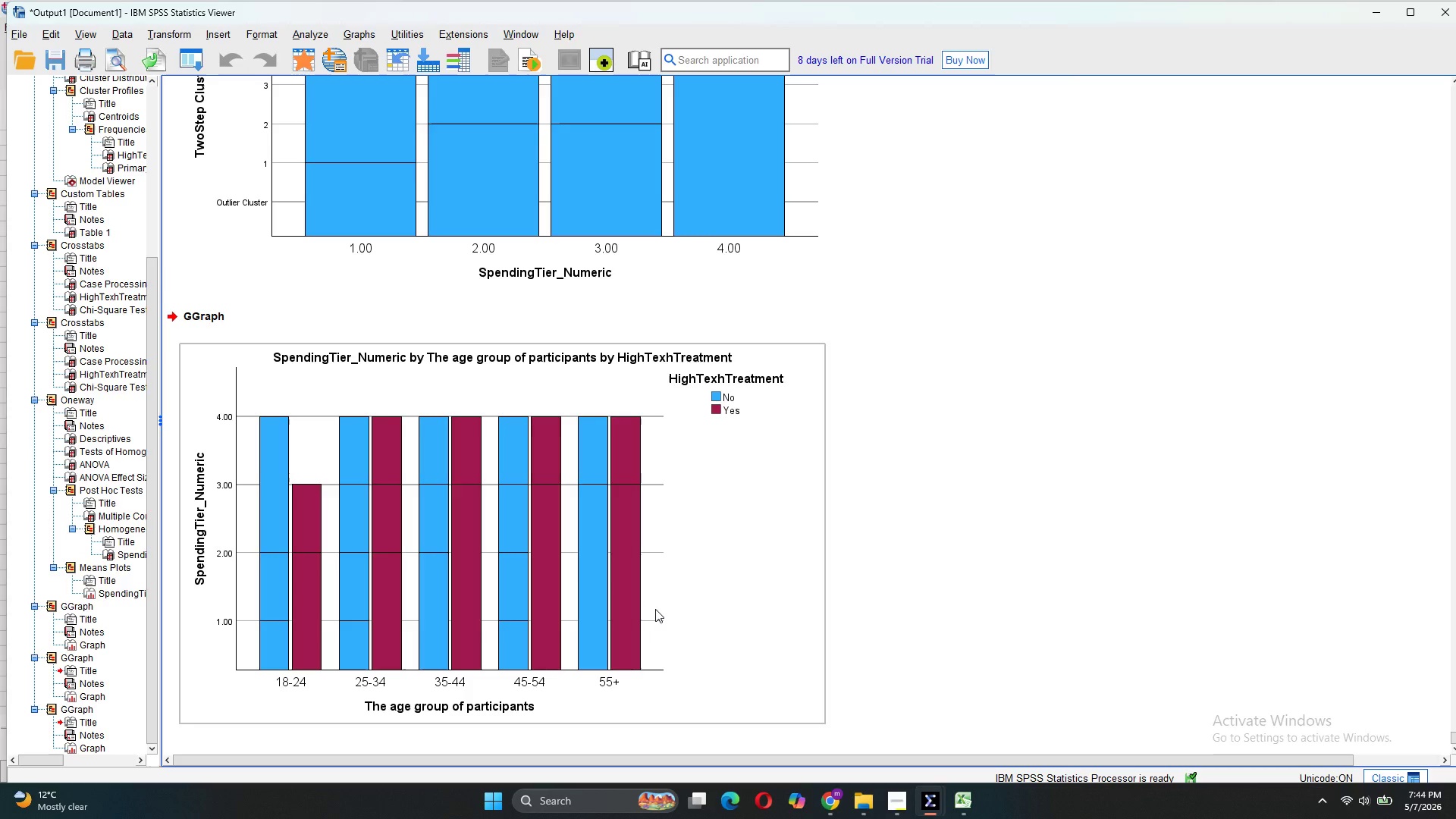 
mouse_move([747, 582])
 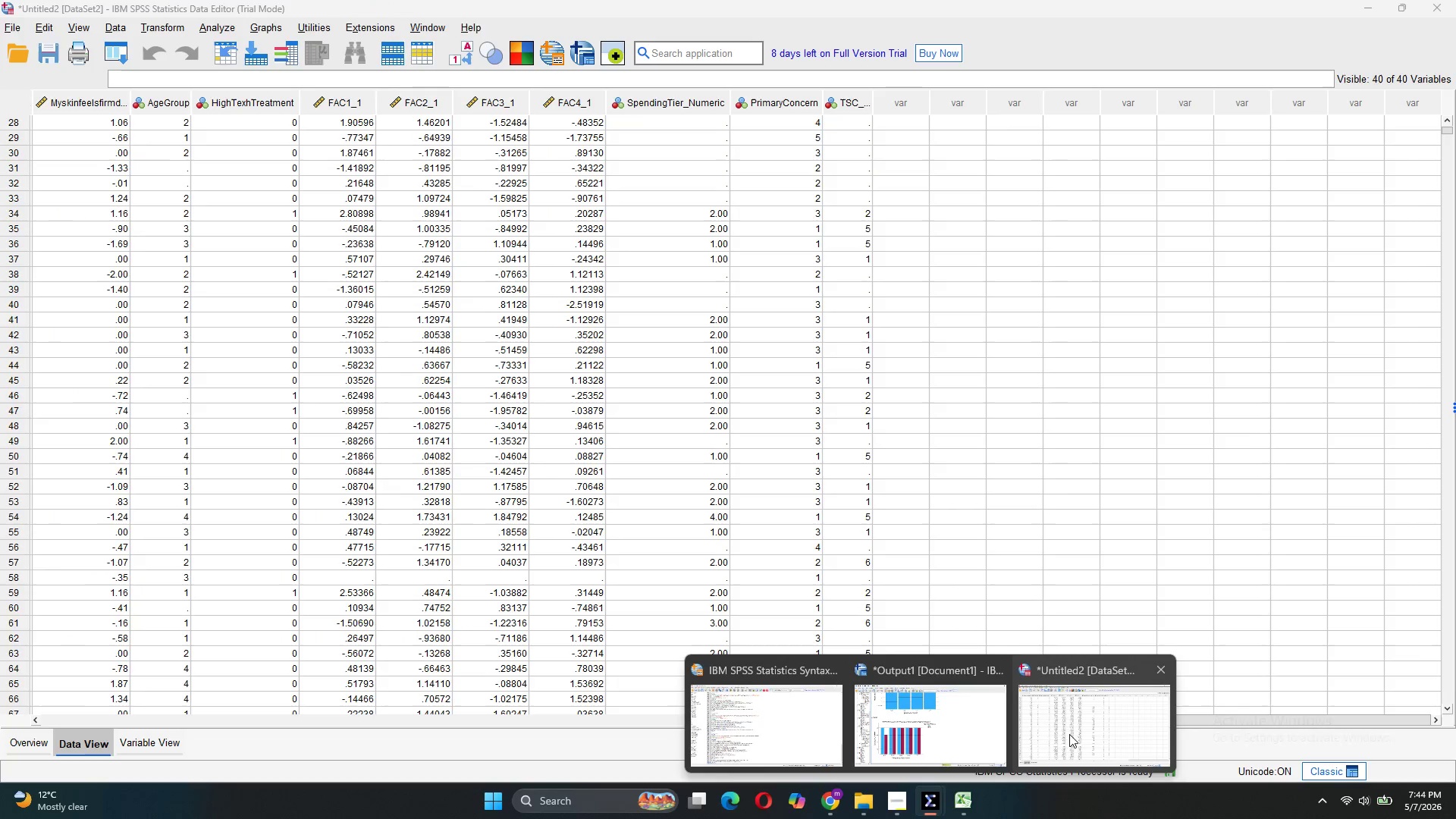 
left_click([1042, 734])
 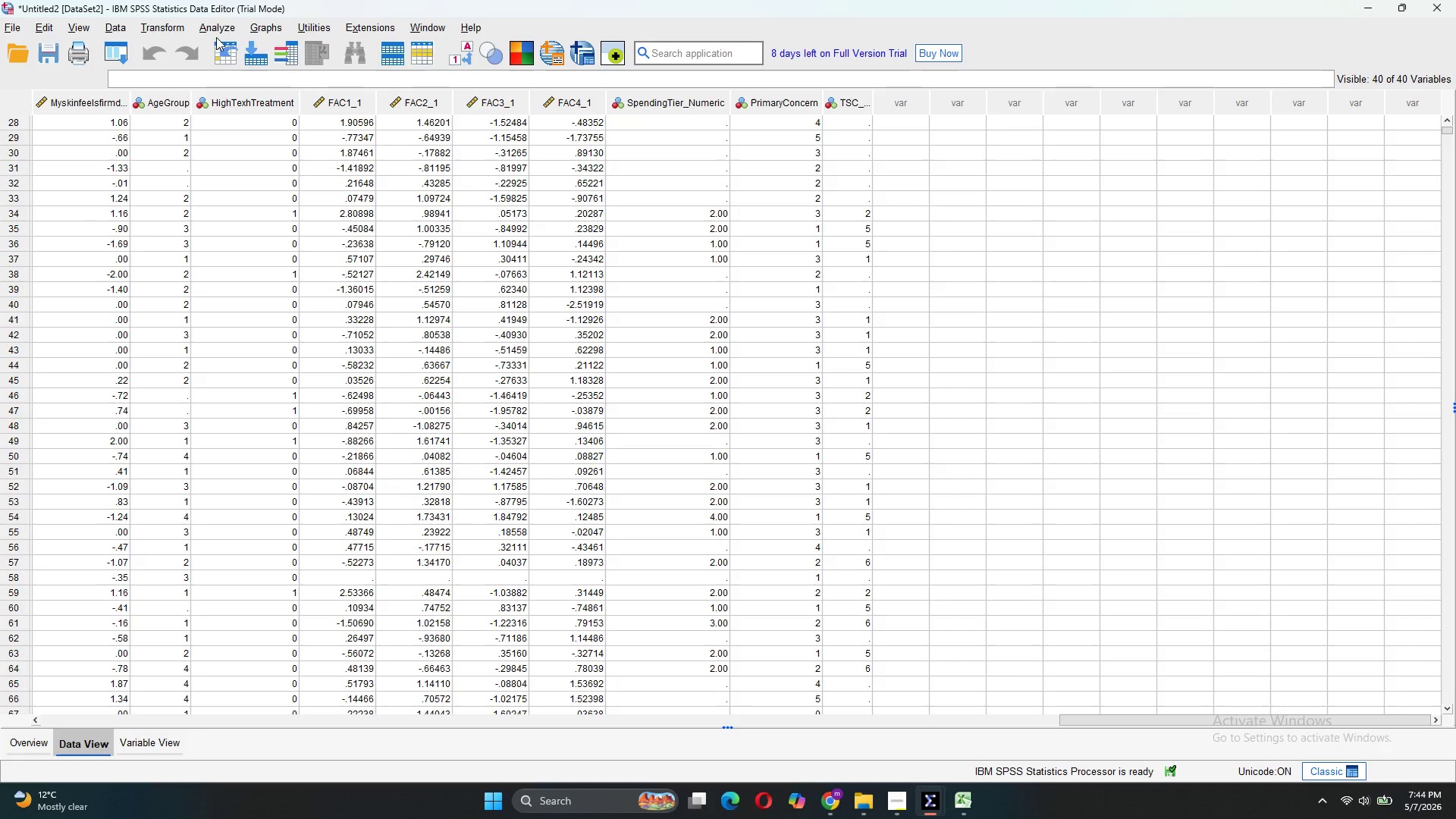 
left_click([287, 29])
 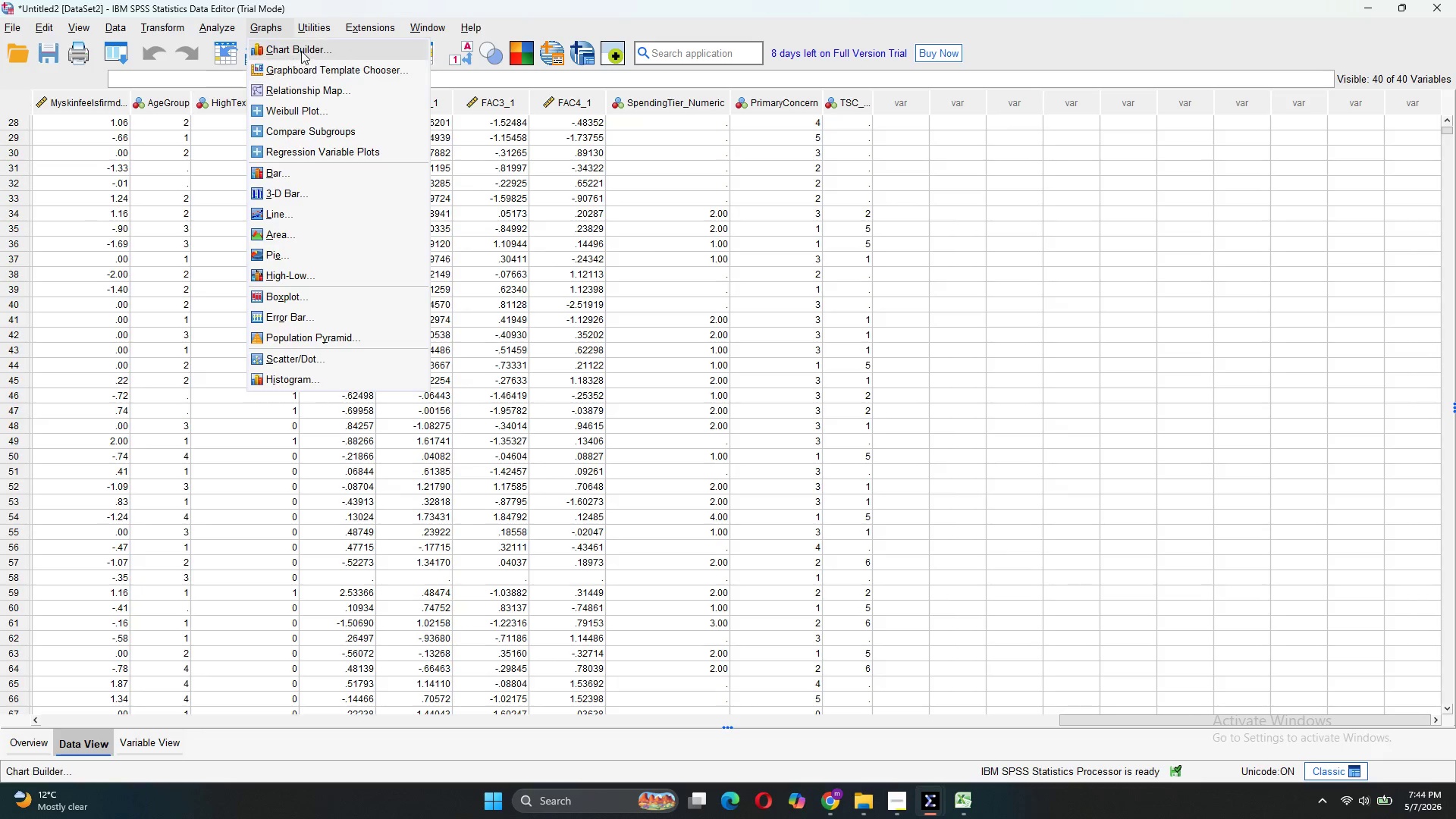 
left_click([301, 51])
 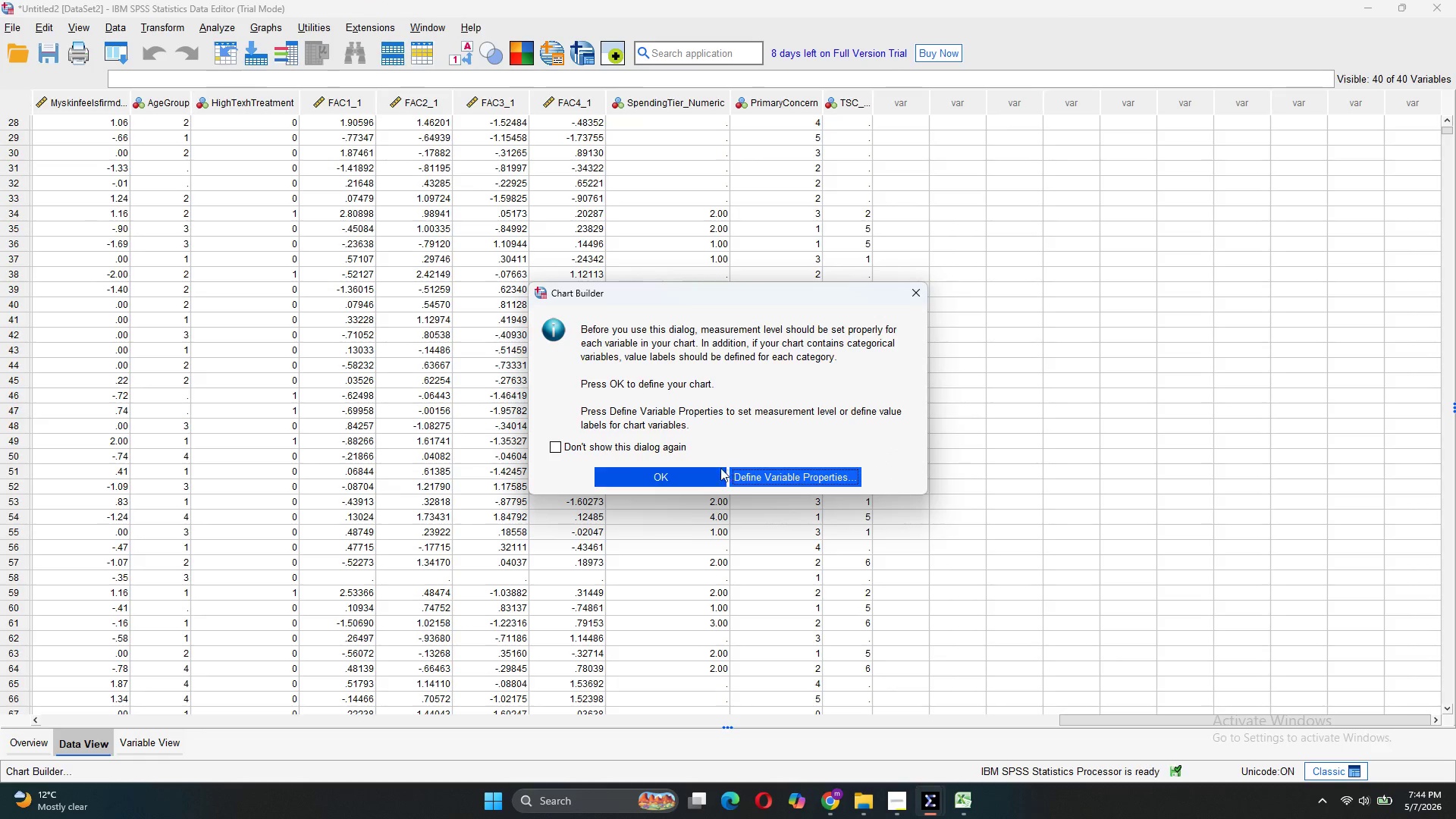 
left_click([714, 472])
 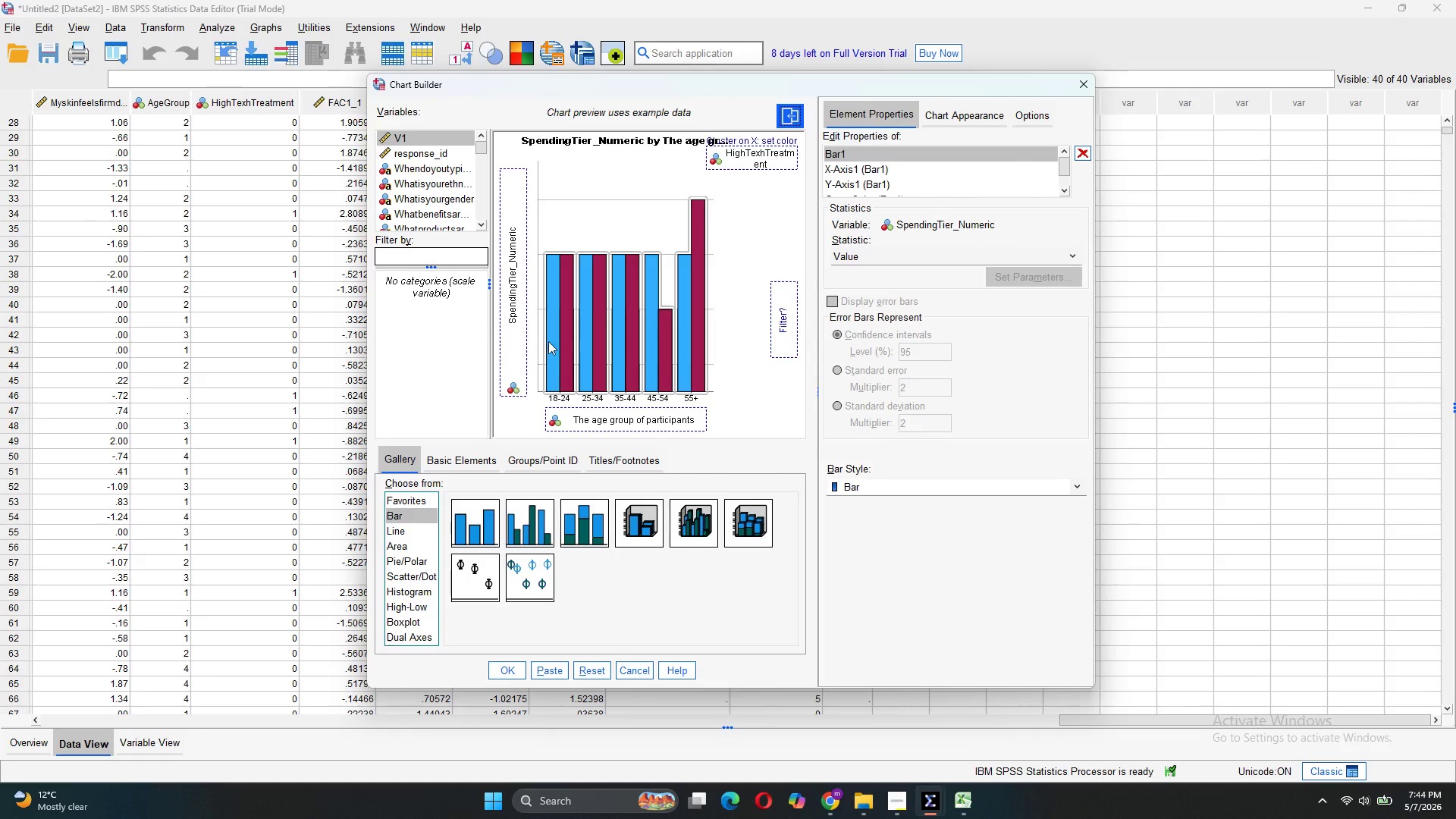 
left_click([516, 320])
 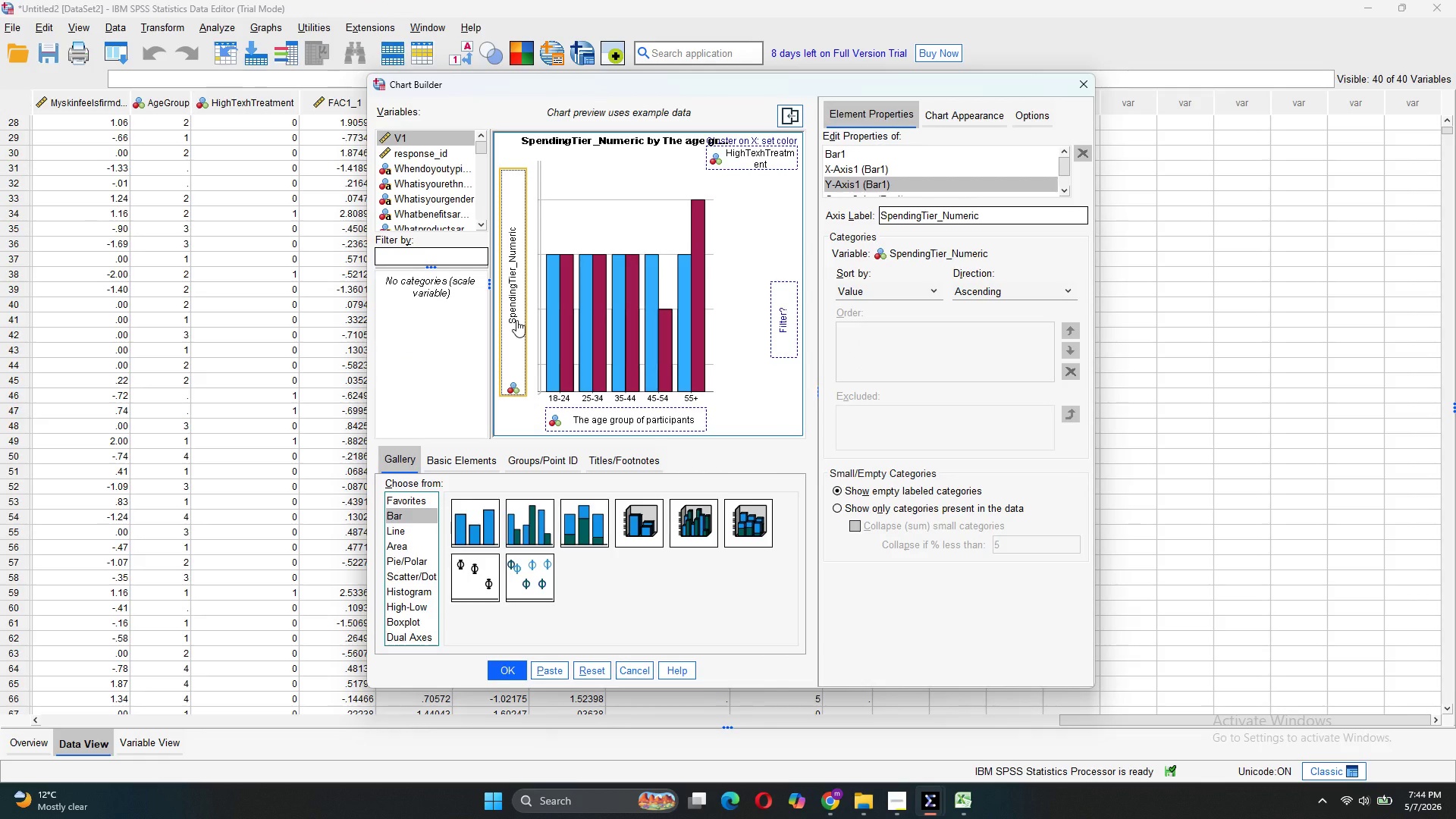 
left_click_drag(start_coordinate=[516, 320], to_coordinate=[422, 217])
 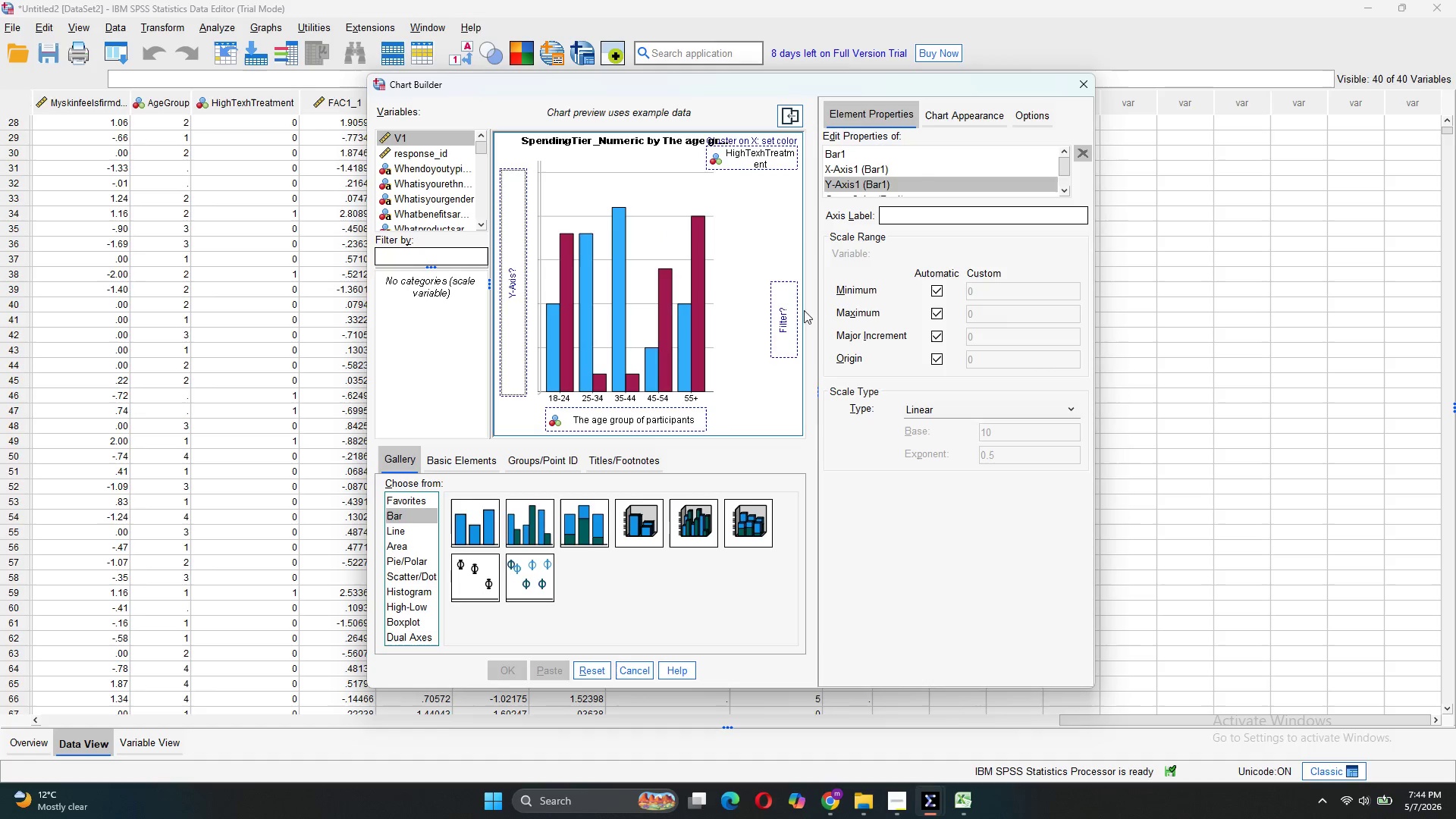 
wait(6.5)
 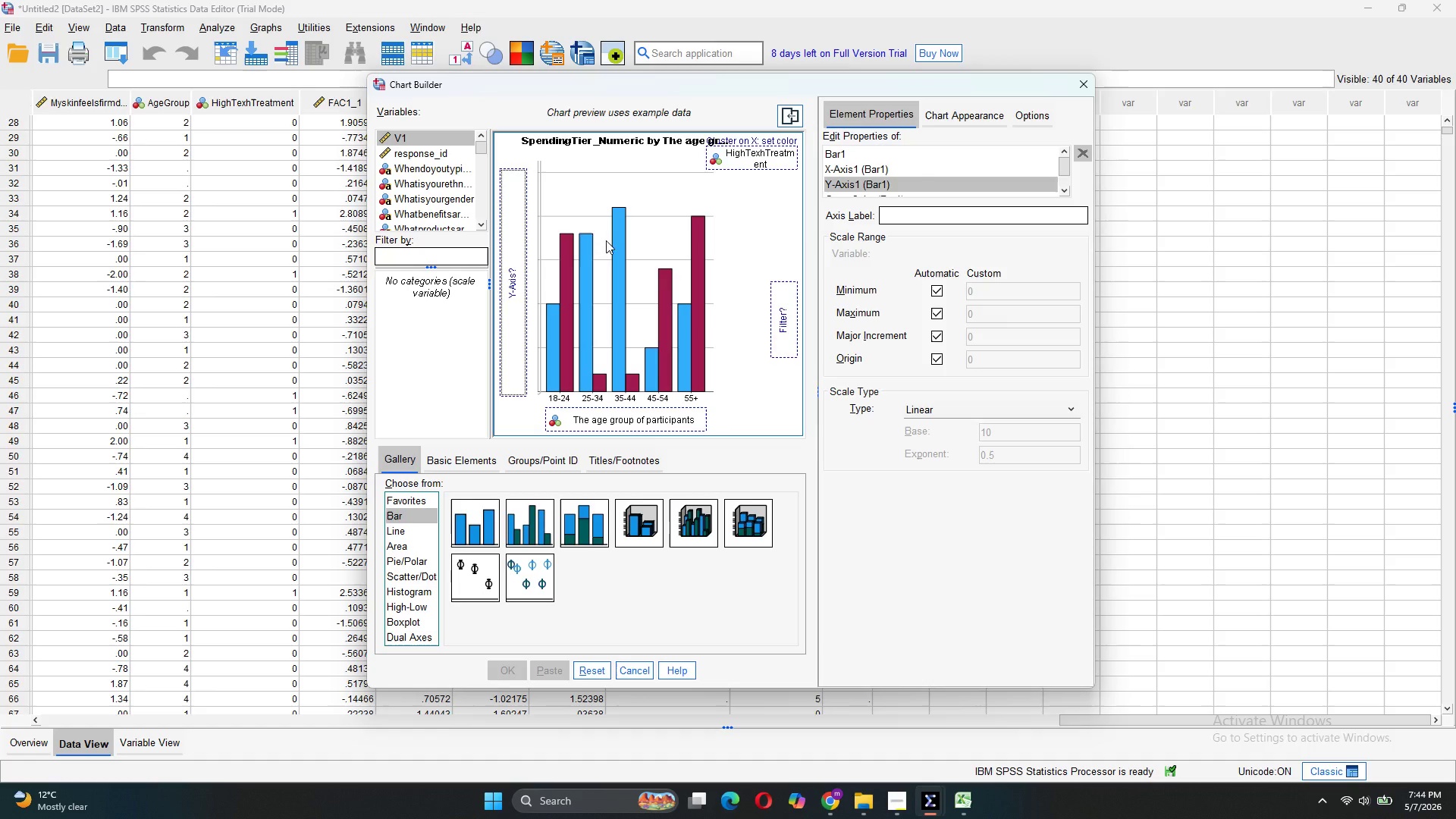 
scroll: coordinate [416, 202], scroll_direction: down, amount: 16.0
 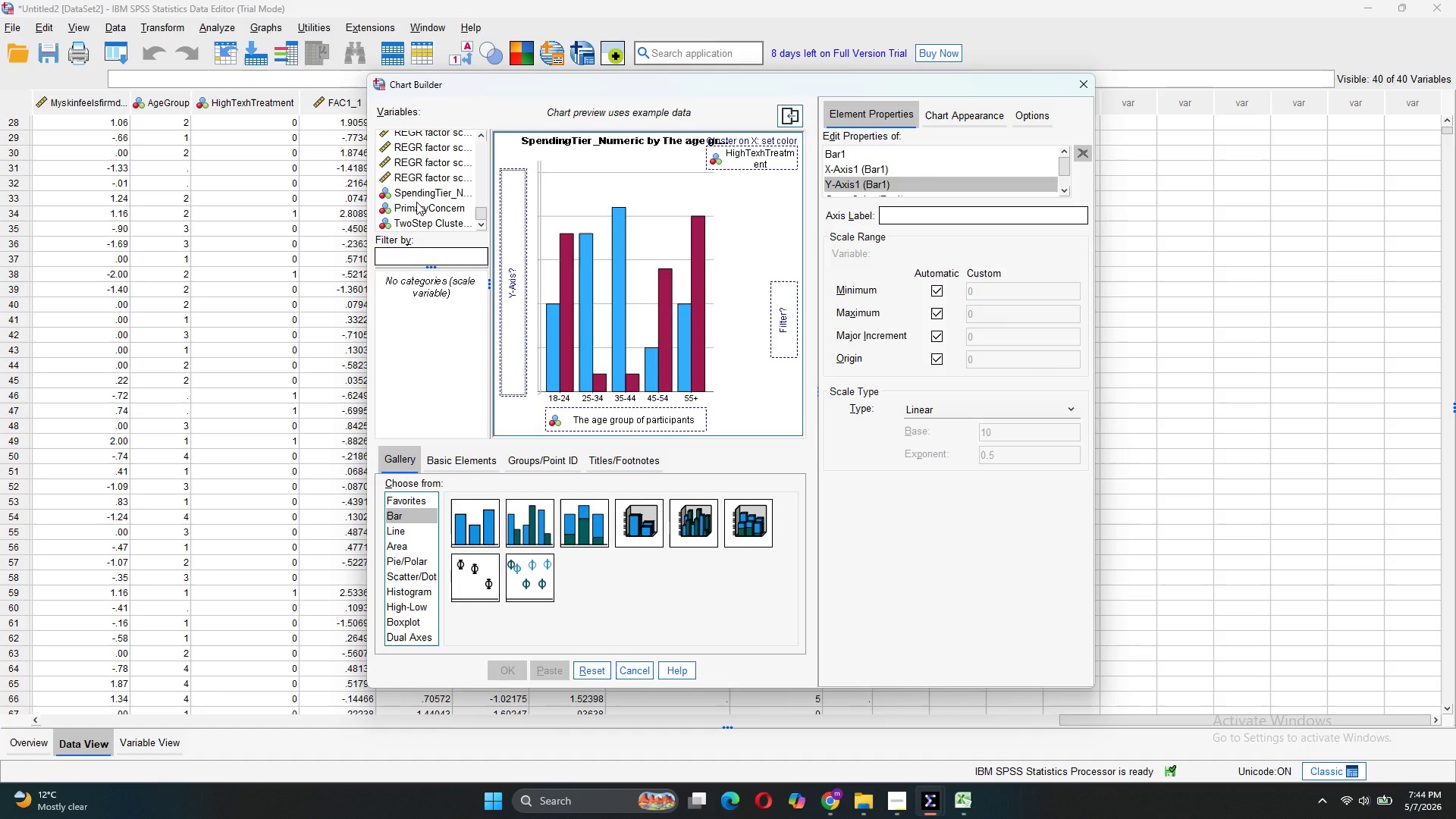 
wait(15.16)
 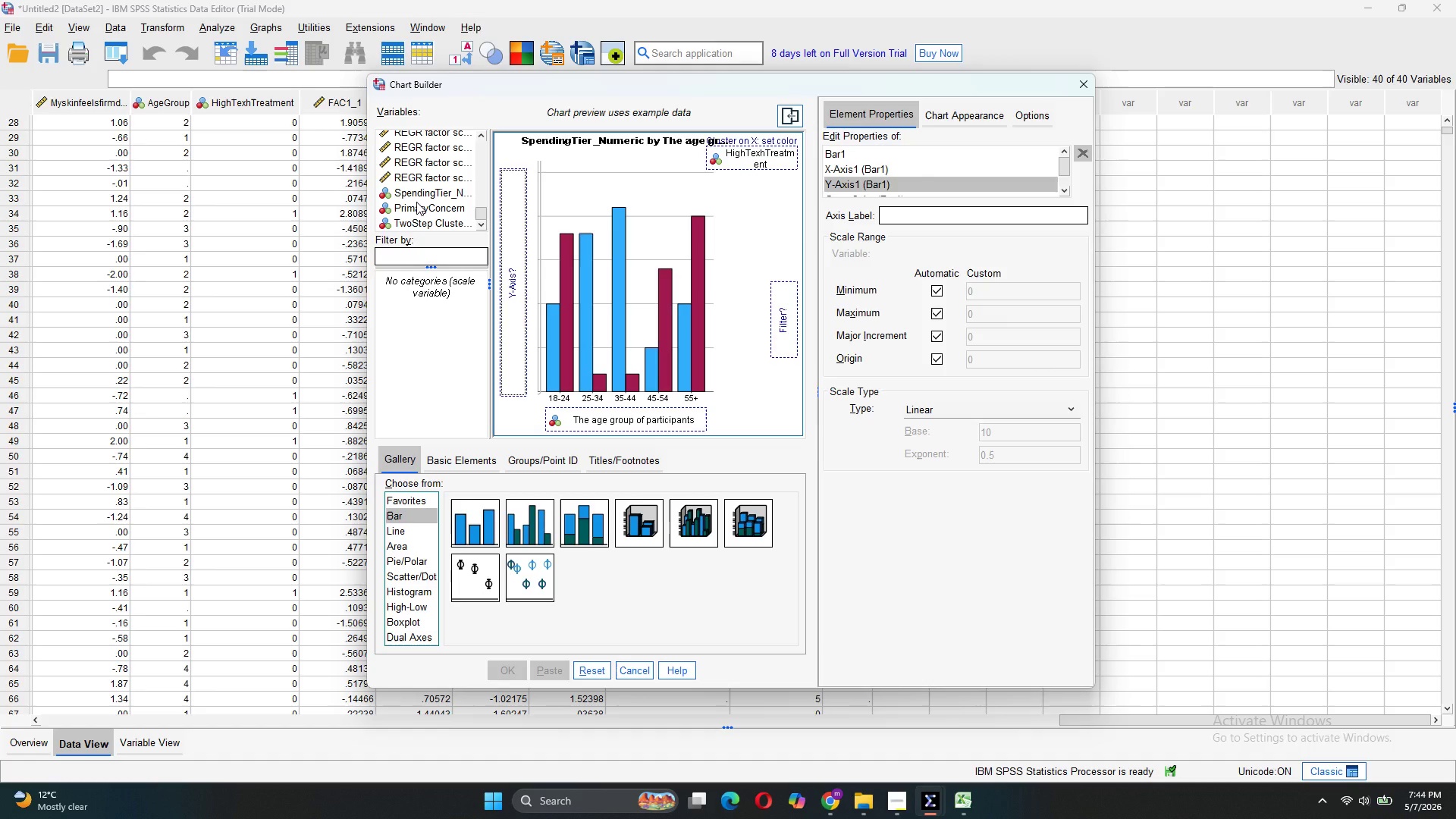 
left_click([427, 218])
 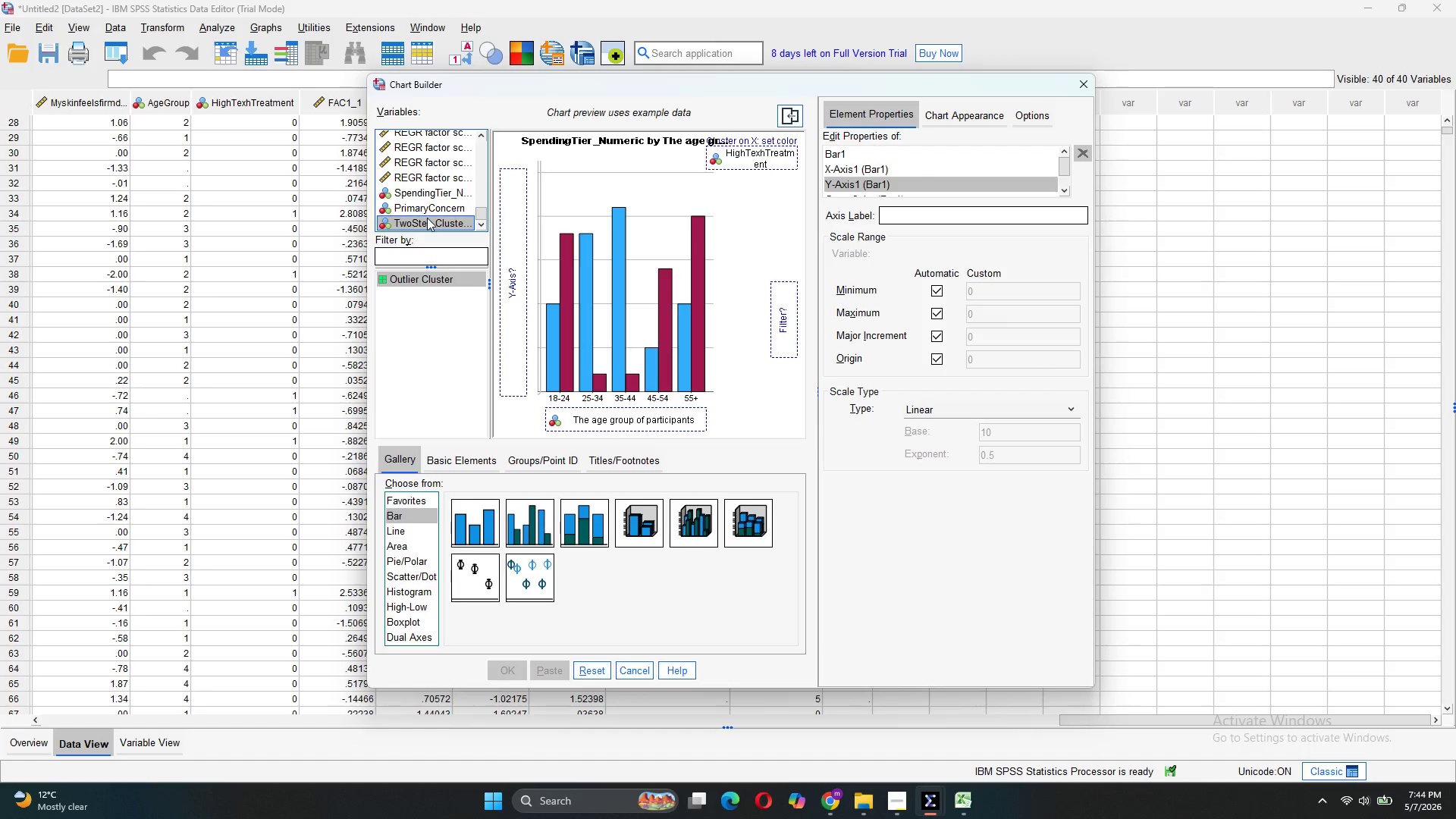 
wait(5.86)
 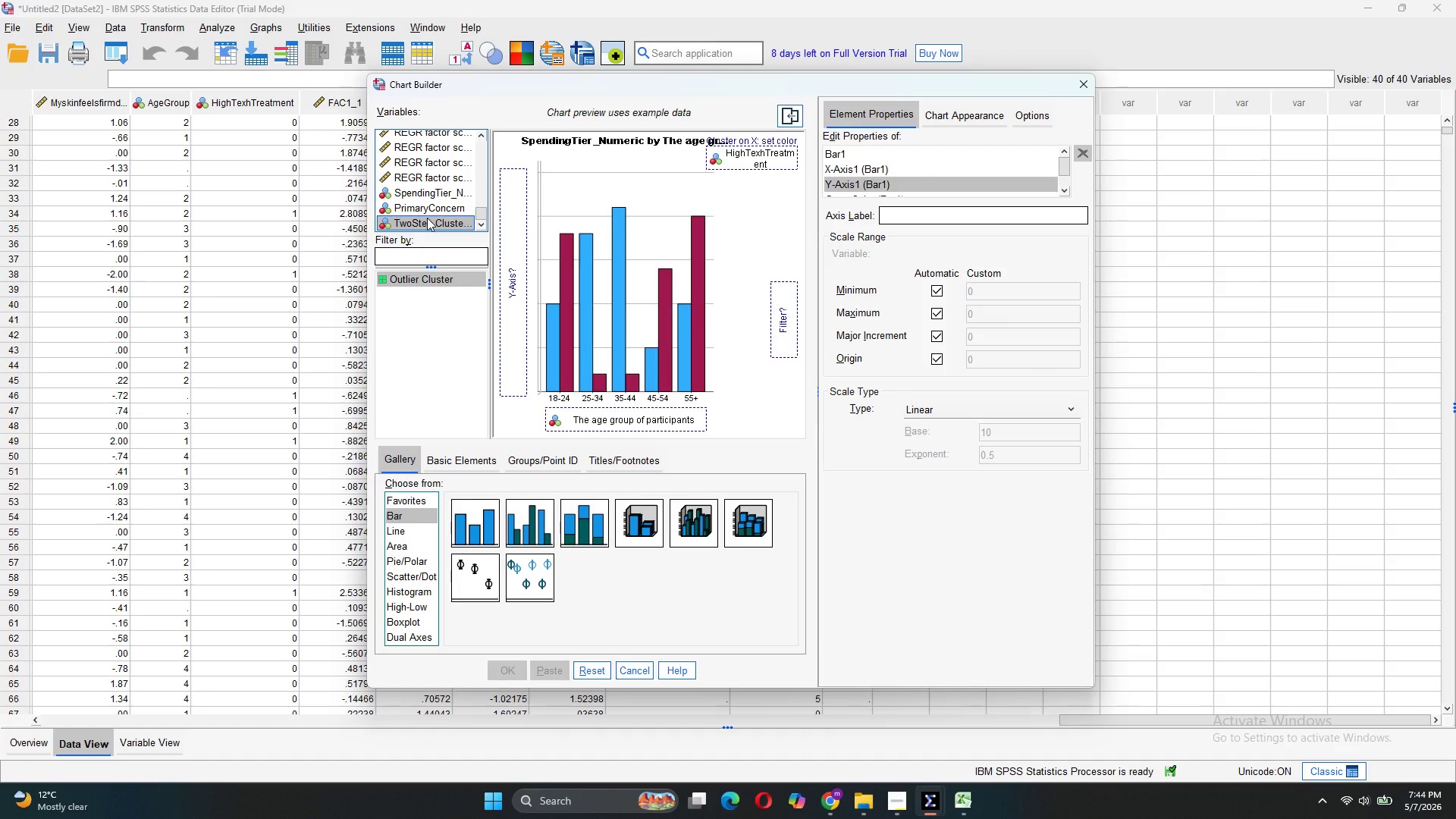 
left_click_drag(start_coordinate=[427, 218], to_coordinate=[502, 242])
 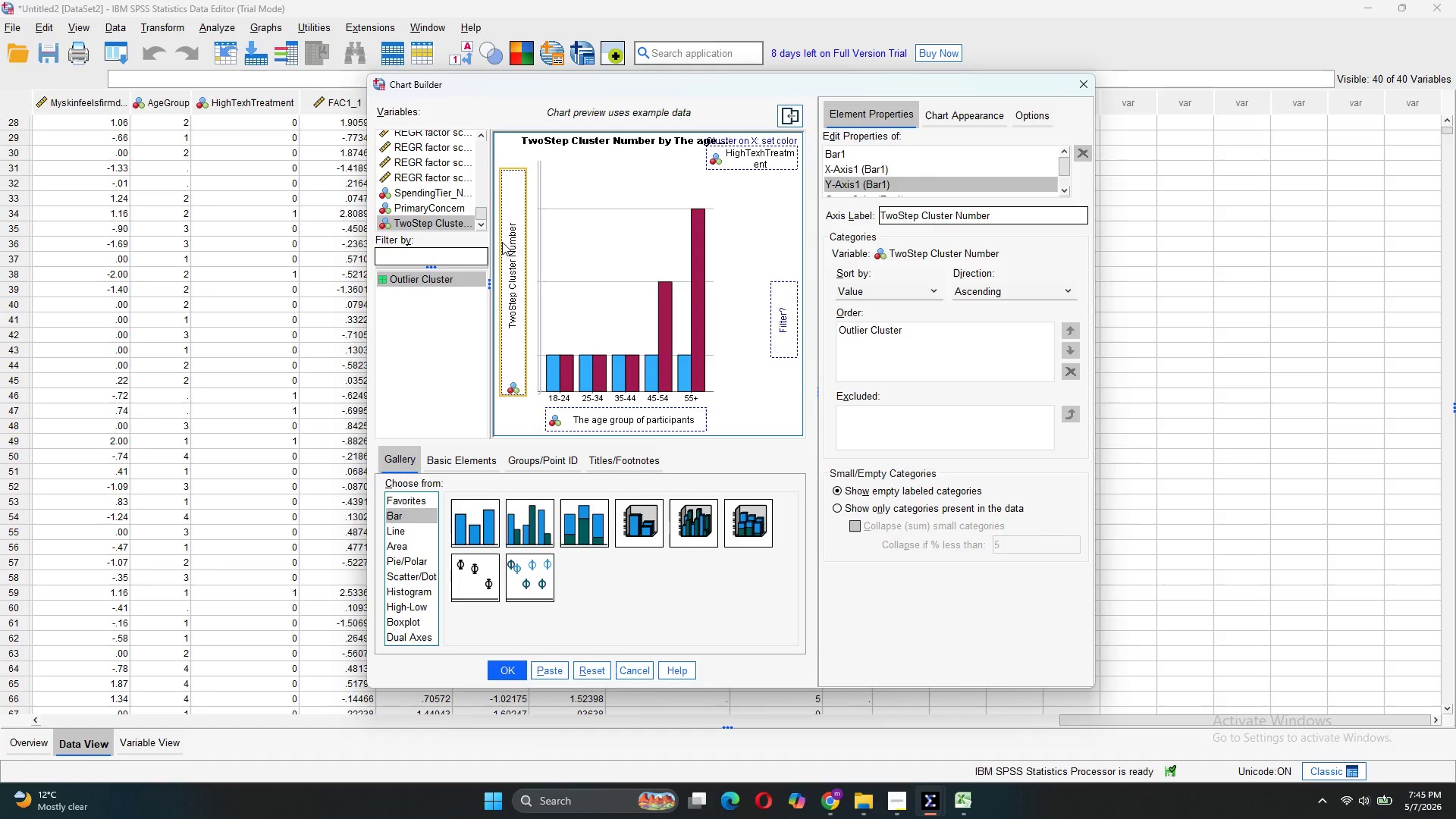 
wait(16.33)
 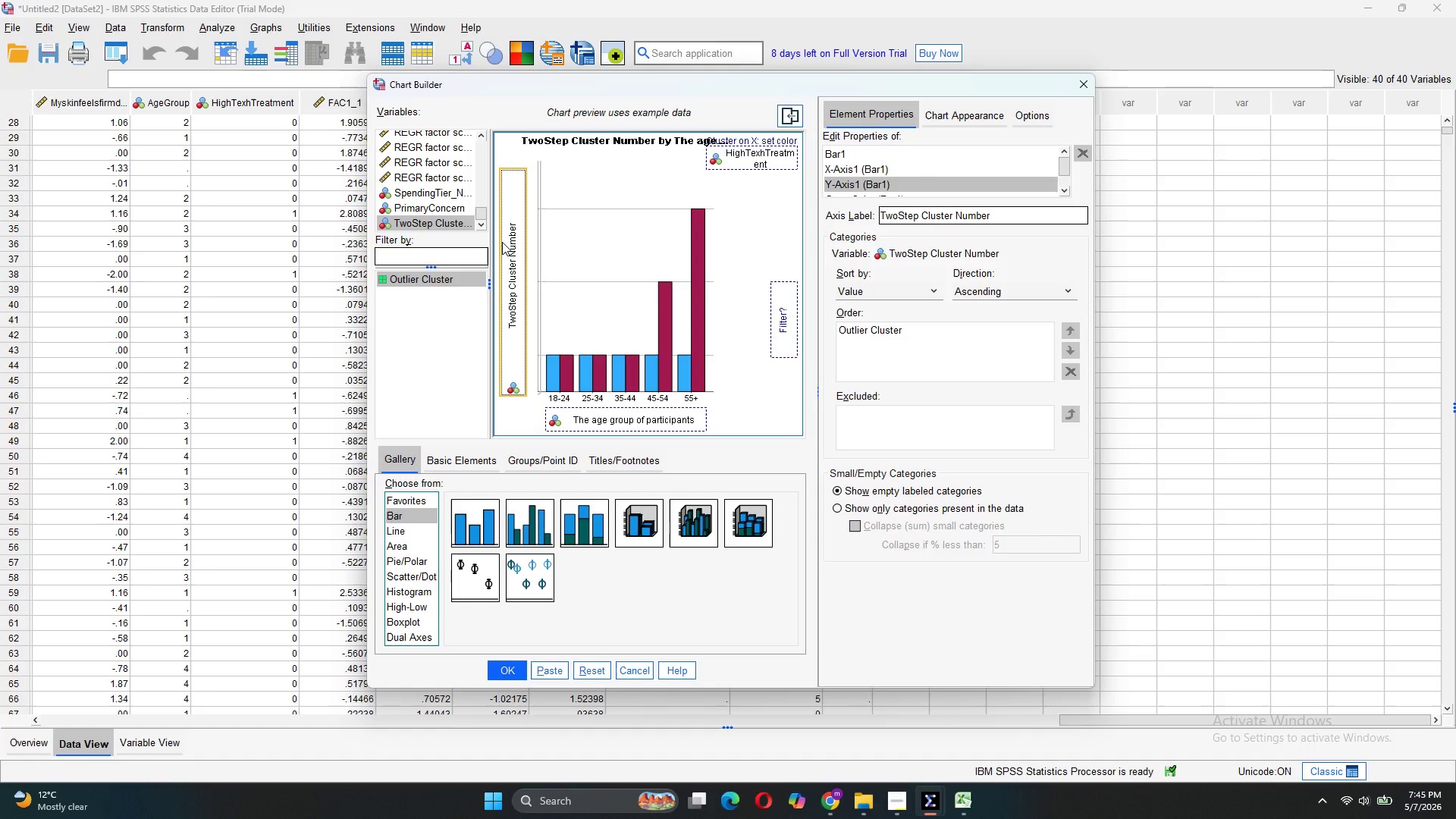 
left_click([516, 671])
 